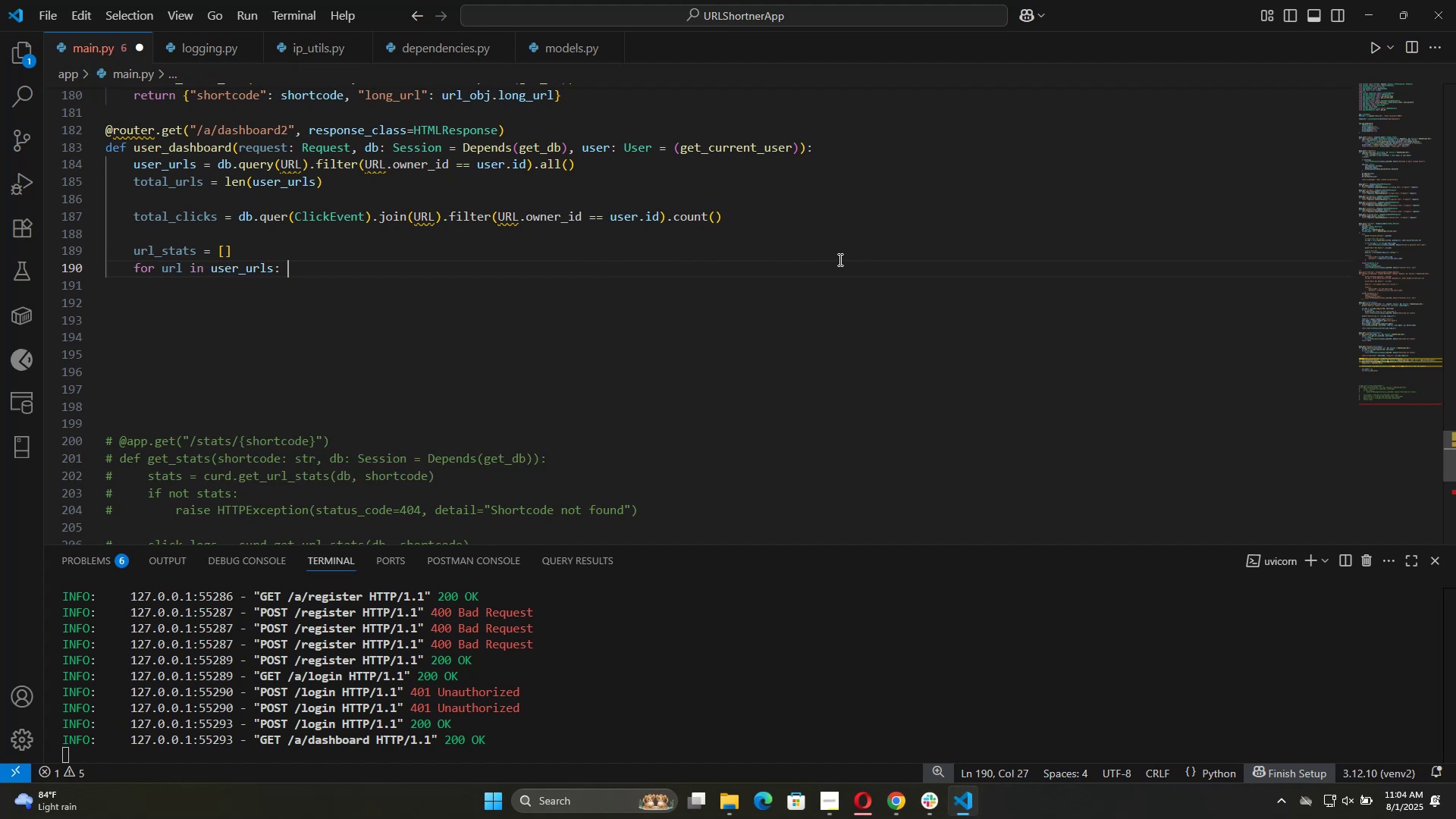 
key(Enter)
 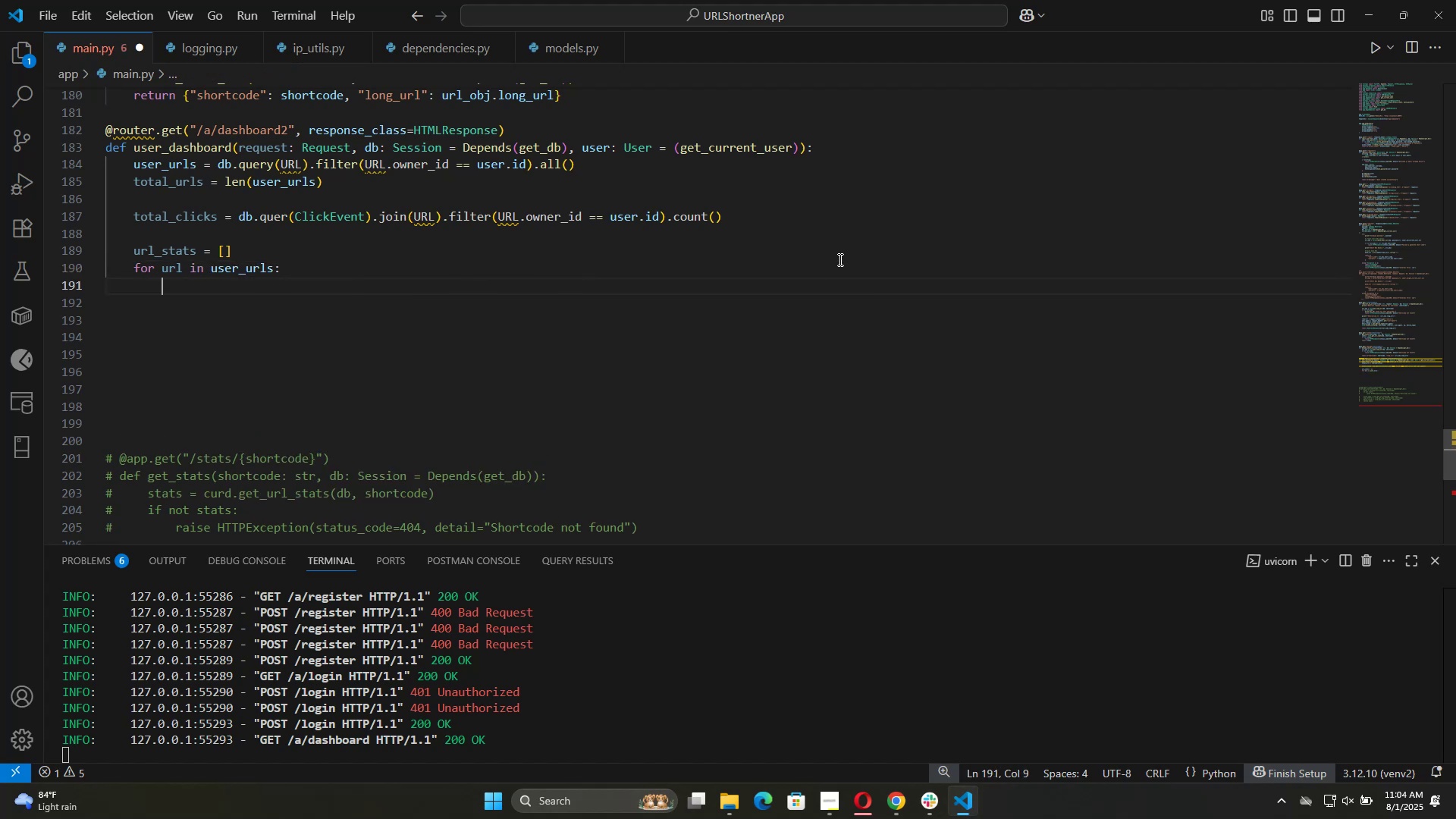 
type(Click)
 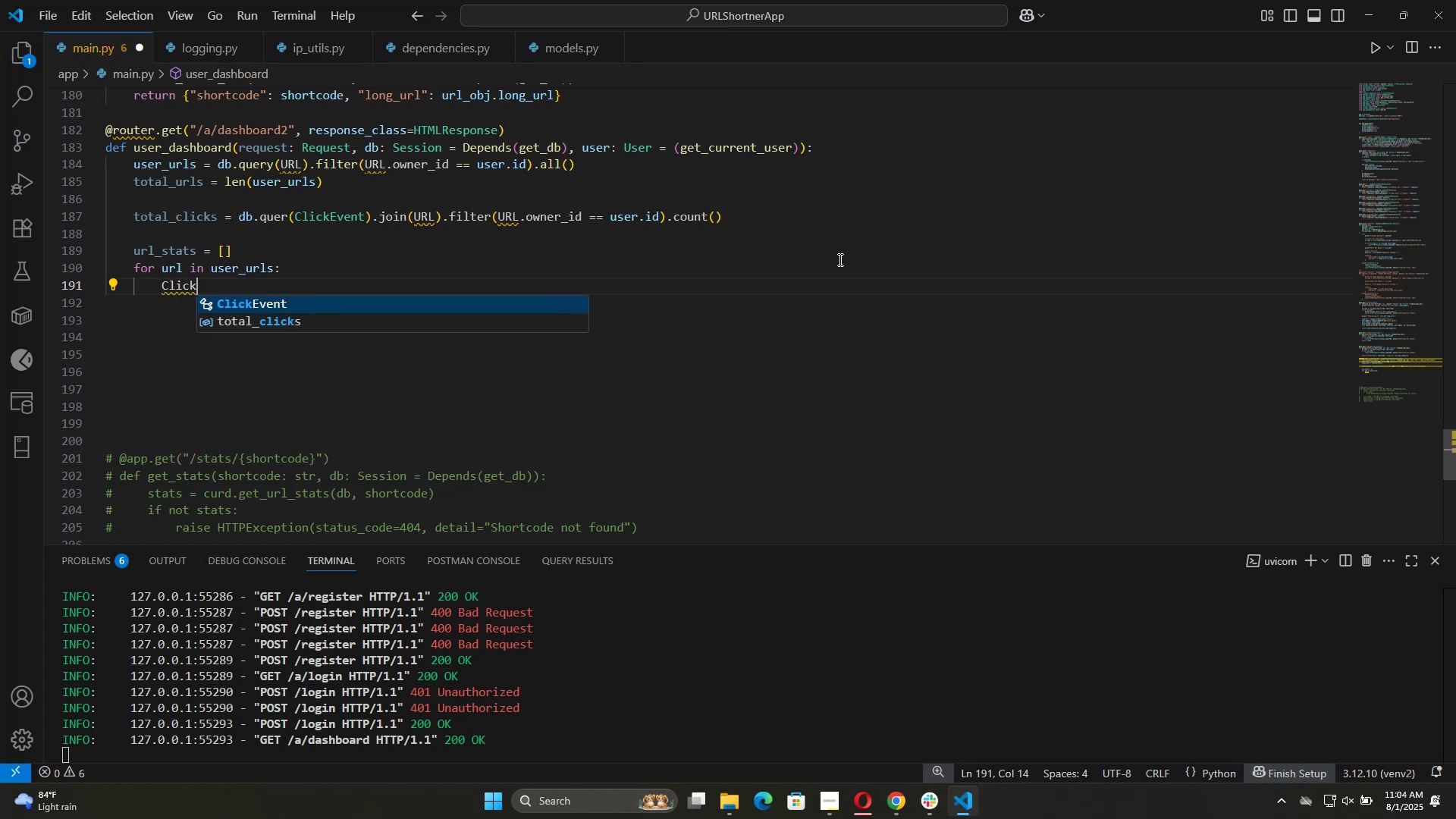 
hold_key(key=ArrowLeft, duration=0.55)
 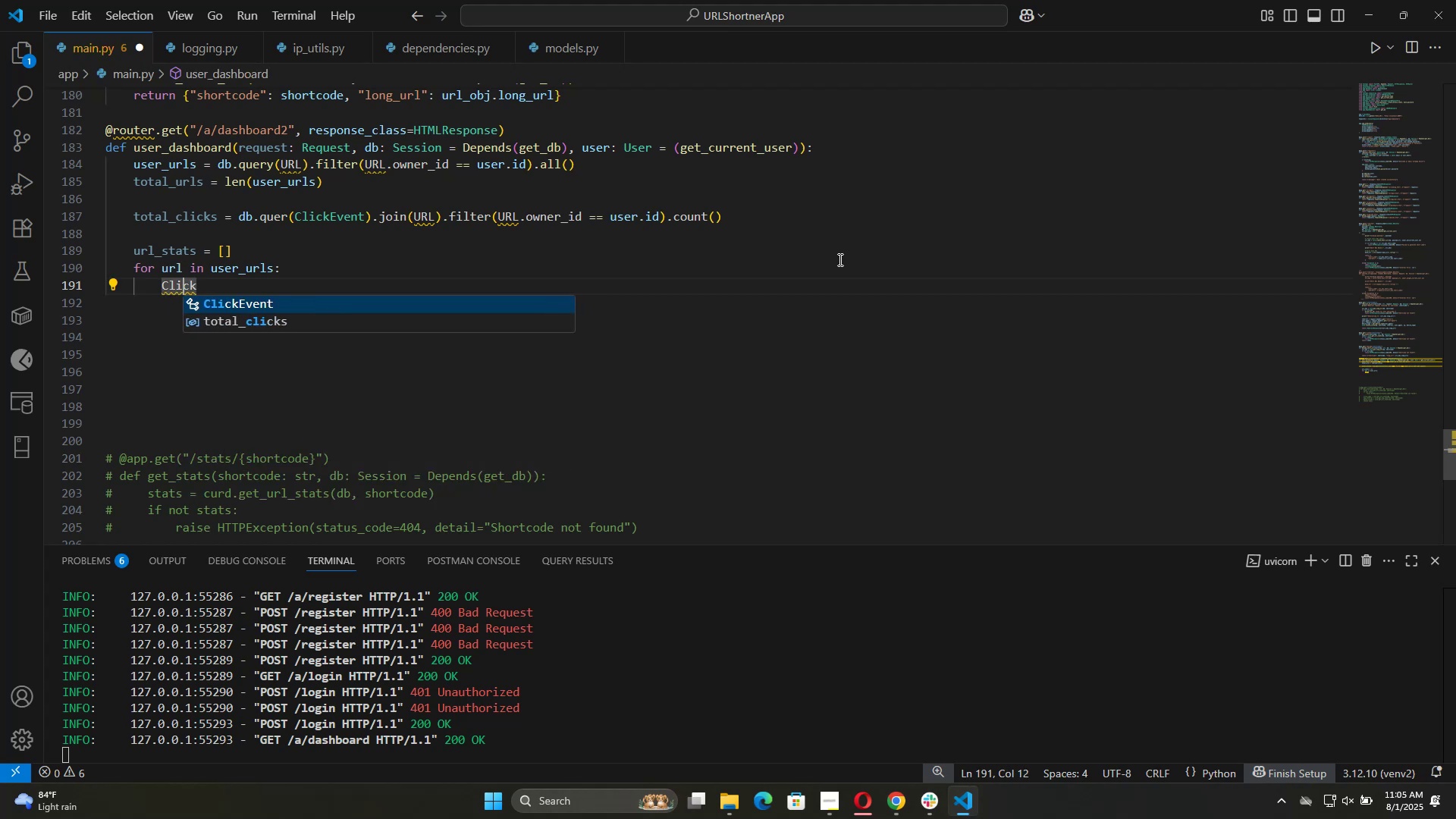 
key(ArrowLeft)
 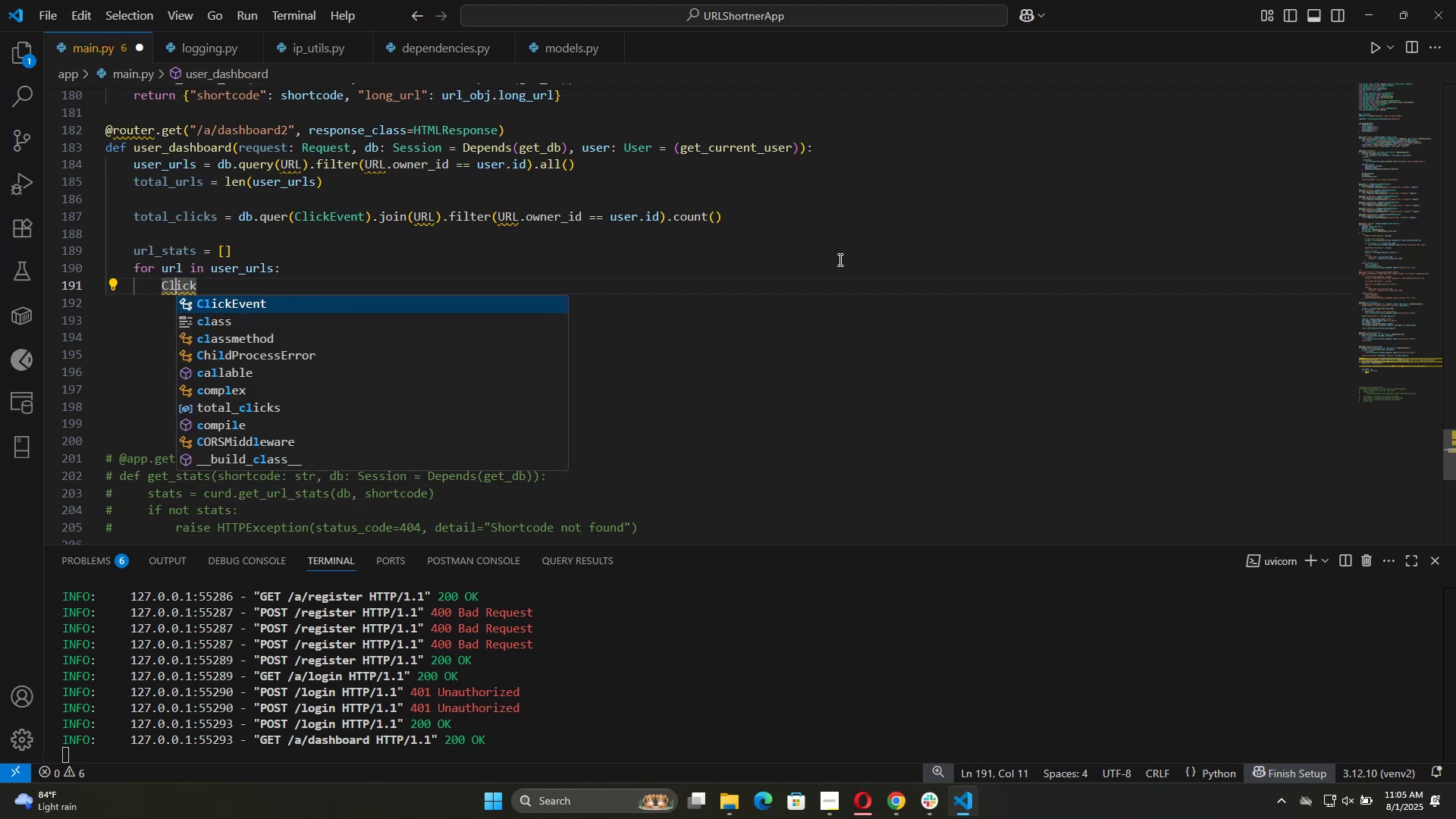 
key(ArrowLeft)
 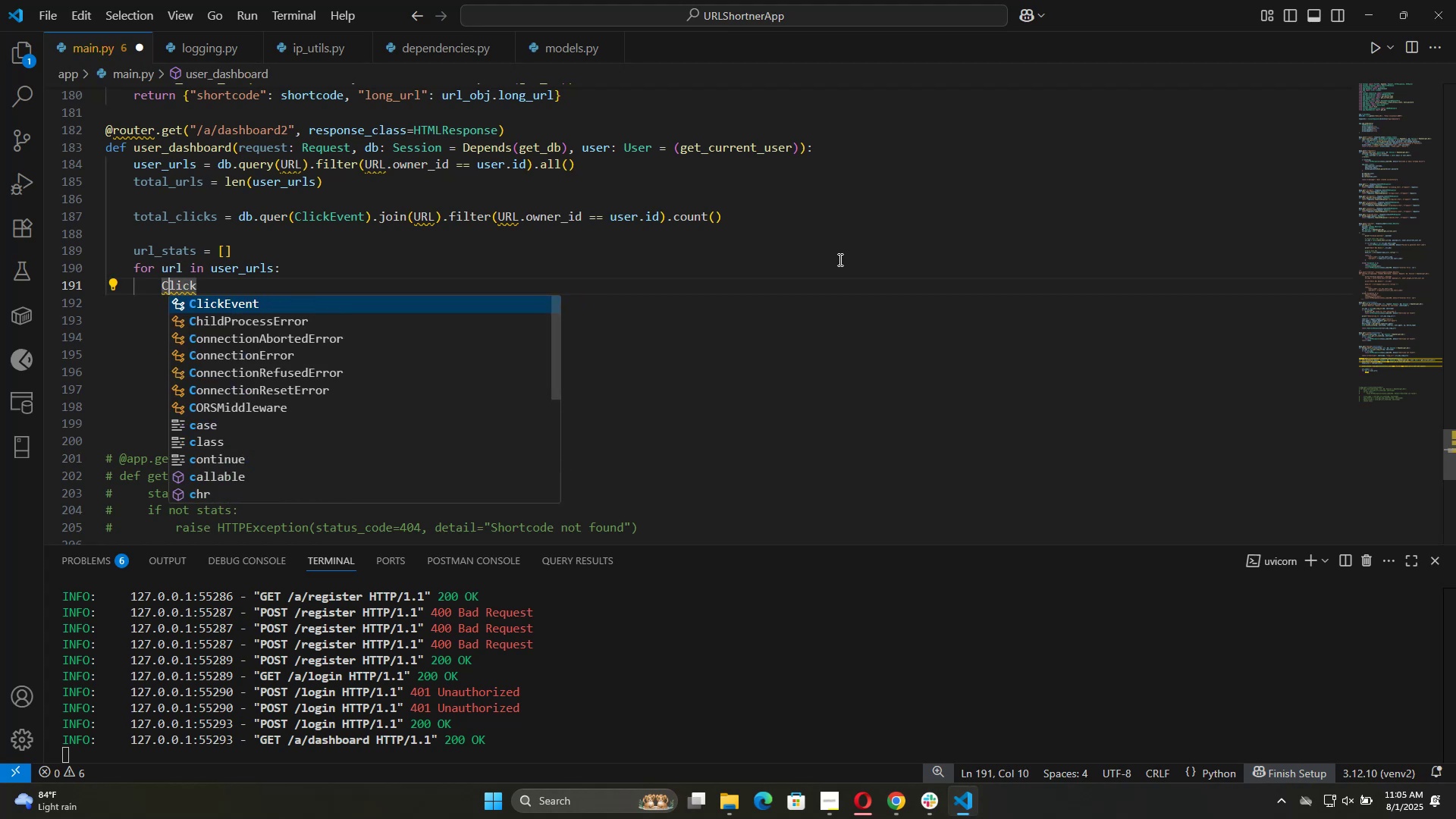 
key(Backspace)
 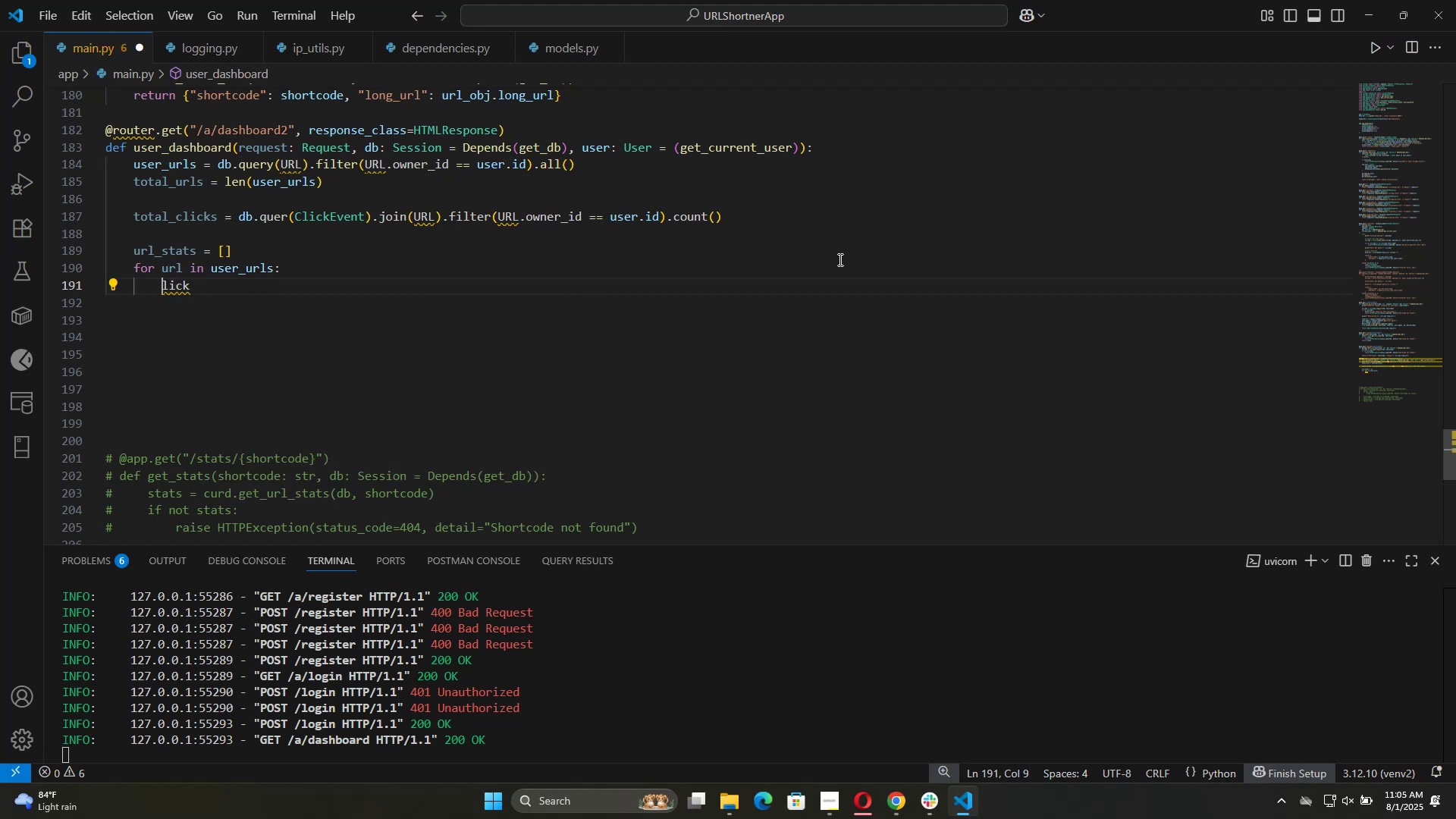 
key(C)
 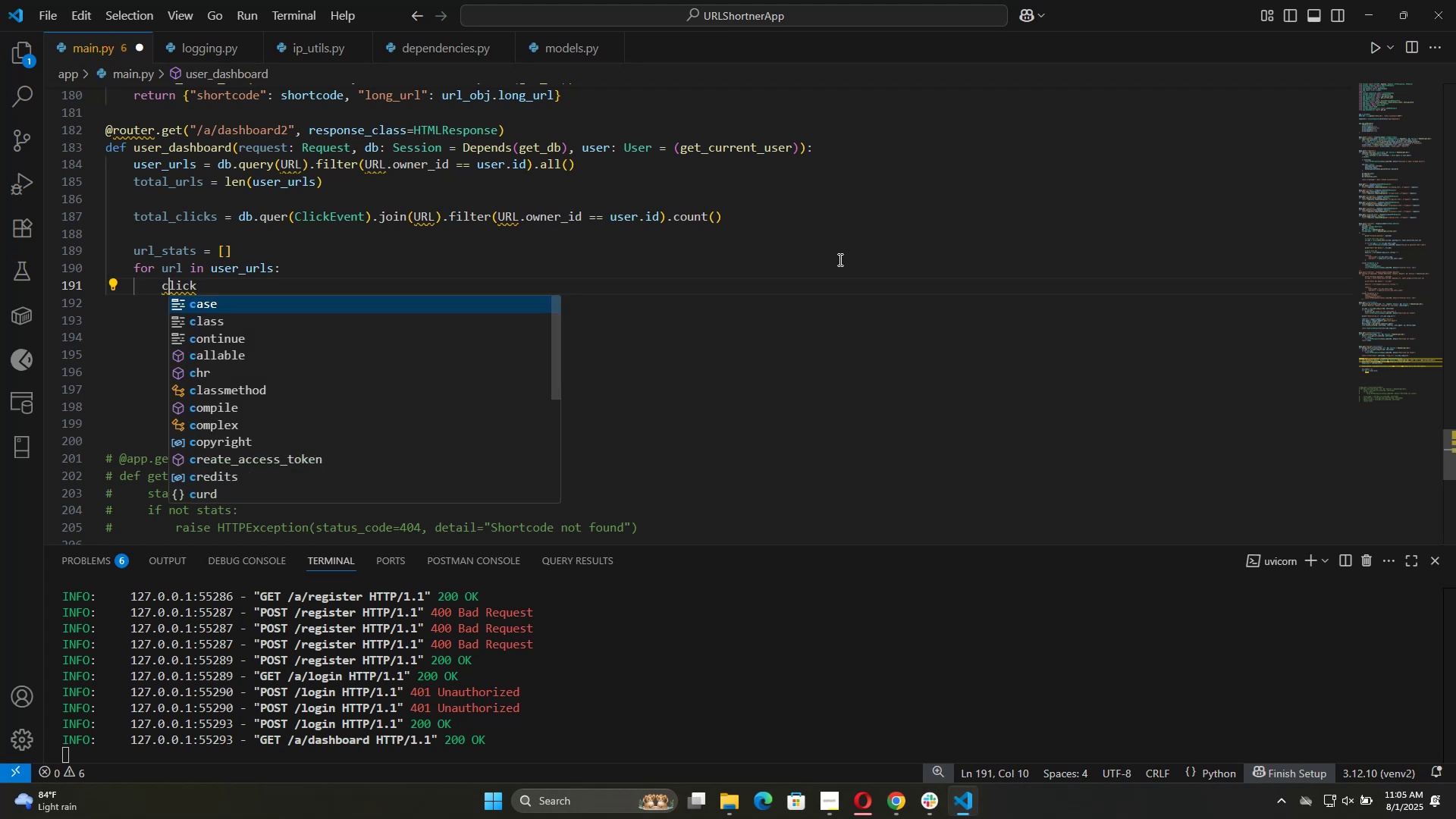 
key(ArrowRight)
 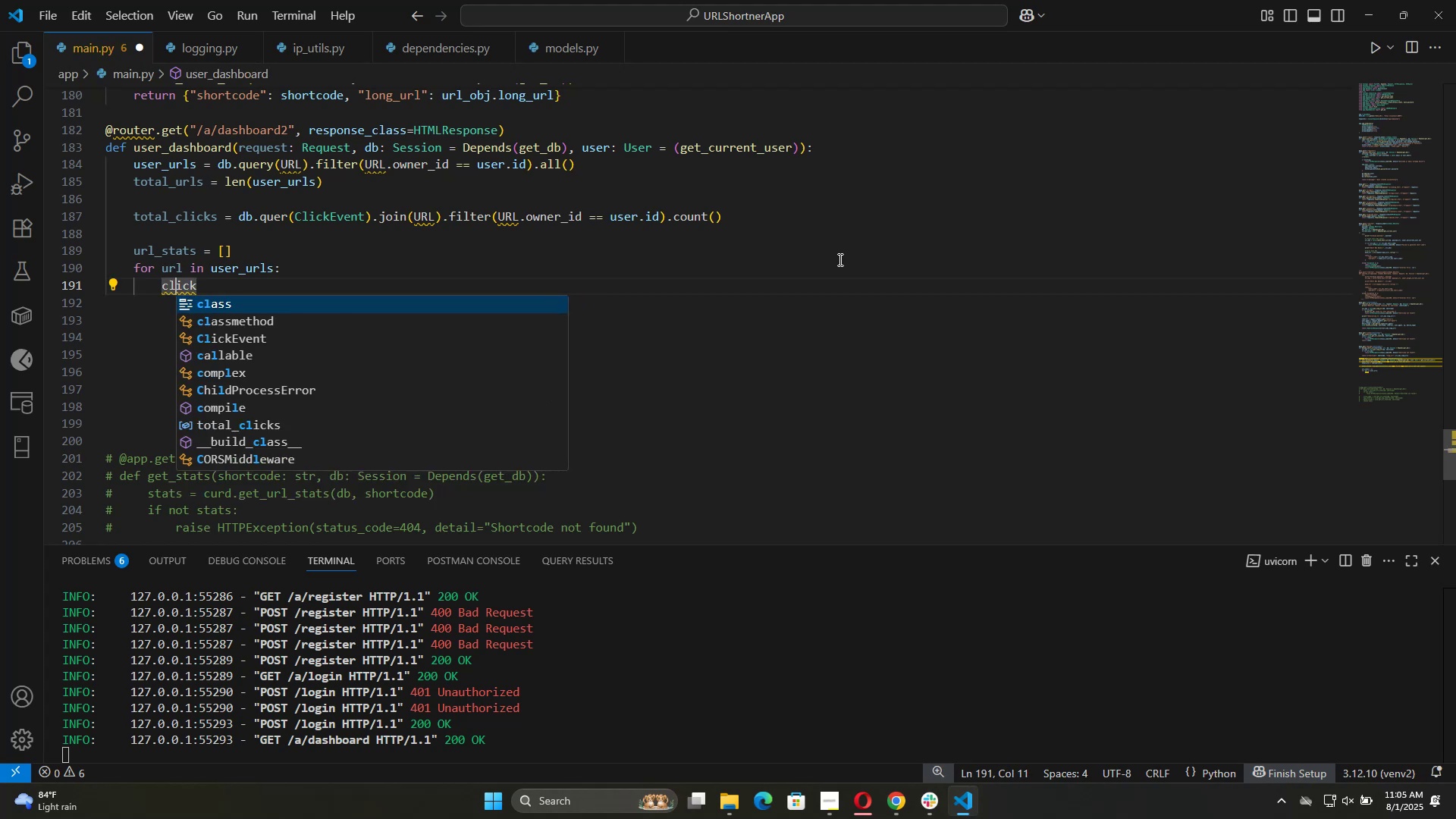 
key(ArrowRight)
 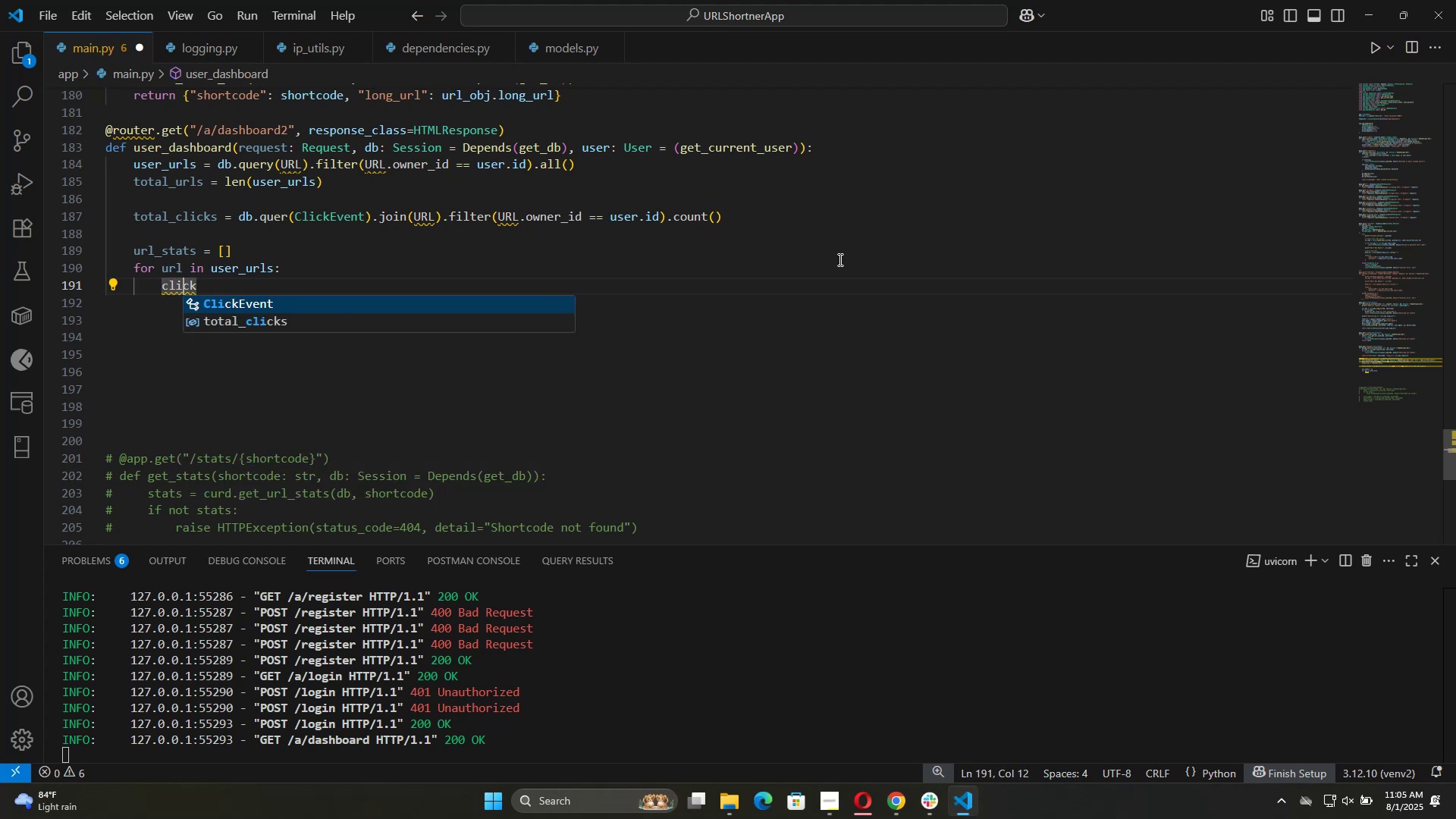 
key(ArrowRight)
 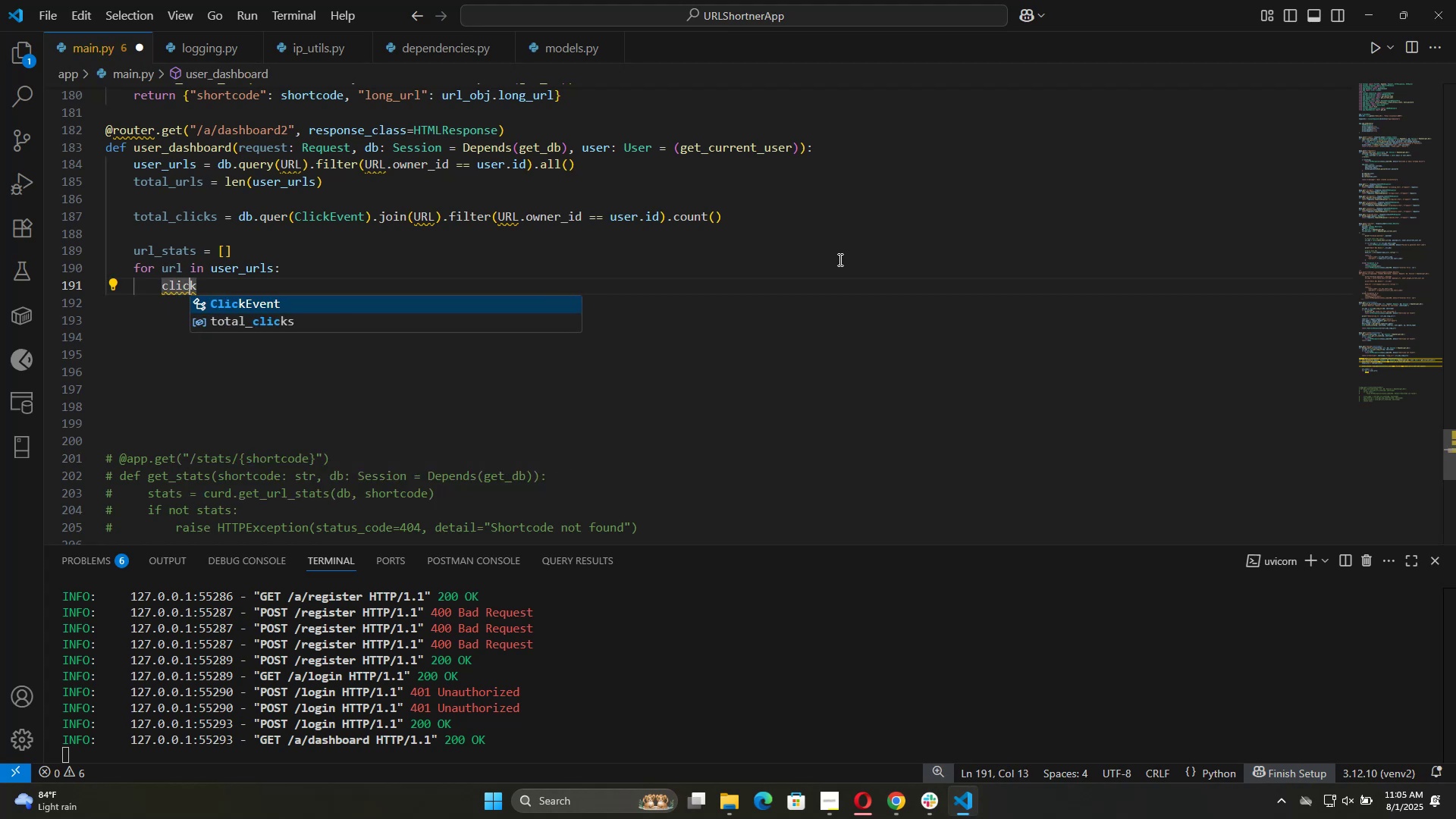 
key(ArrowRight)
 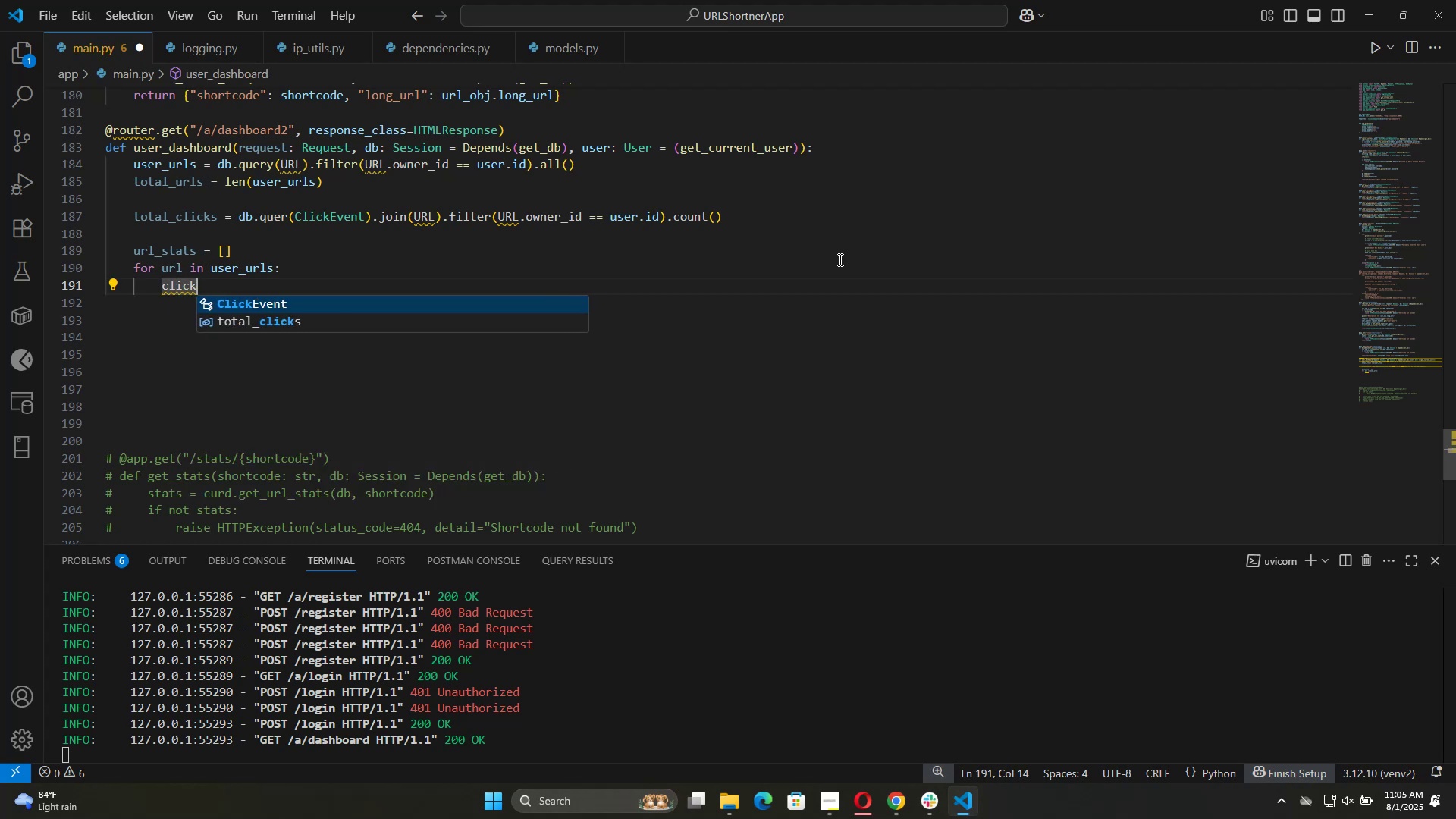 
key(ArrowRight)
 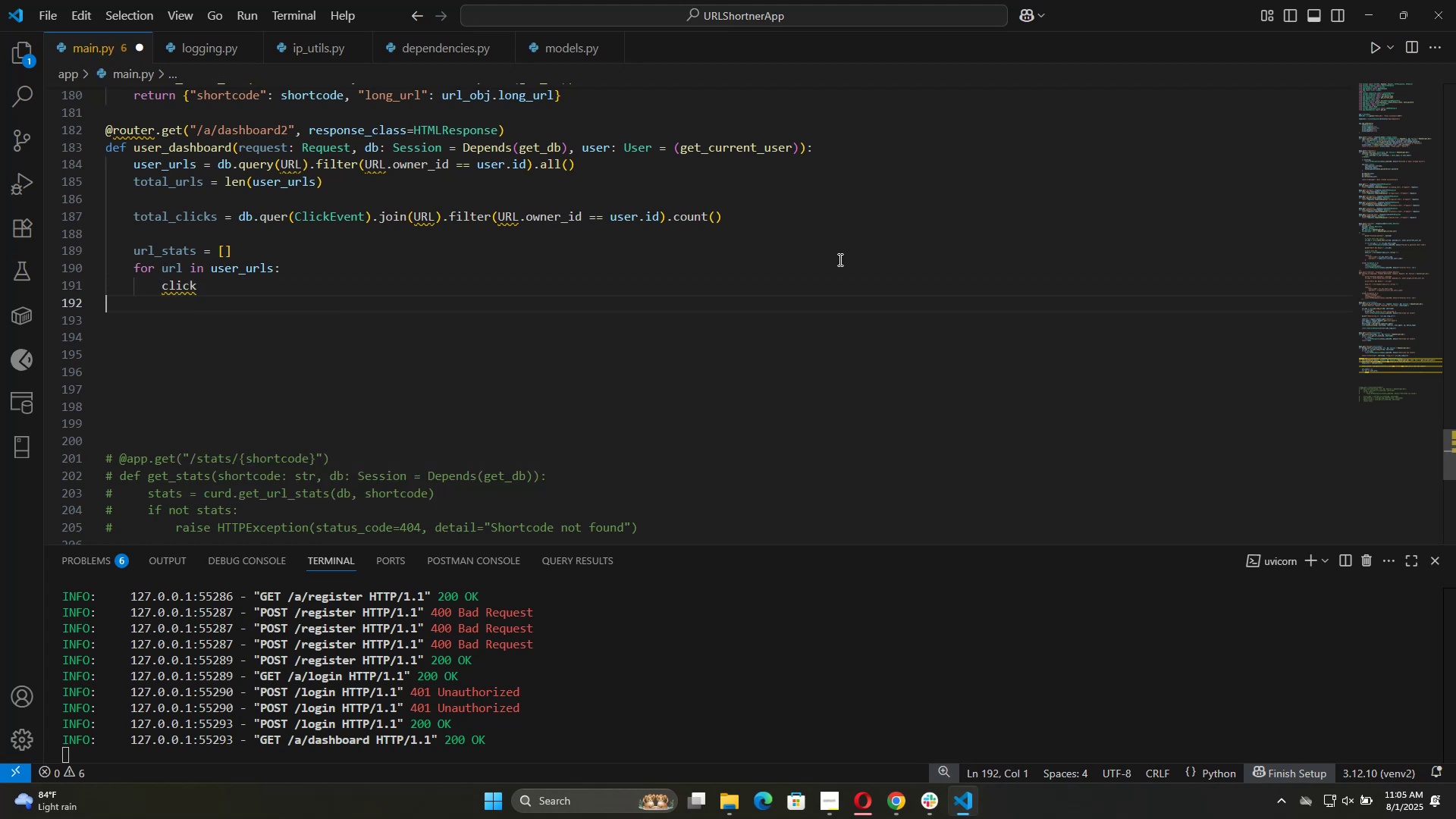 
key(ArrowLeft)
 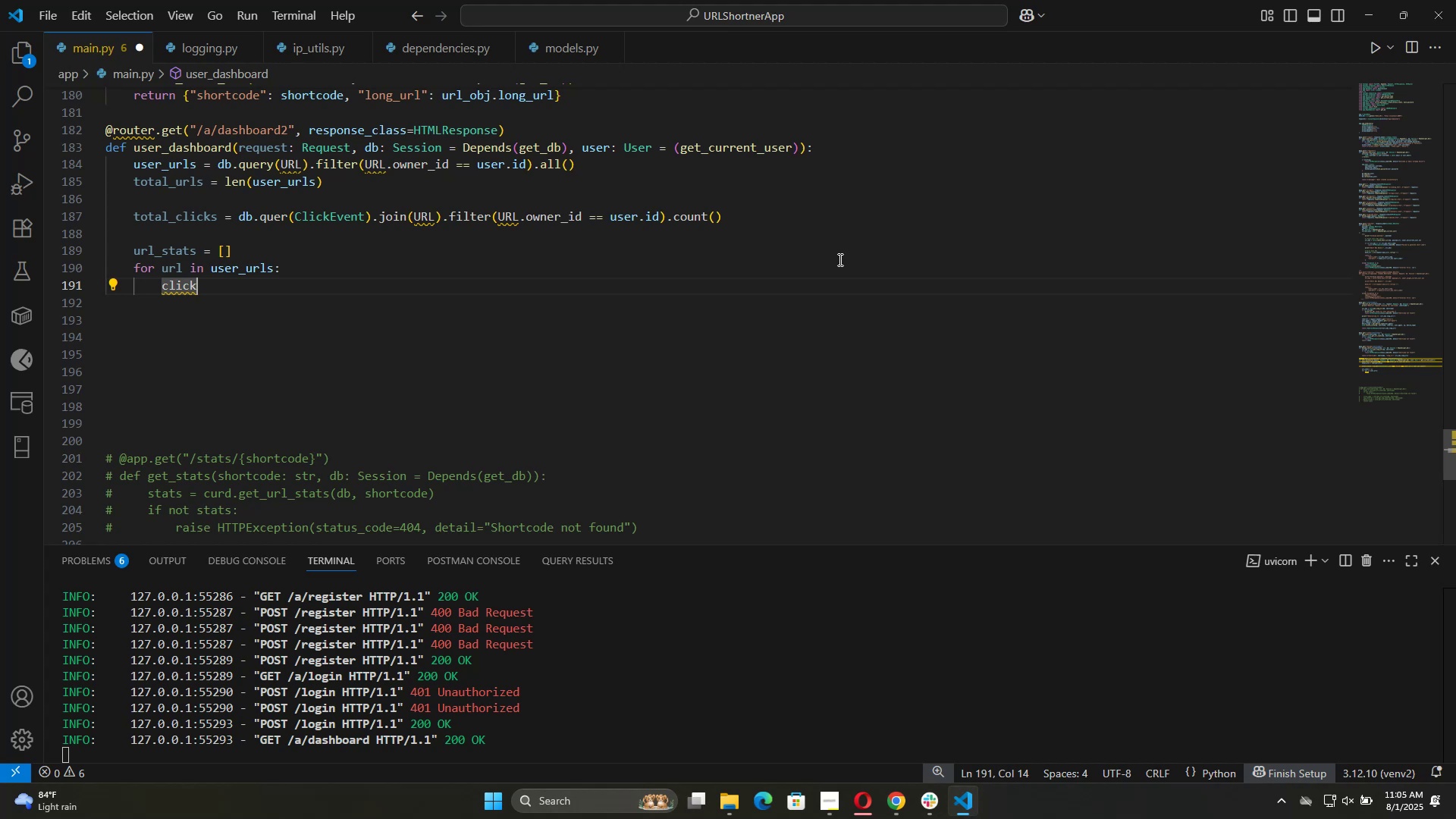 
type(_count = db.quer)
key(Tab)
type((C)
key(Tab)
 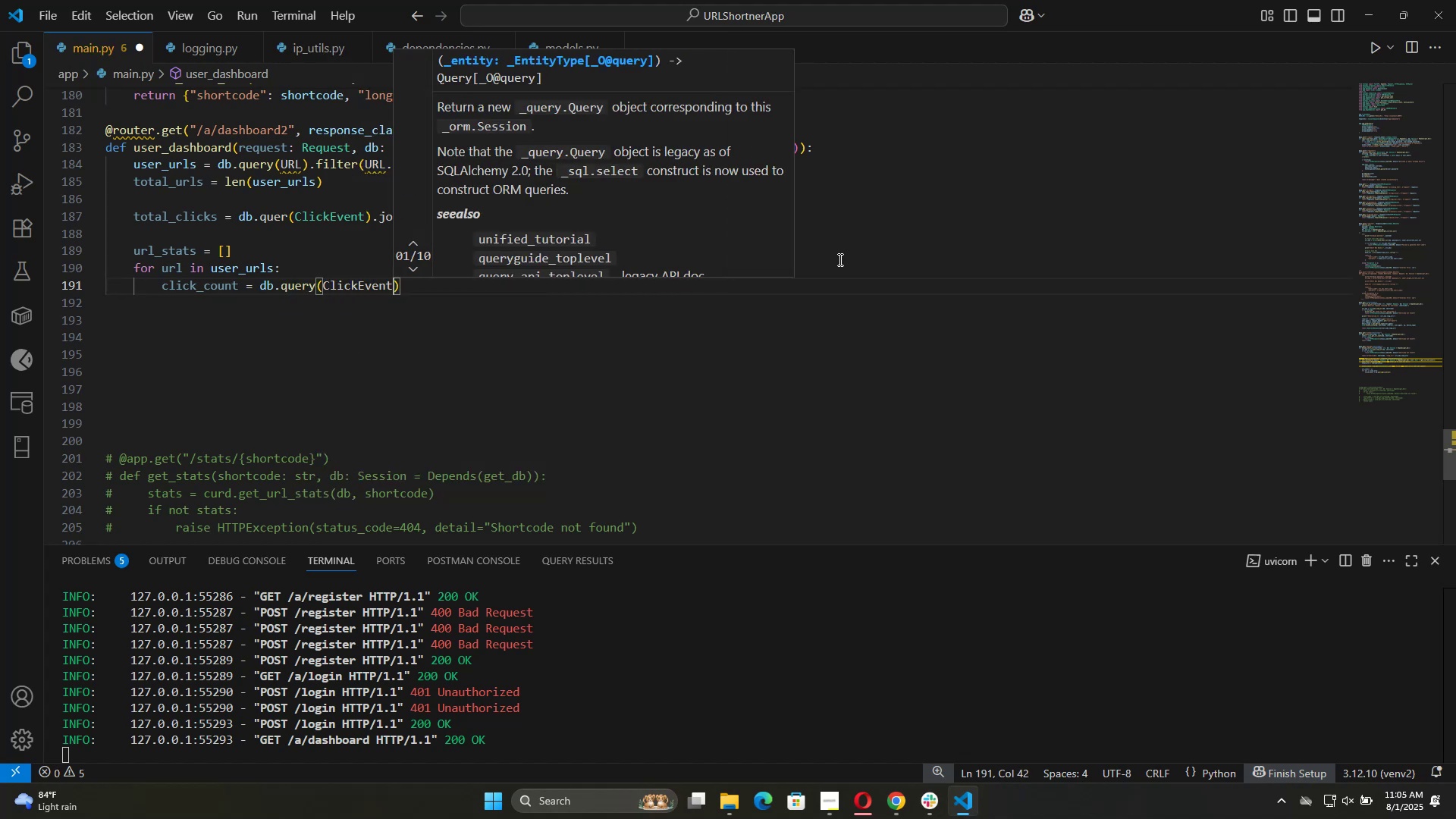 
key(ArrowRight)
 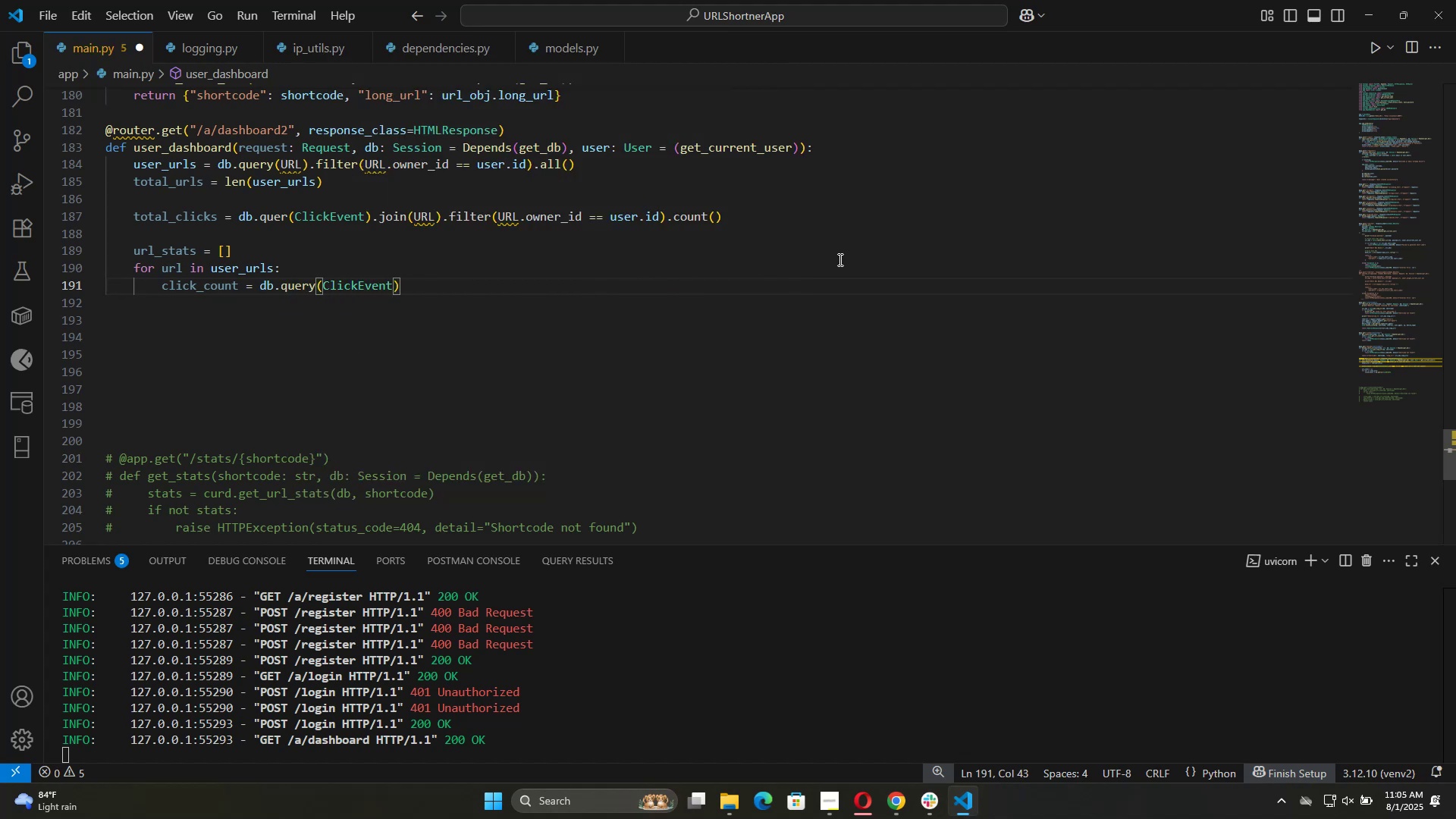 
type(.filter)
key(Tab)
type((click)
 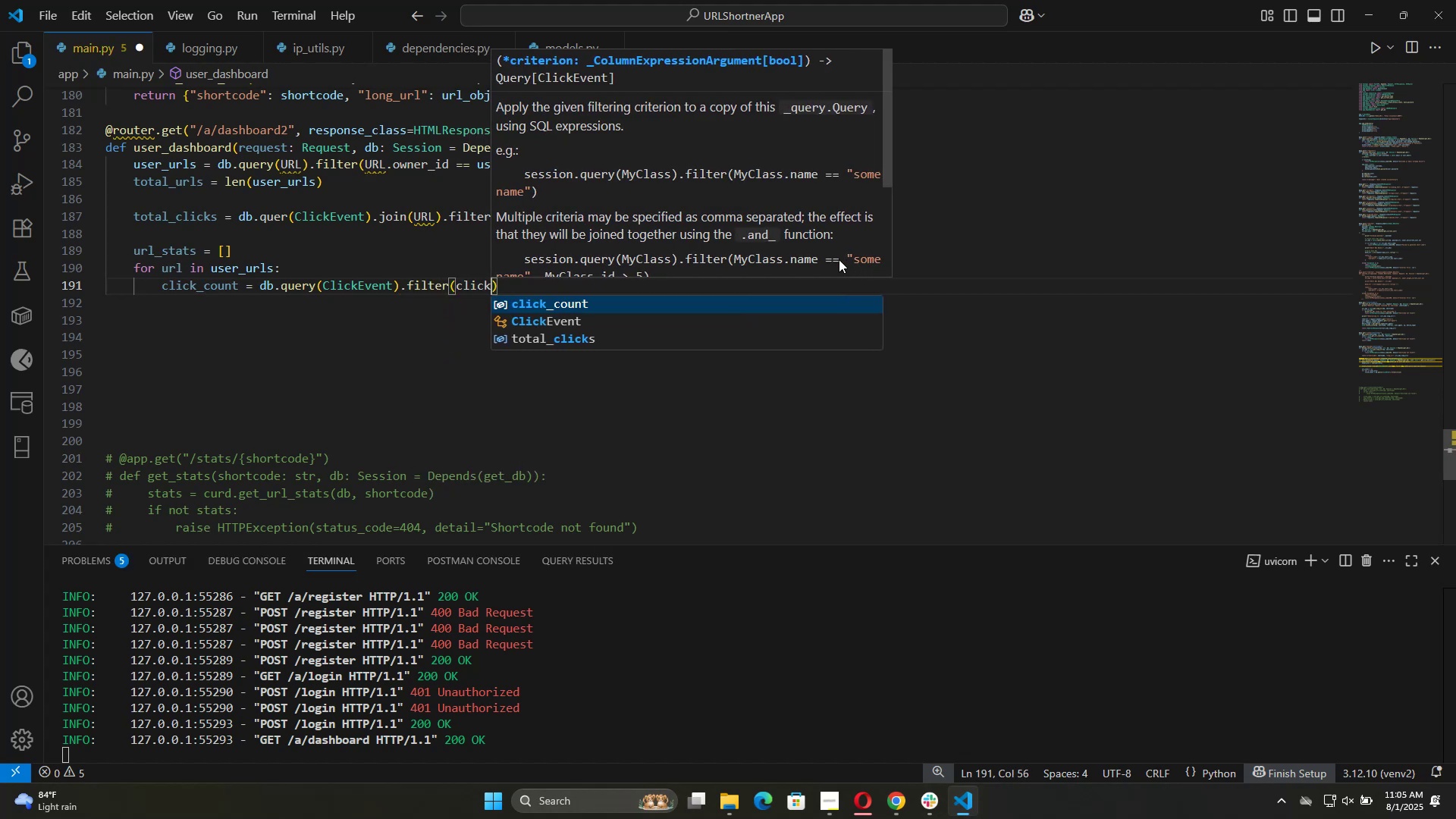 
wait(5.45)
 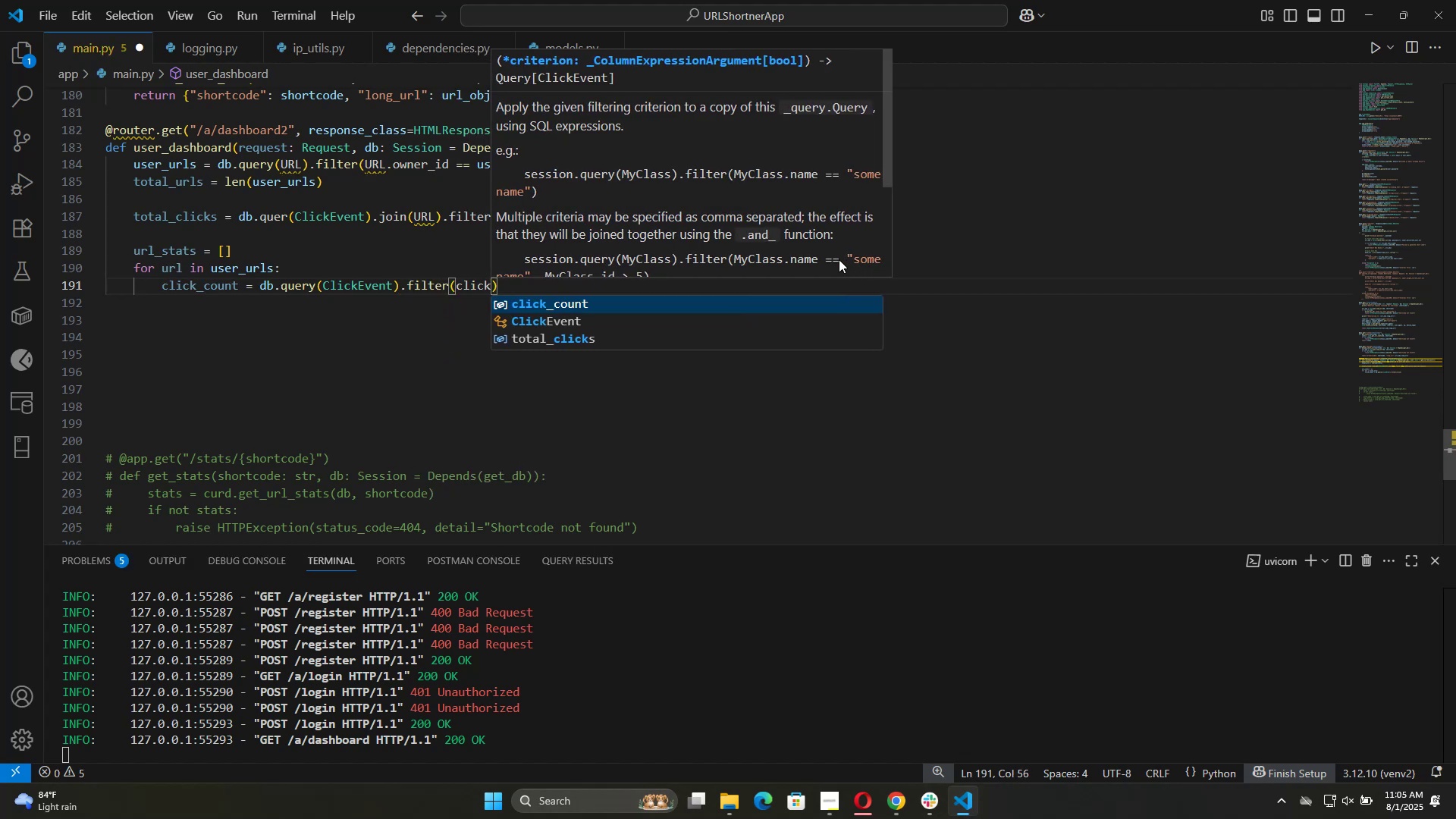 
key(ArrowDown)
 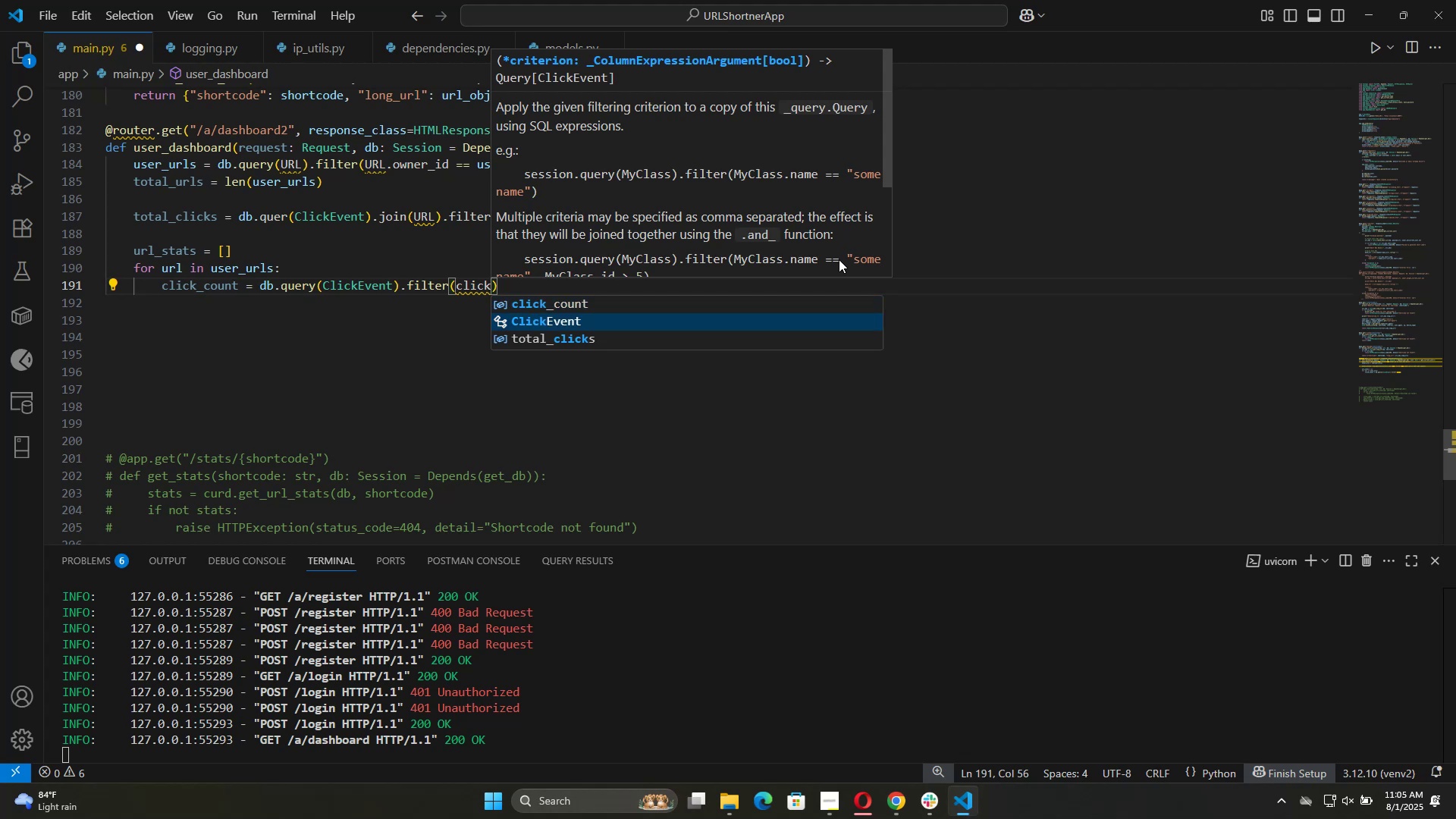 
key(Tab)
 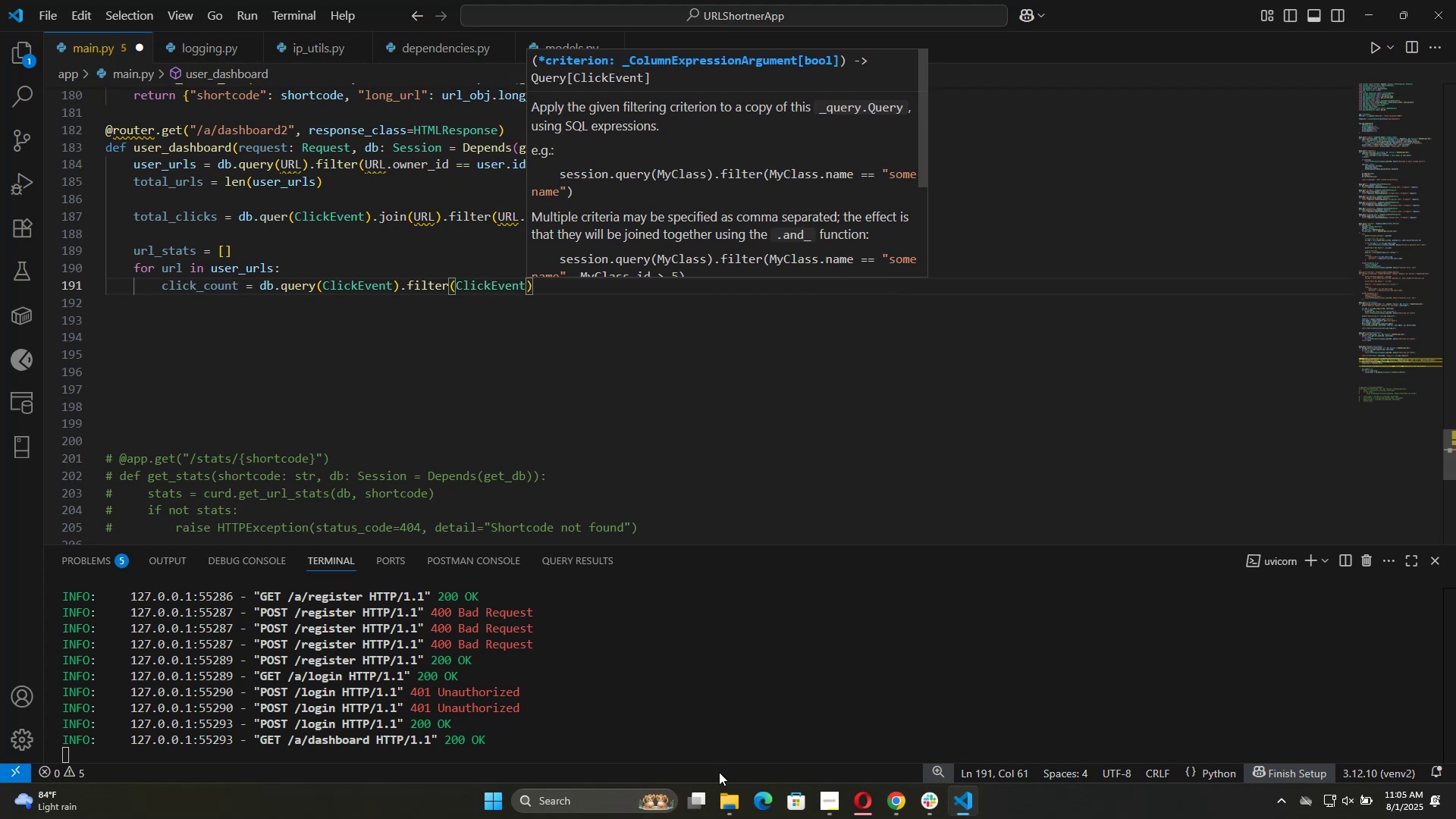 
left_click([863, 797])
 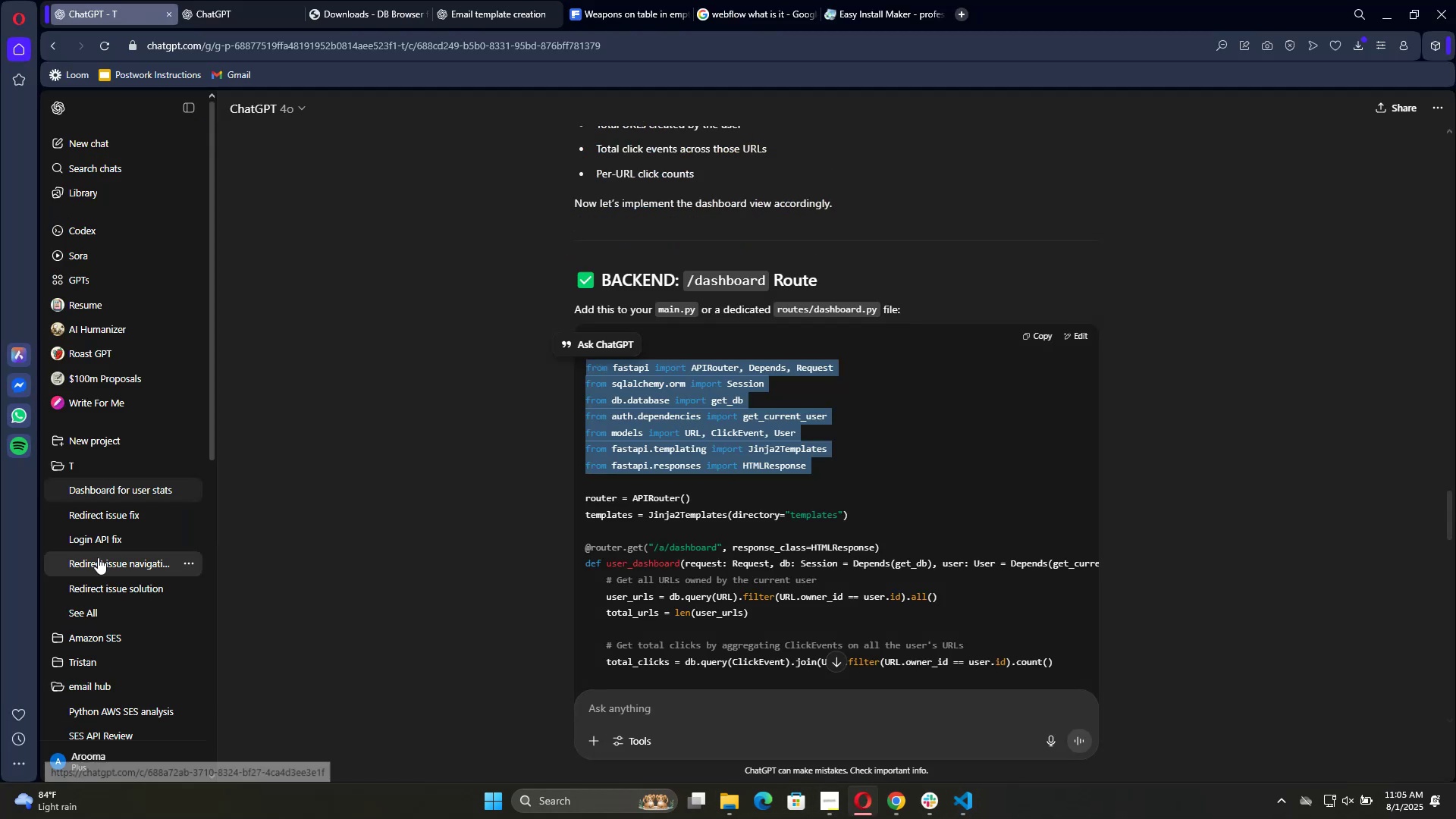 
mouse_move([162, 676])
 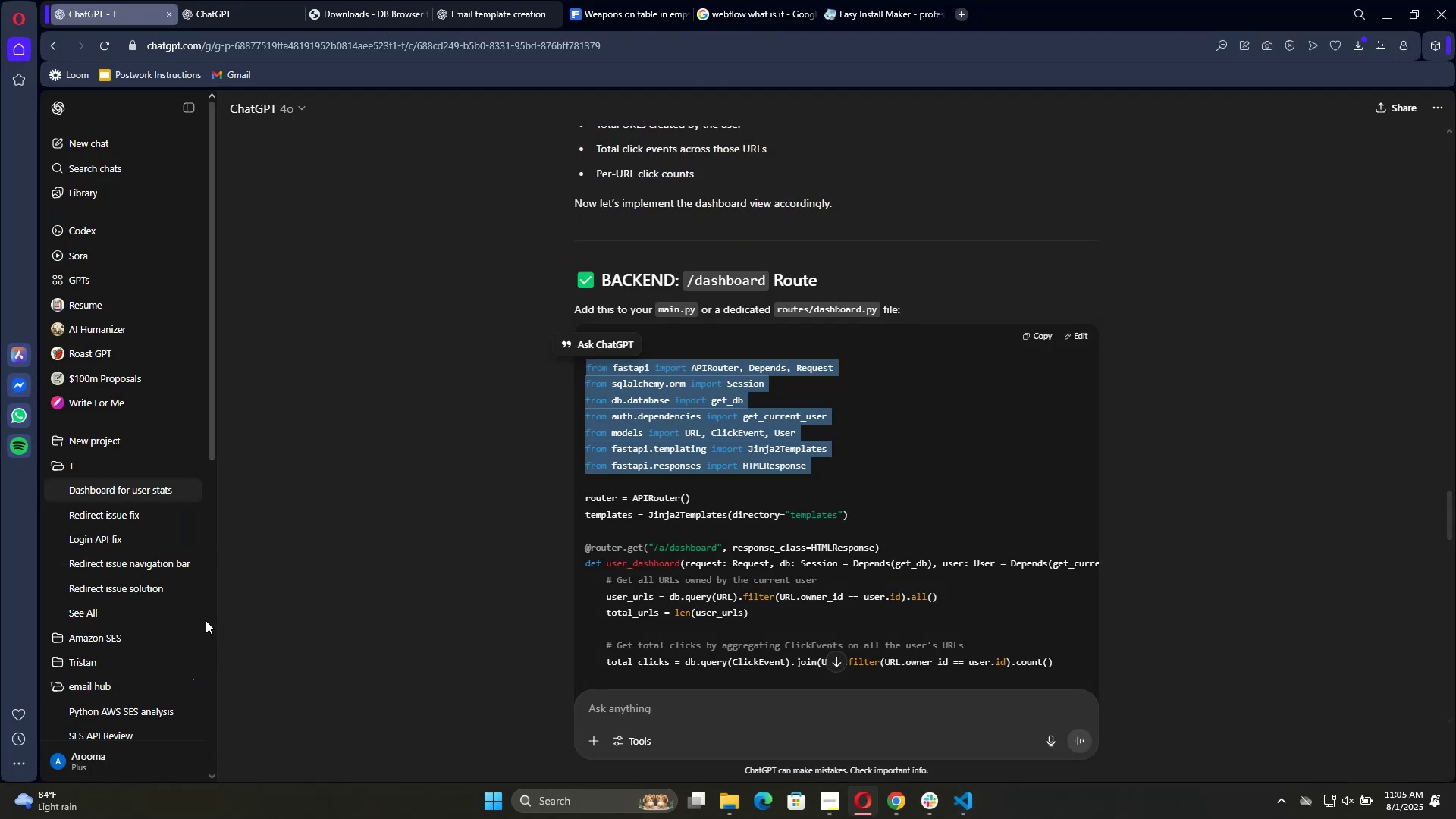 
scroll: coordinate [179, 635], scroll_direction: down, amount: 3.0
 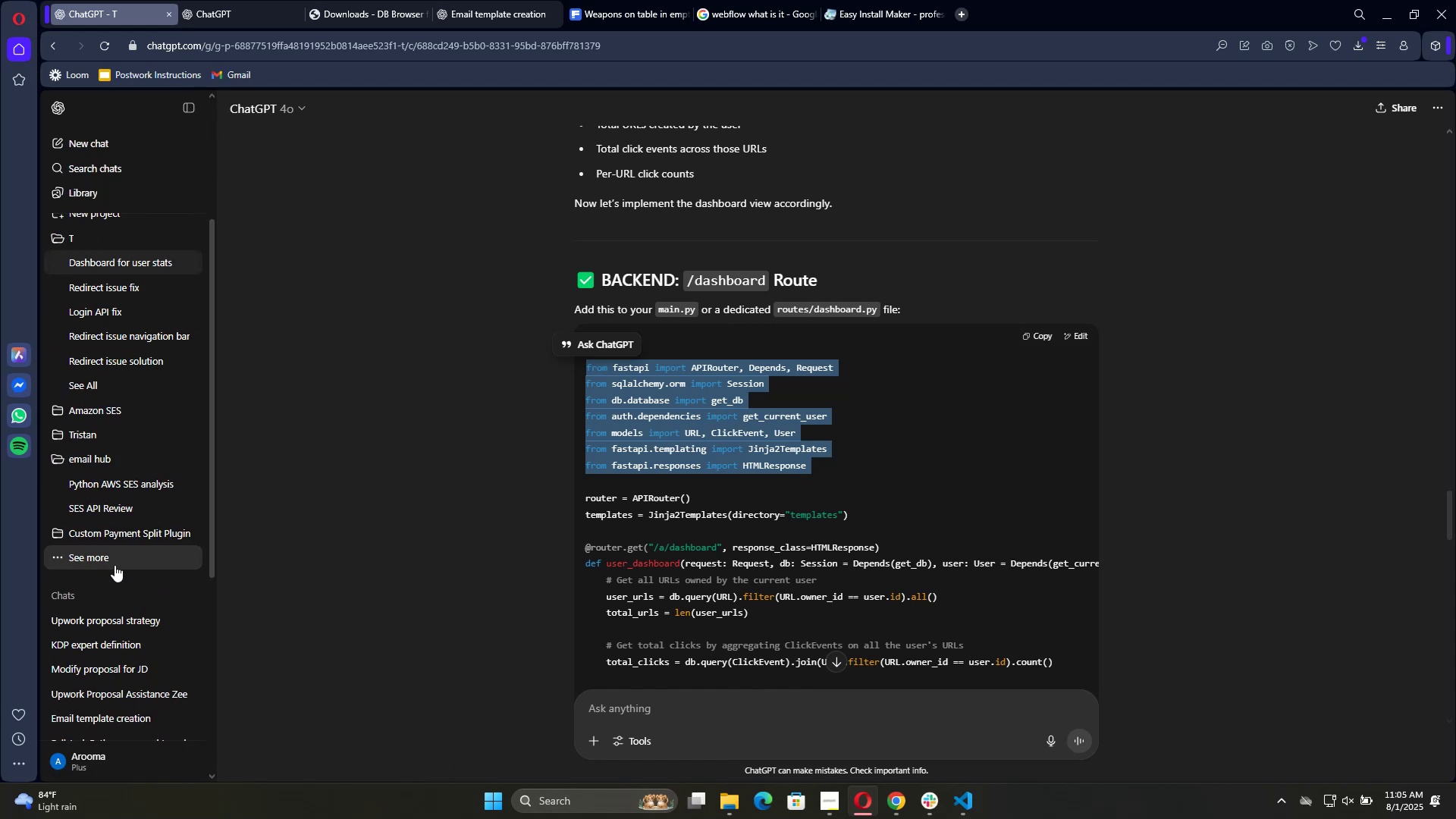 
left_click([115, 565])
 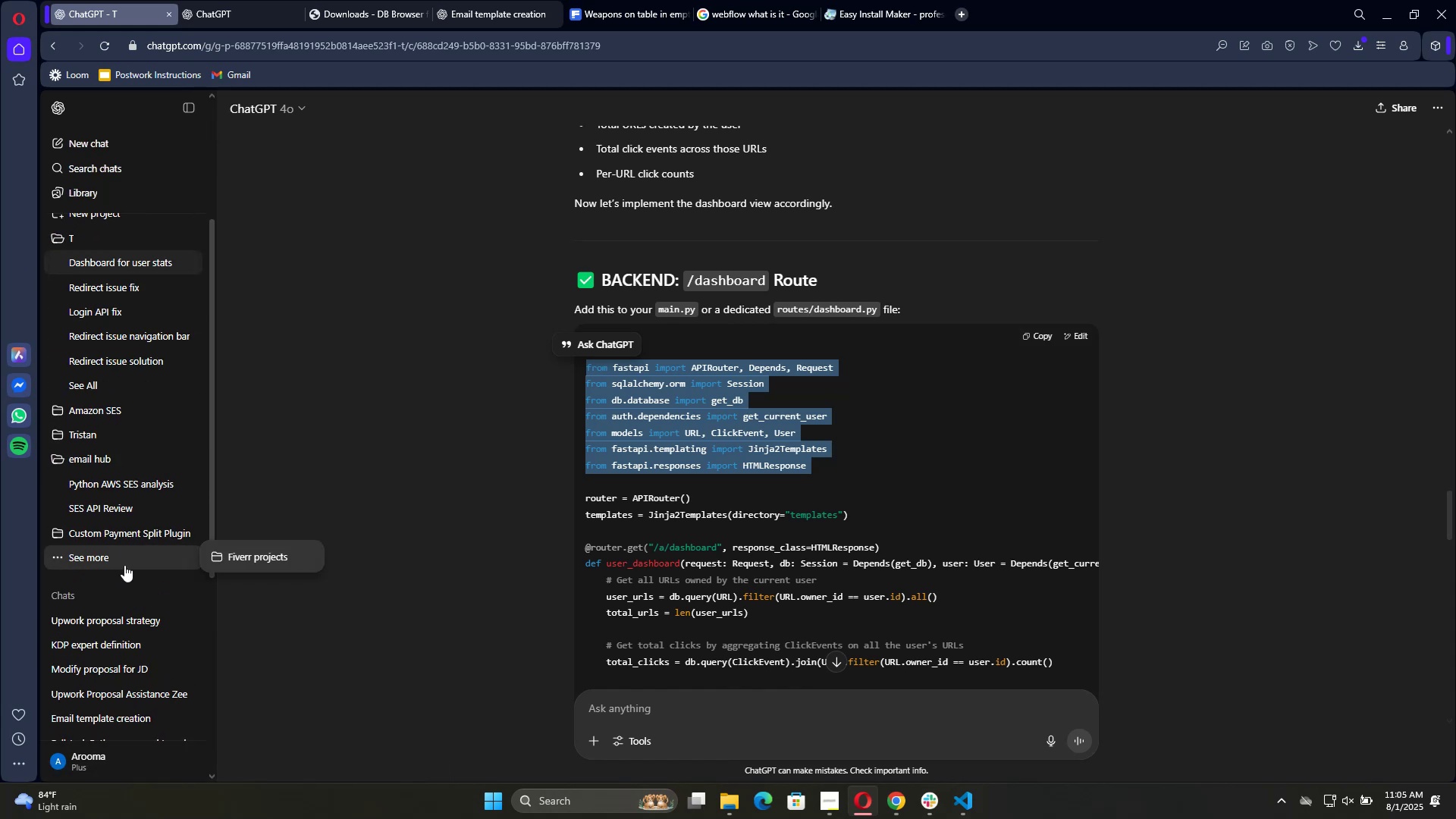 
scroll: coordinate [101, 635], scroll_direction: up, amount: 7.0
 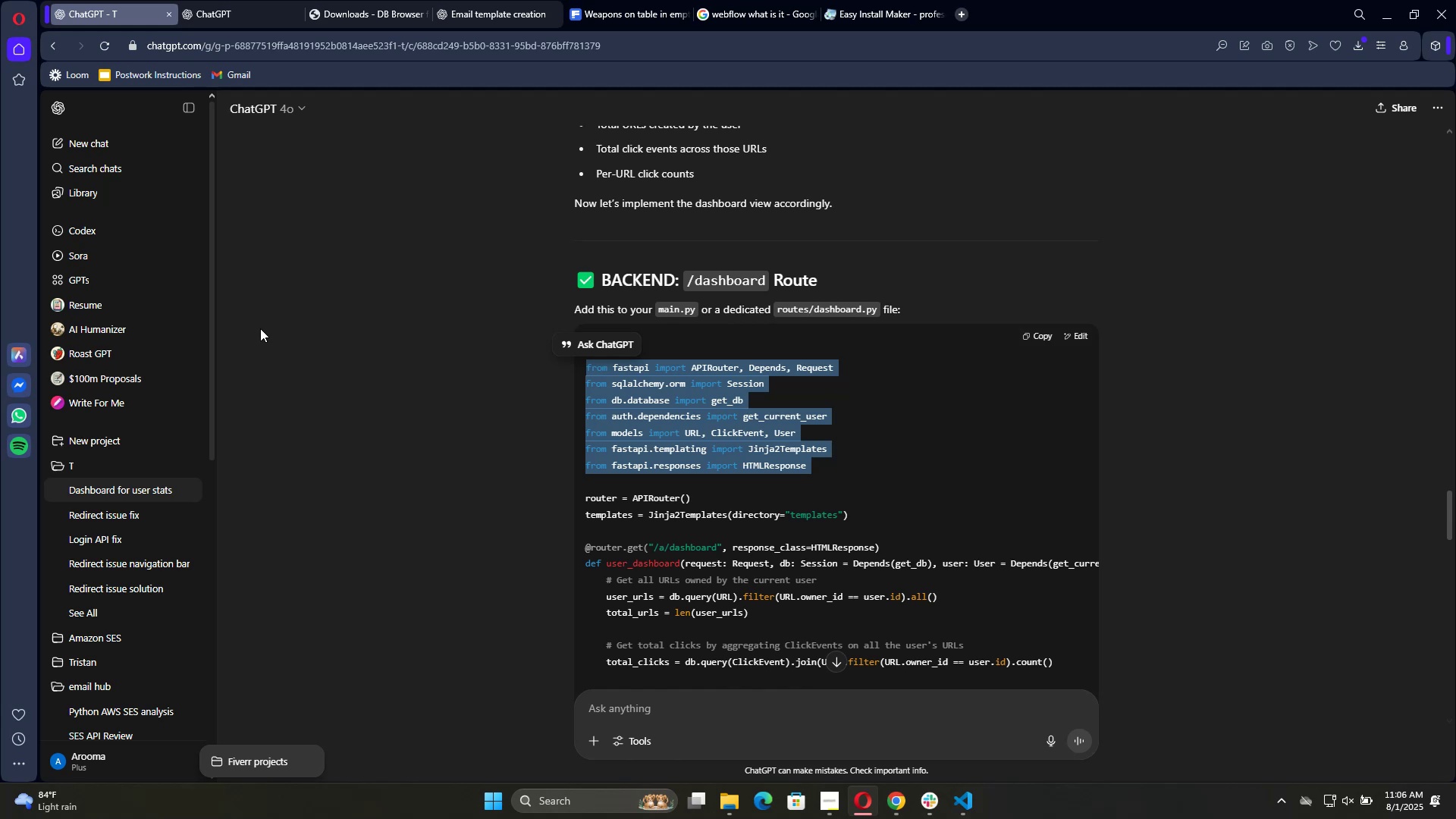 
wait(43.84)
 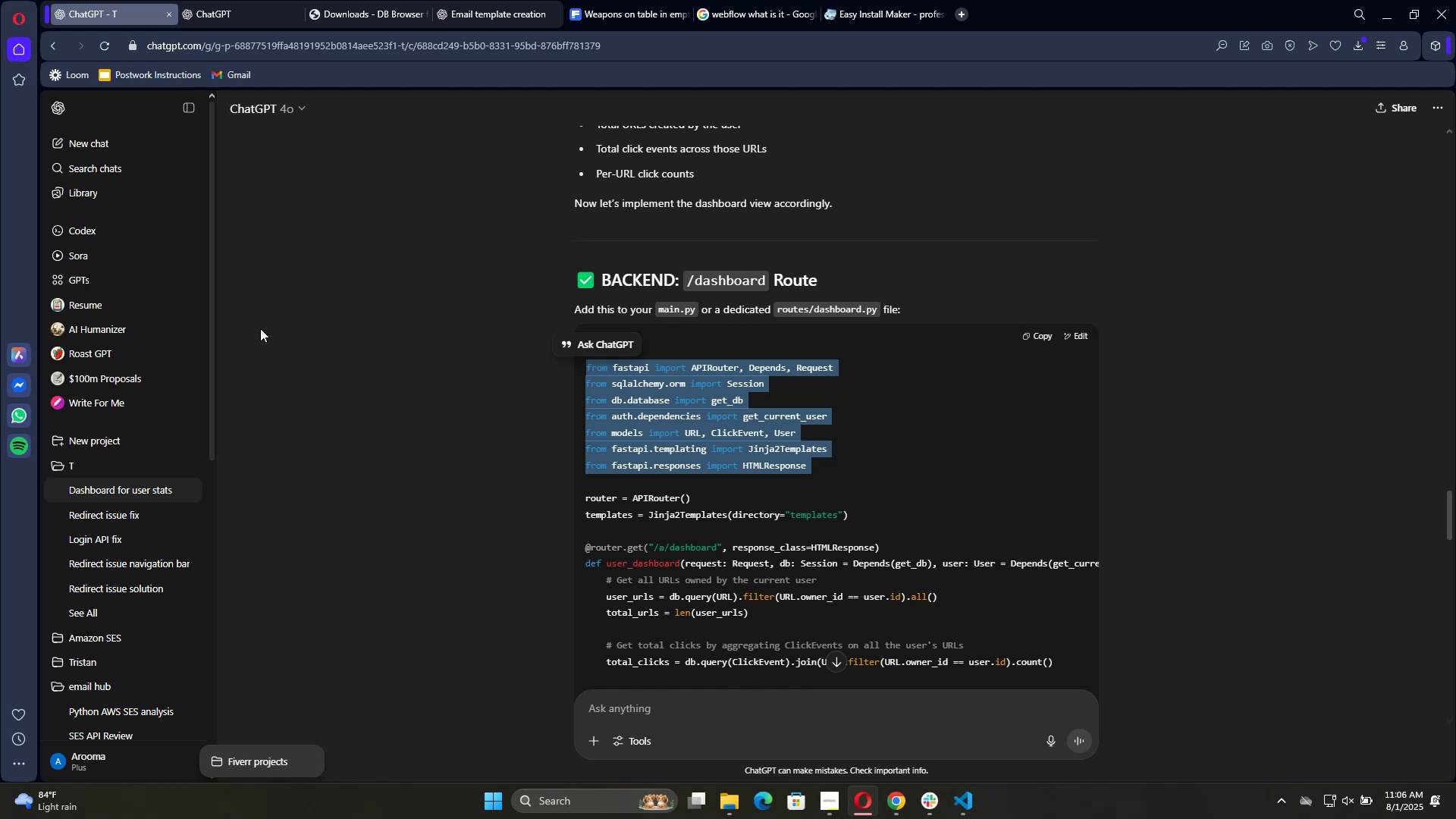 
left_click([971, 796])
 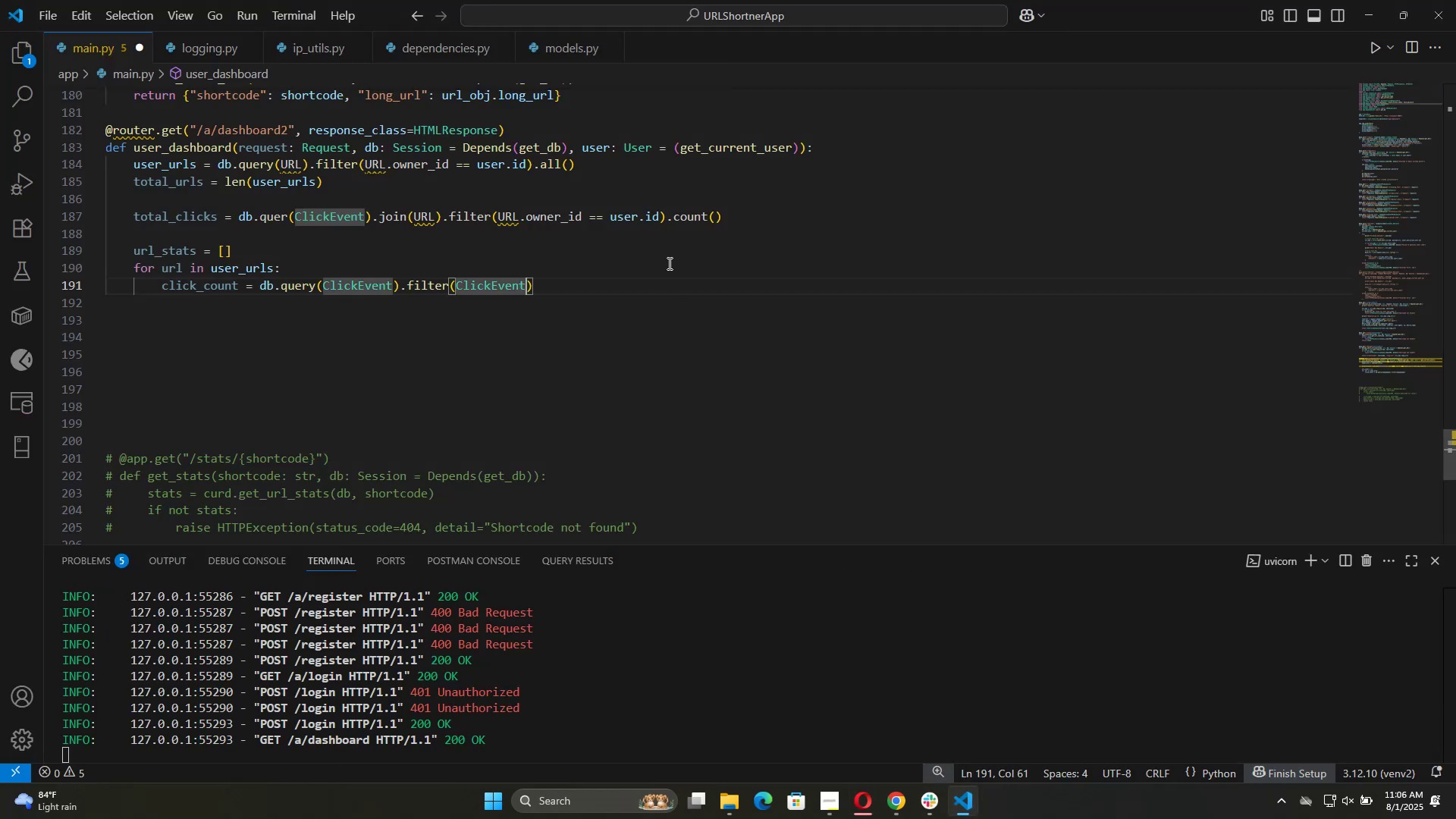 
double_click([667, 278])
 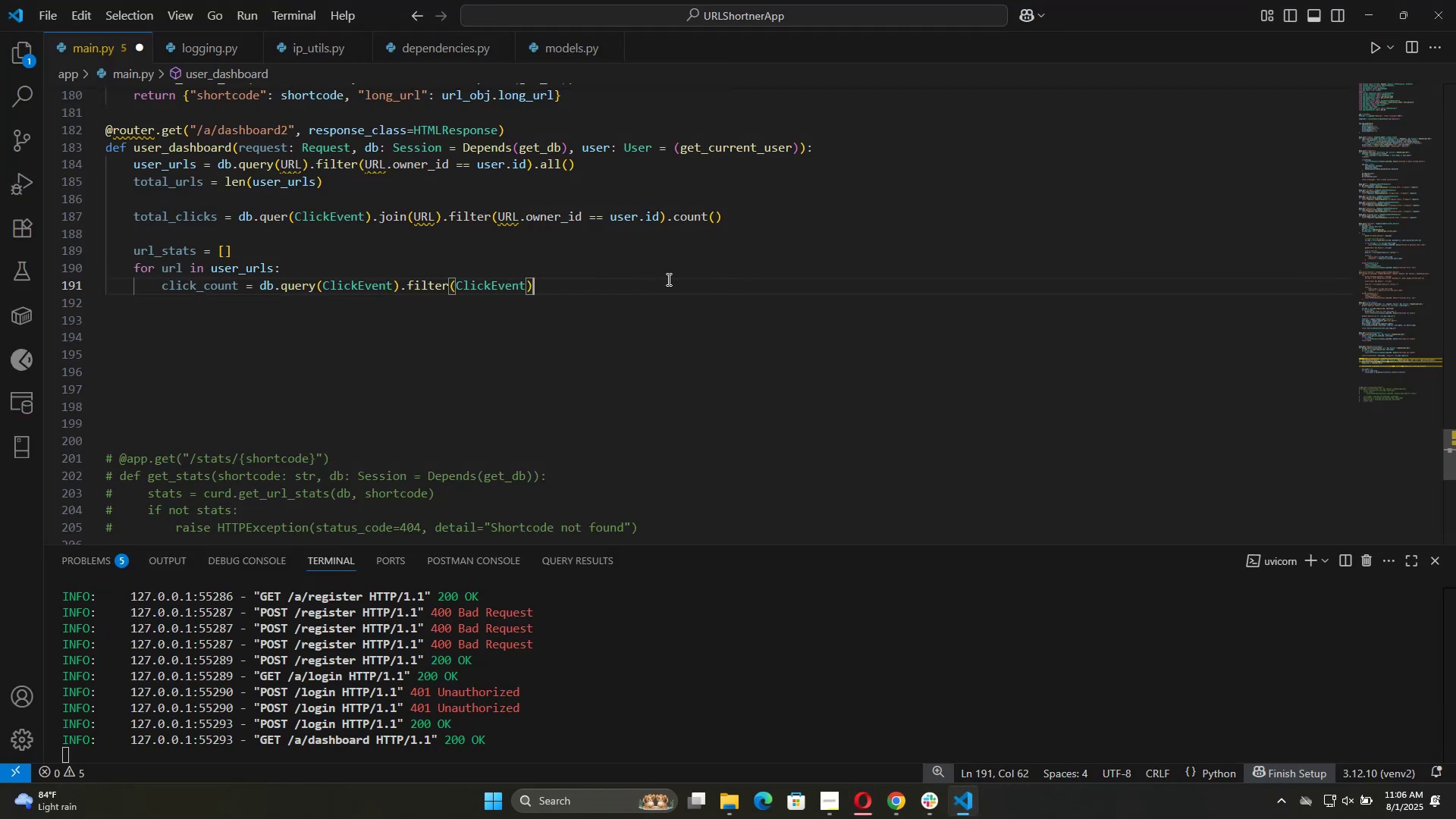 
key(Space)
 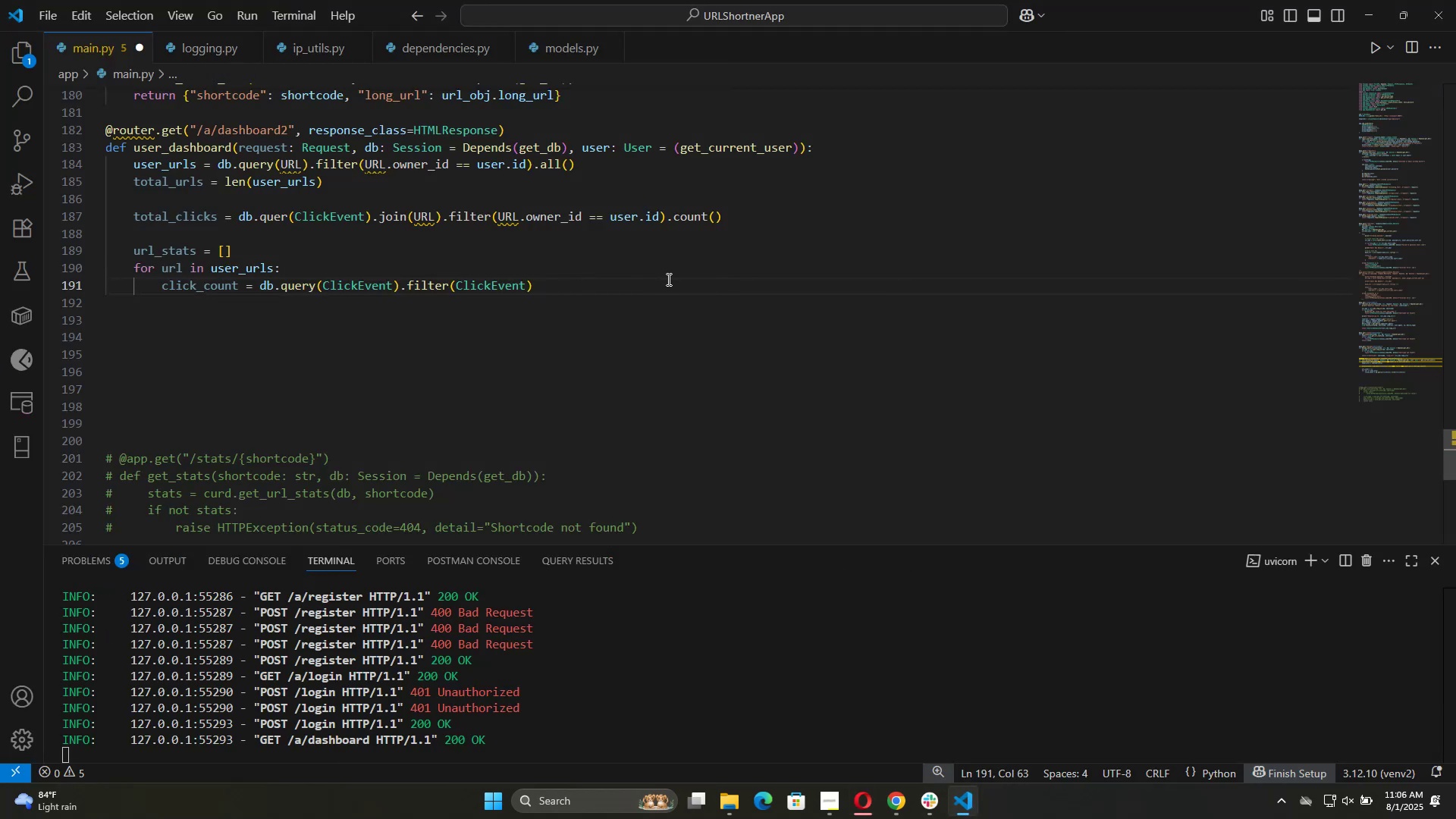 
key(Backspace)
 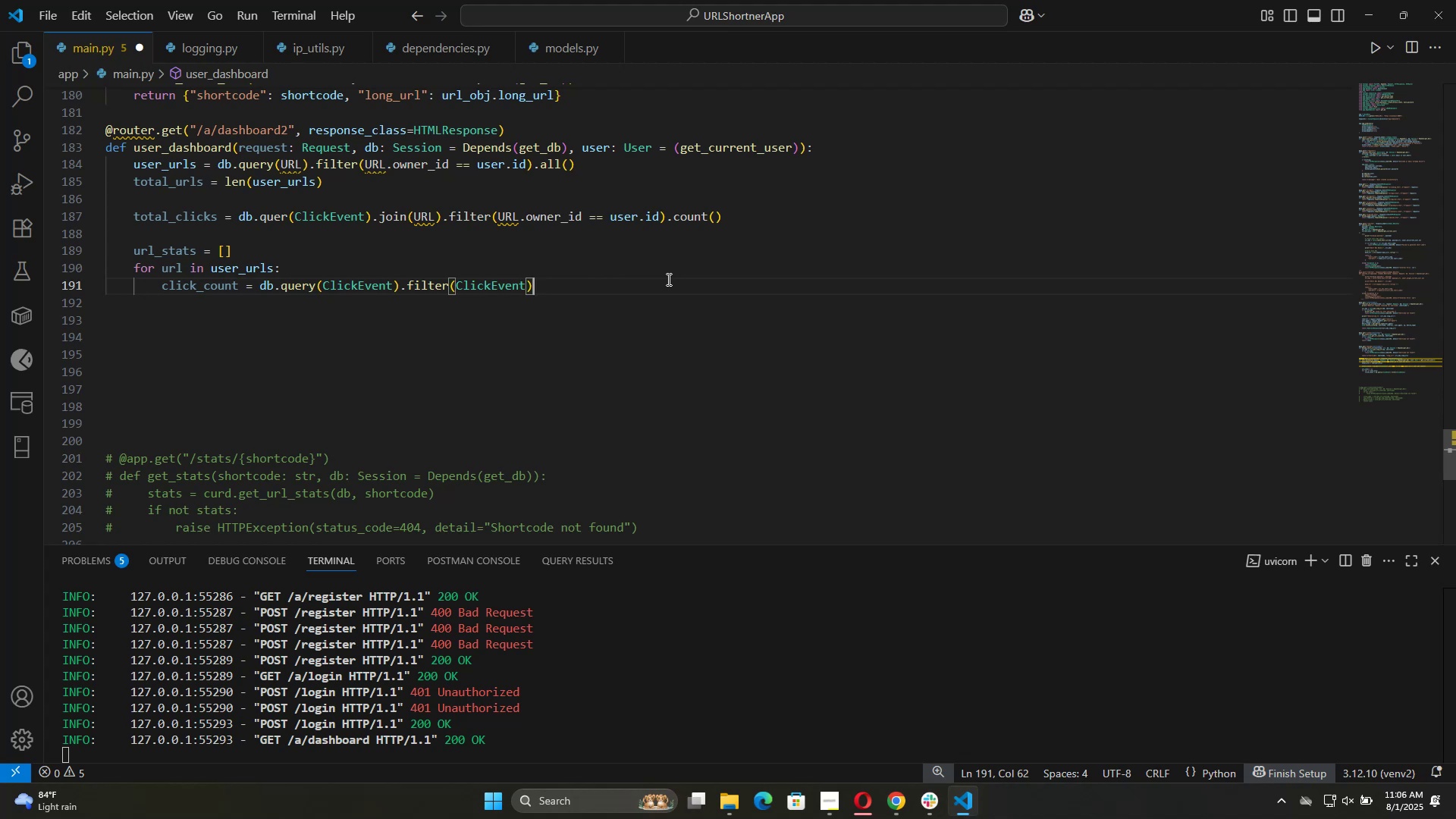 
wait(7.39)
 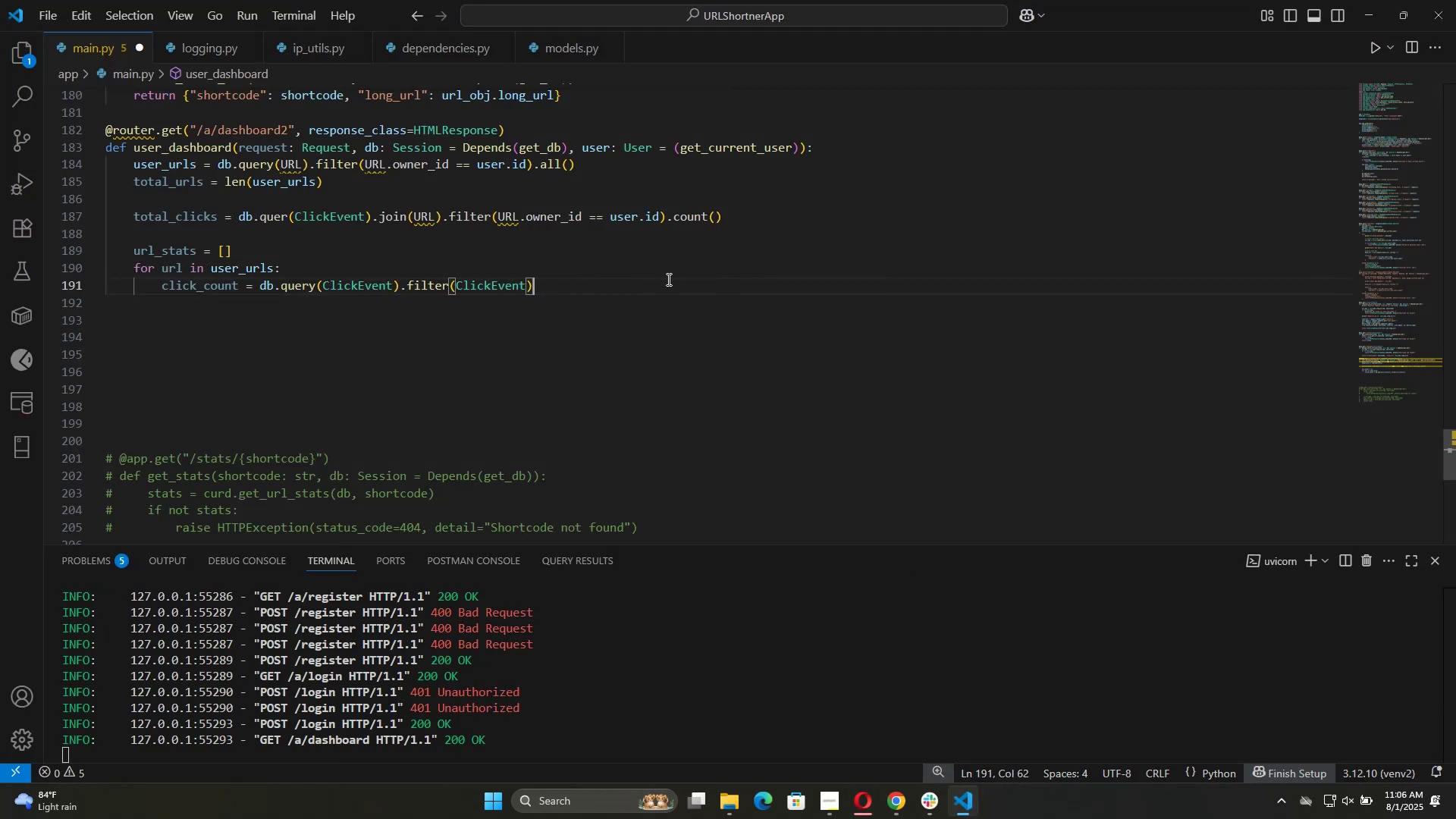 
type(.filter)
 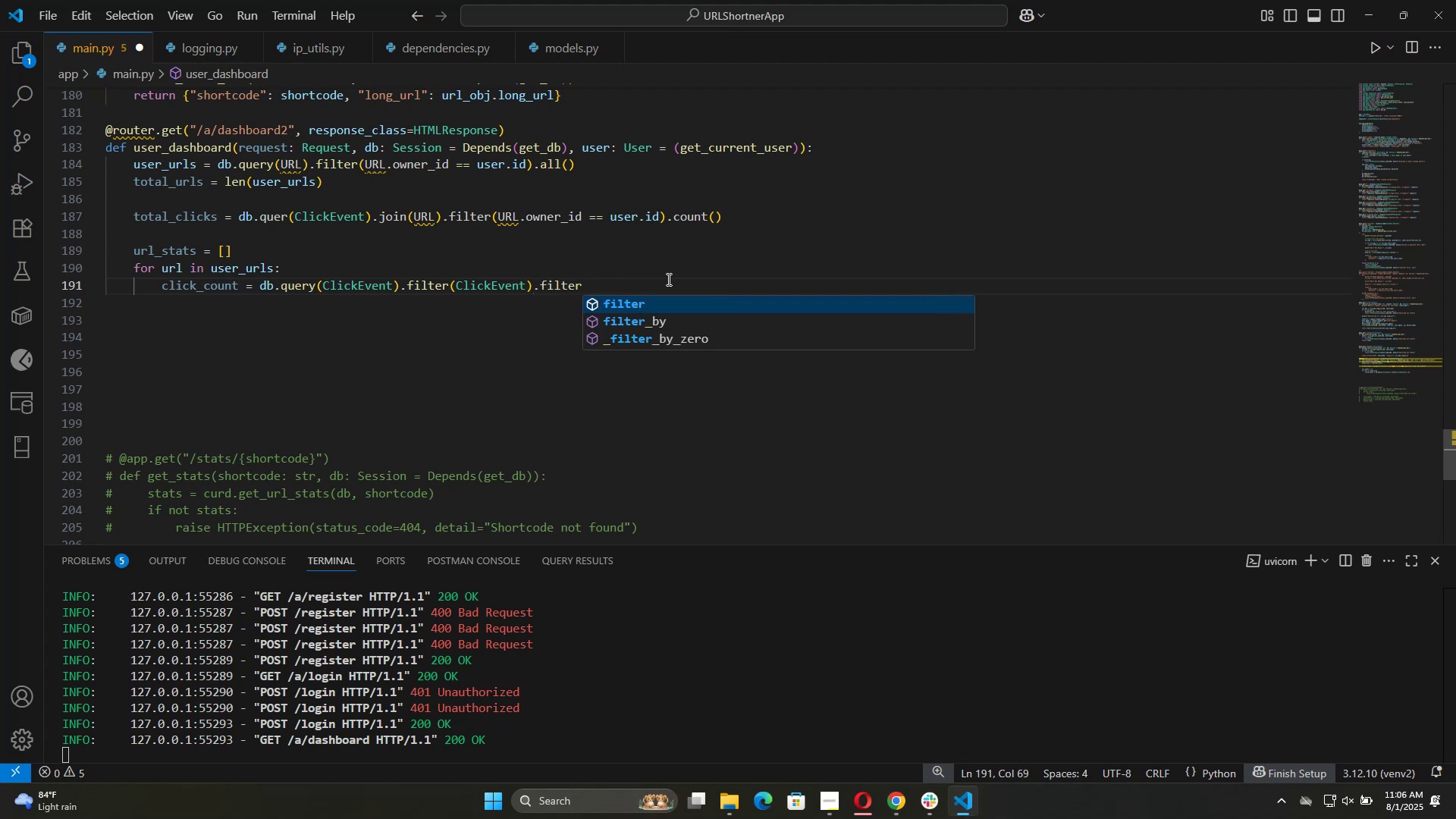 
hold_key(key=Backspace, duration=0.6)
 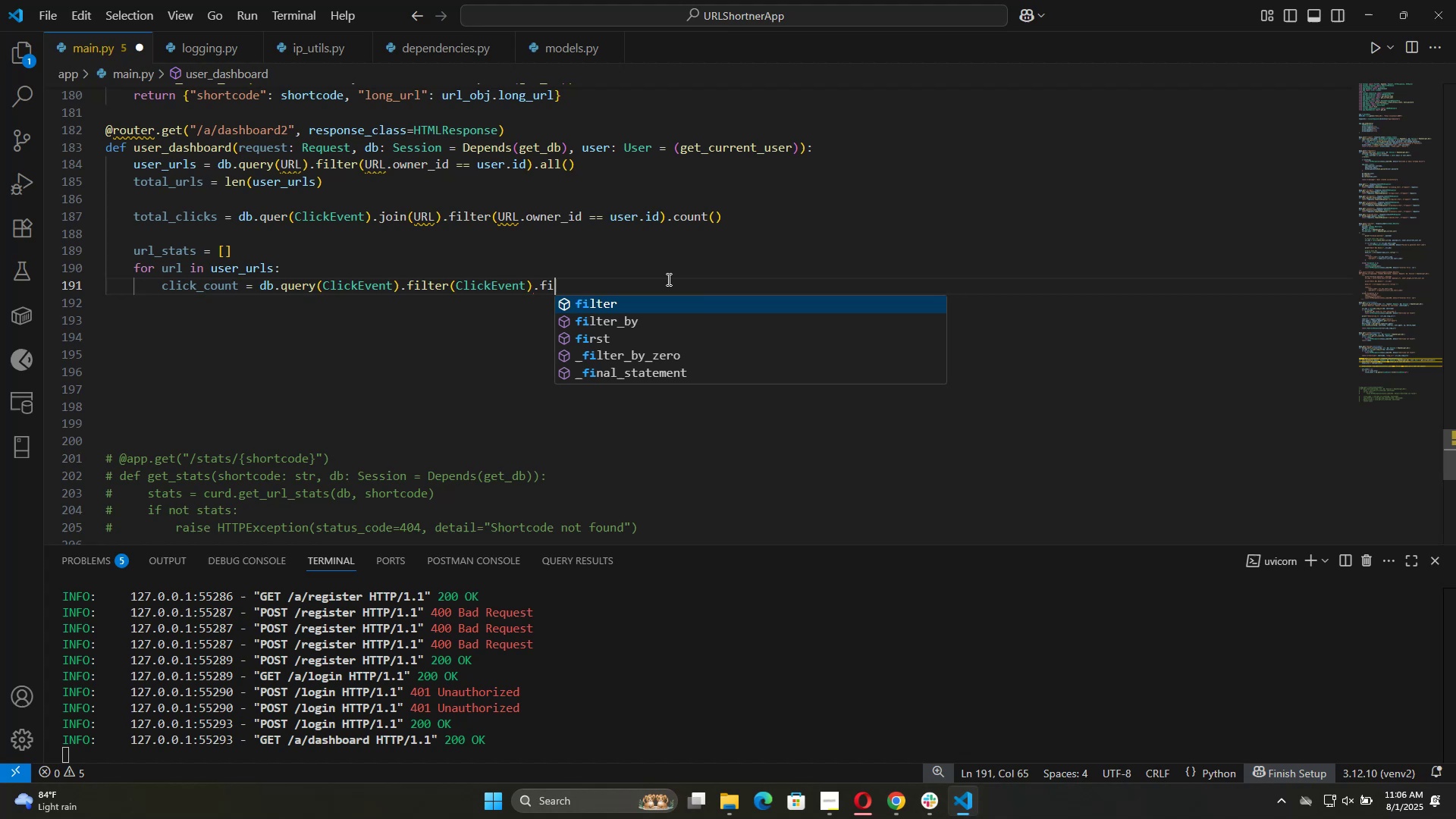 
key(Backspace)
 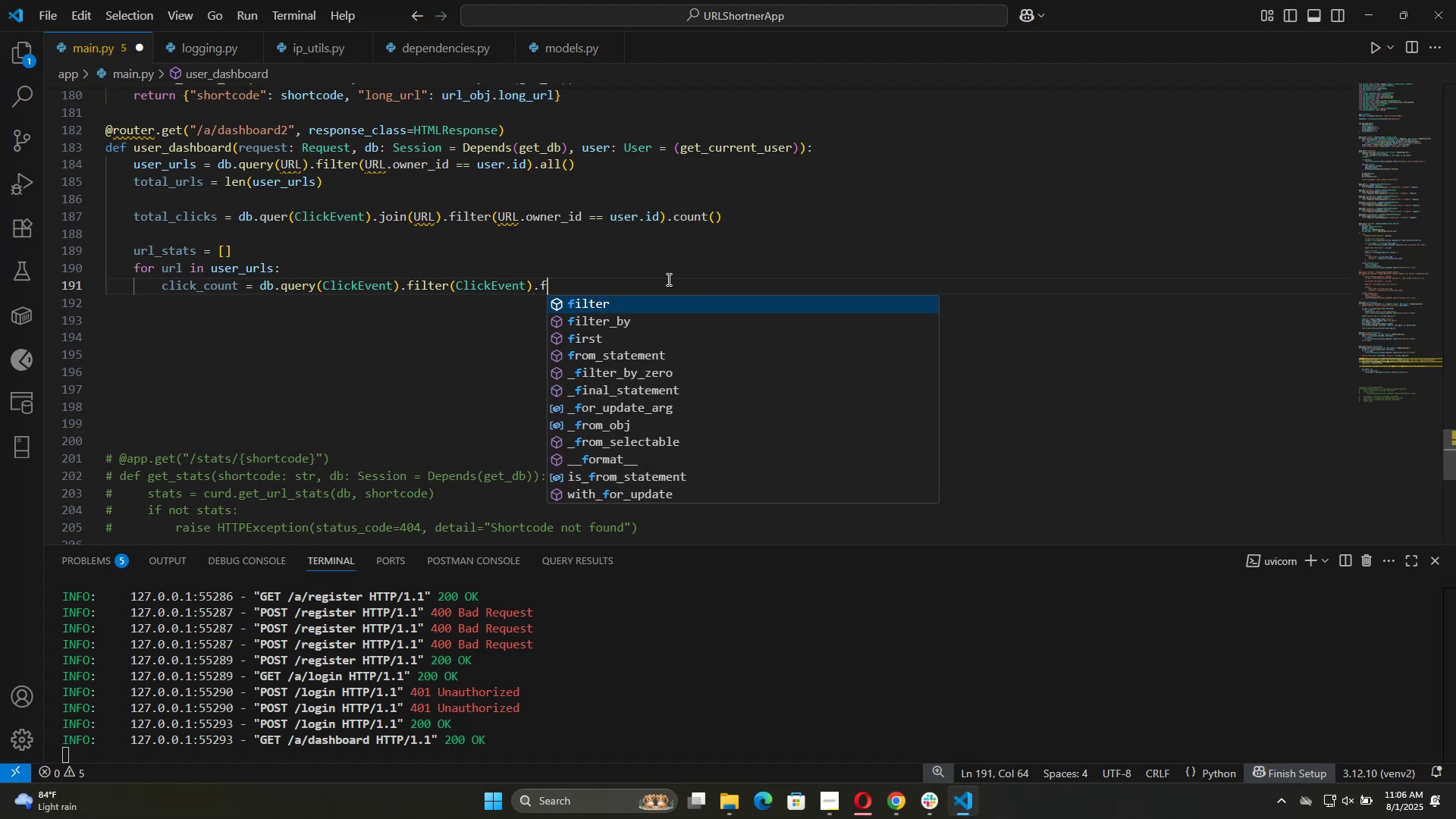 
key(Backspace)
 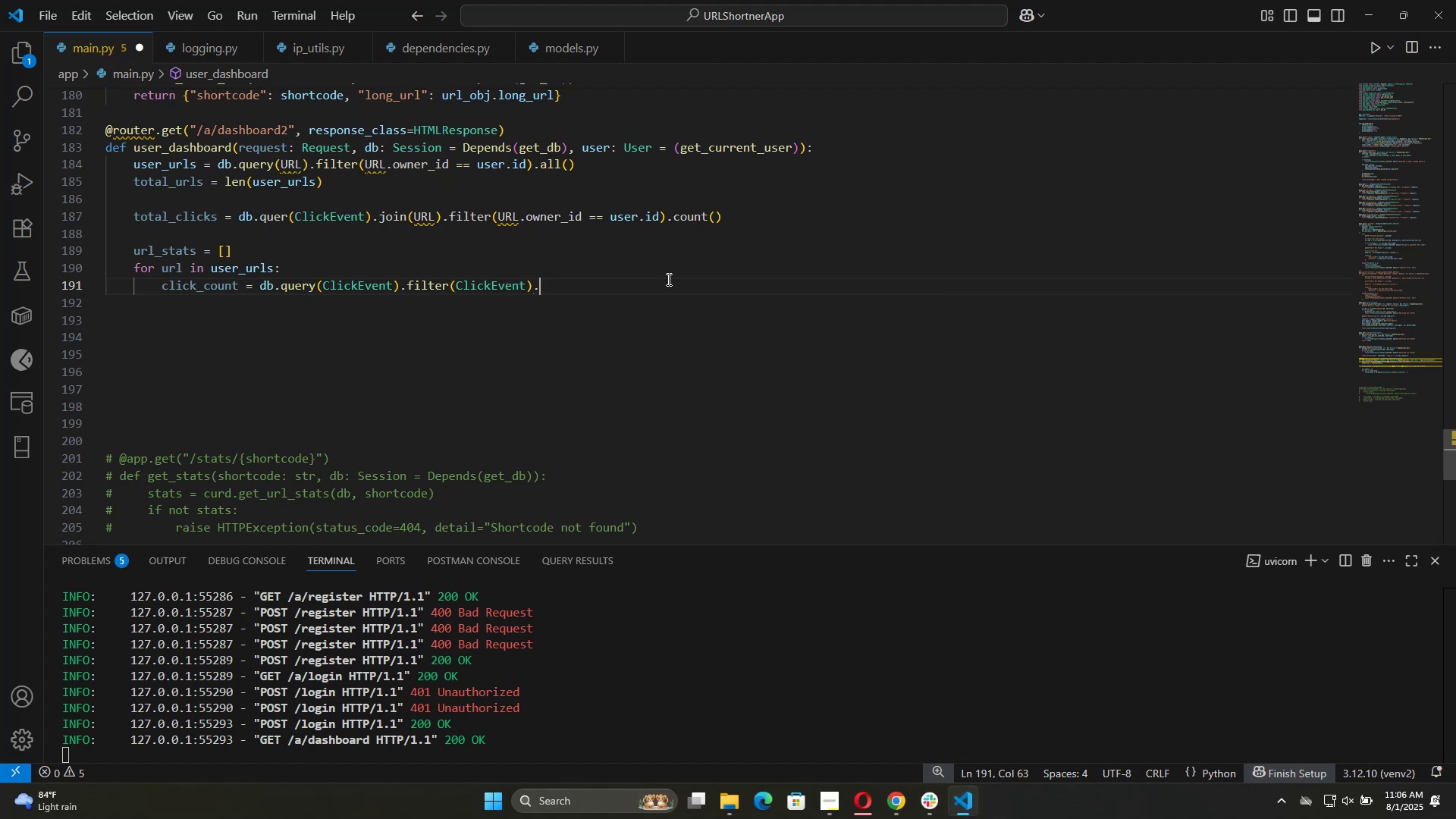 
key(Backspace)
 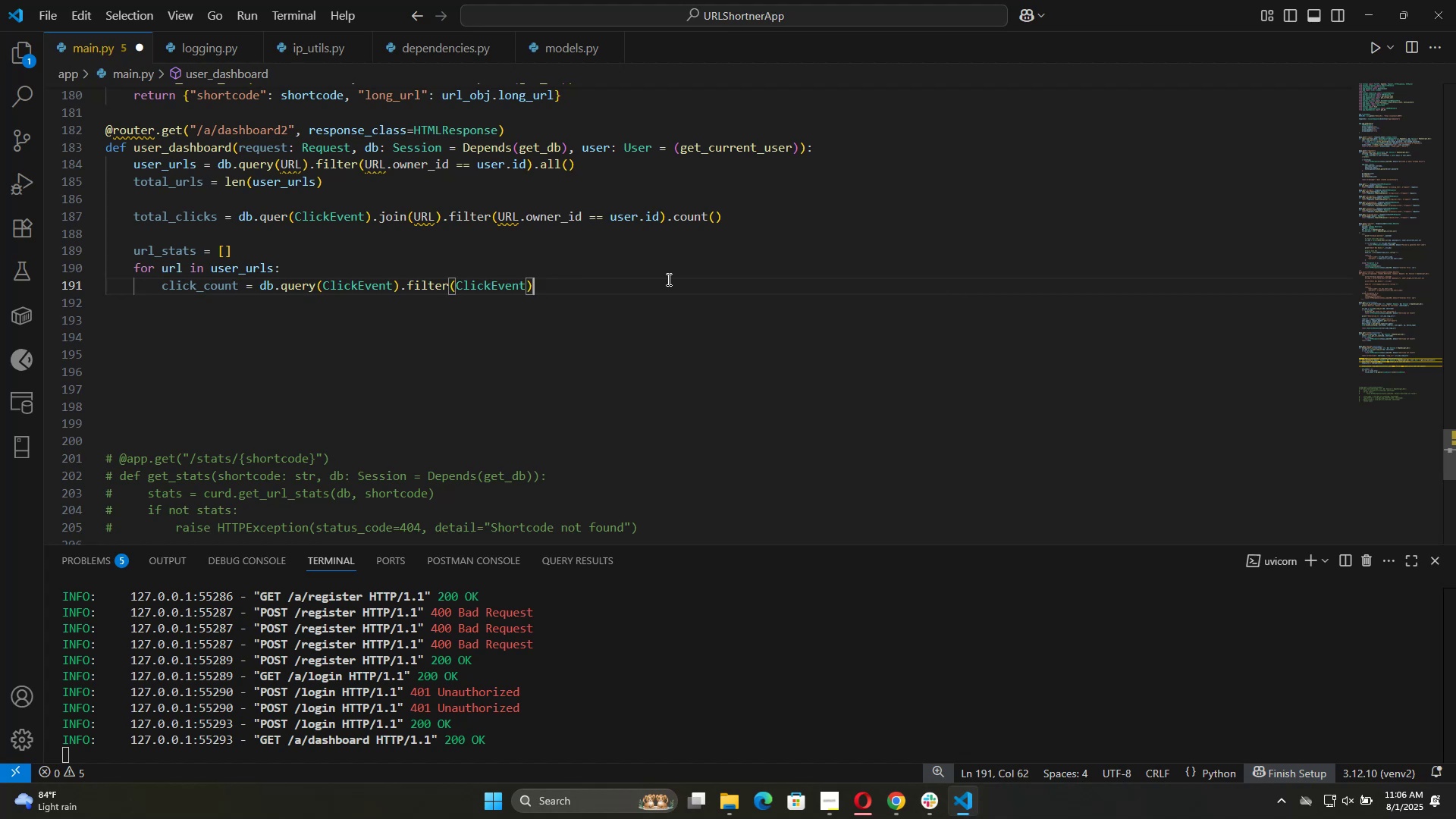 
key(ArrowLeft)
 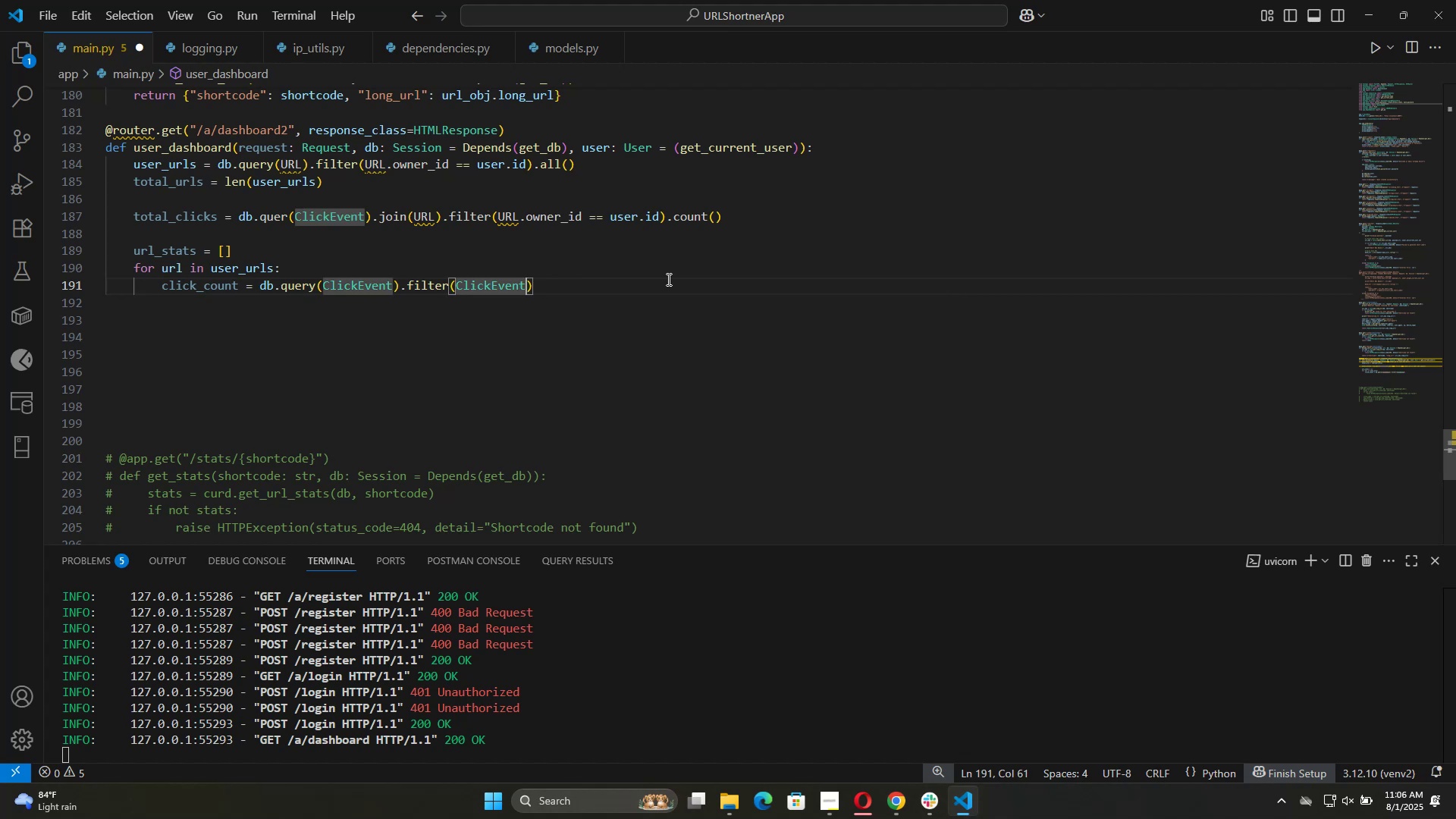 
type( )
key(Backspace)
type(.short)
 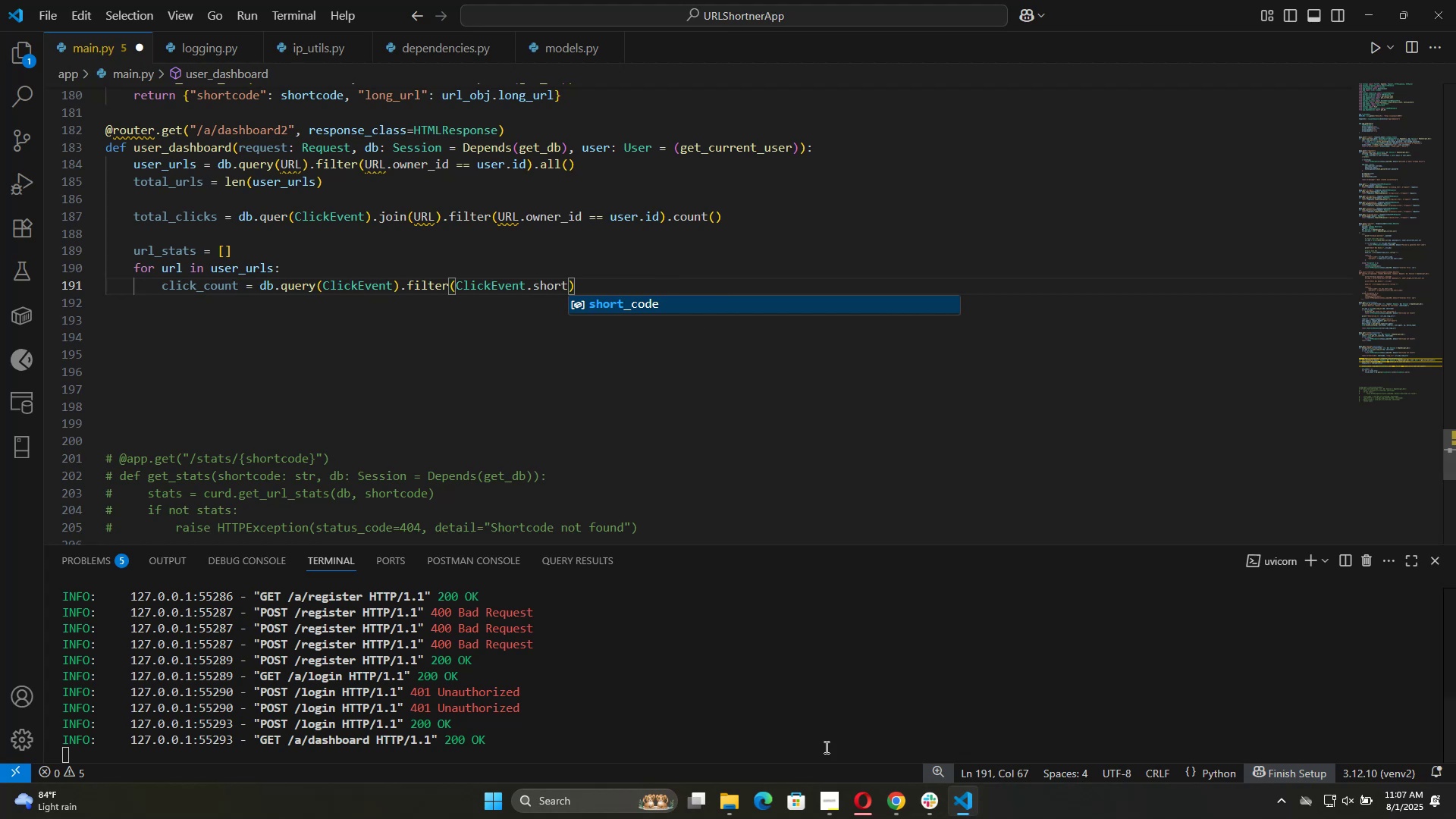 
left_click([894, 802])
 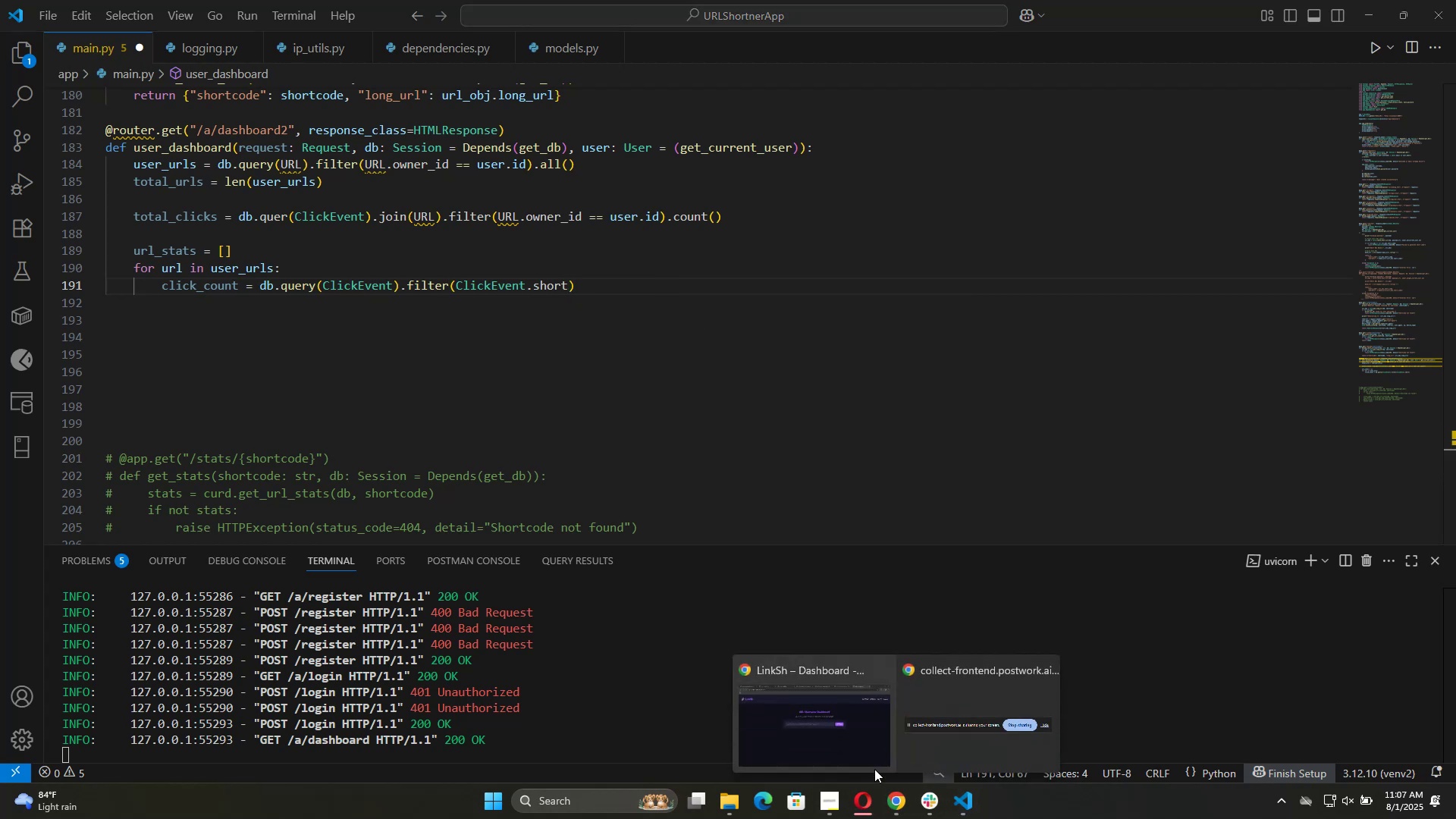 
left_click([858, 760])
 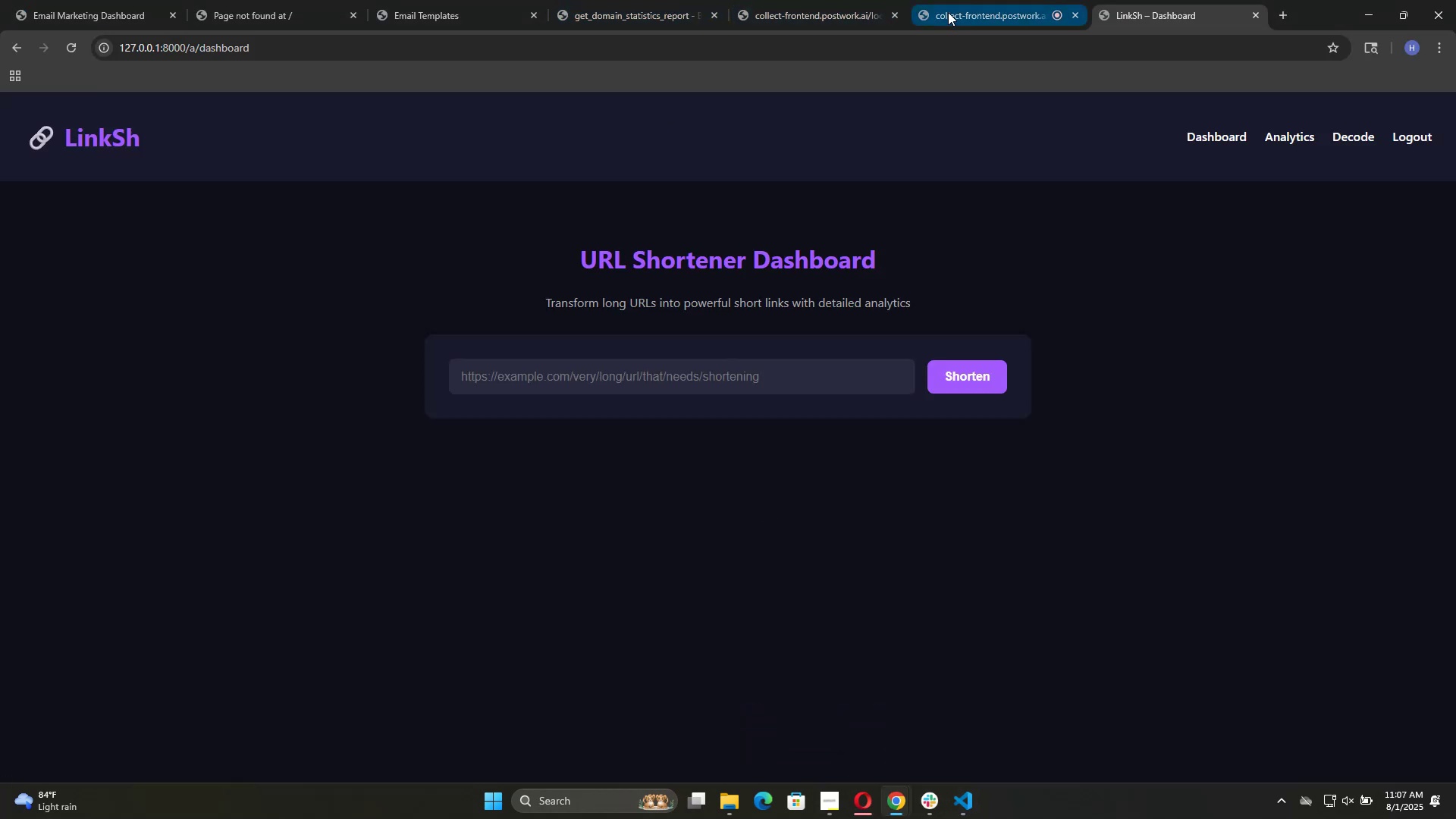 
left_click([964, 10])
 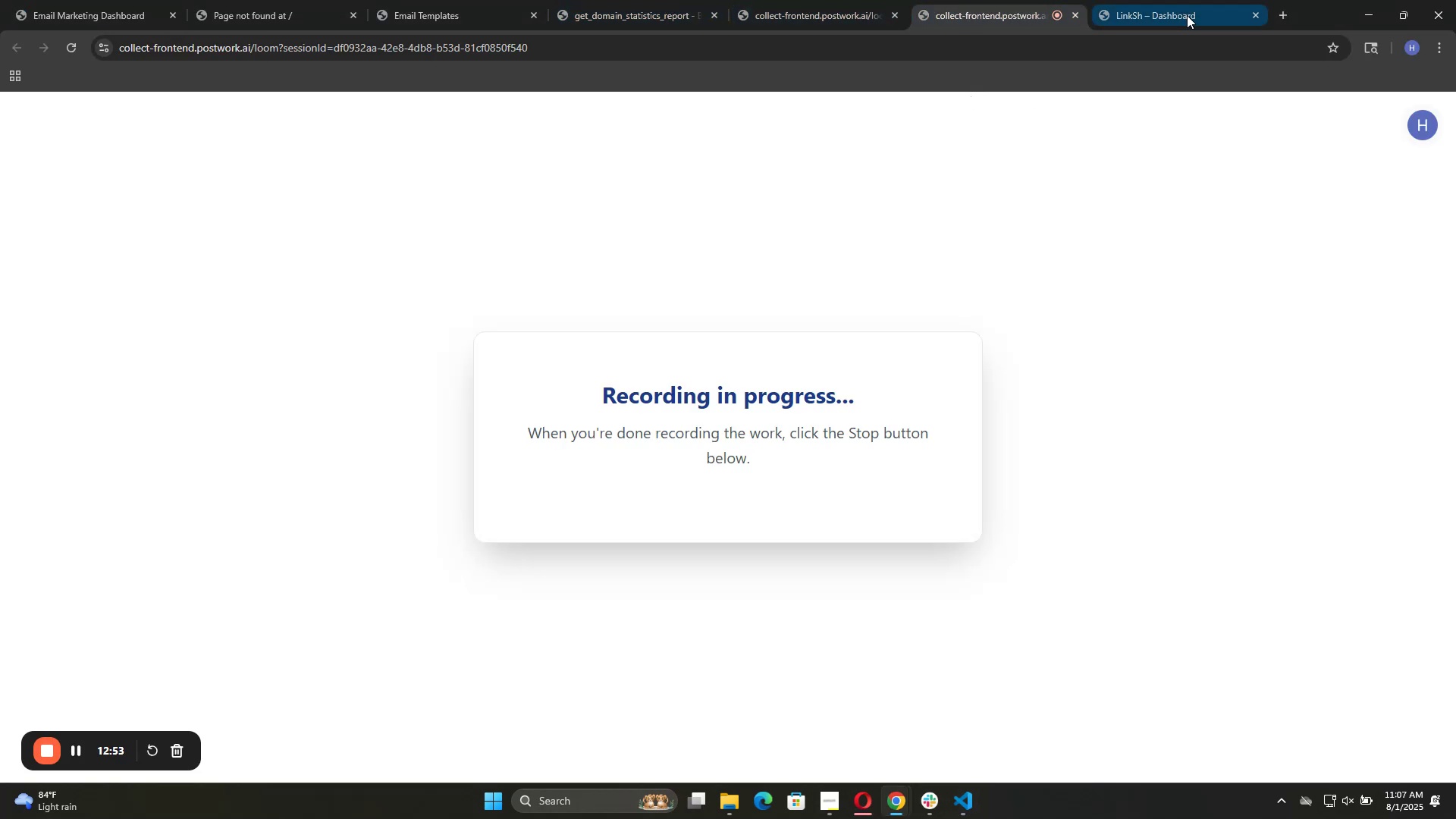 
left_click([1176, 24])
 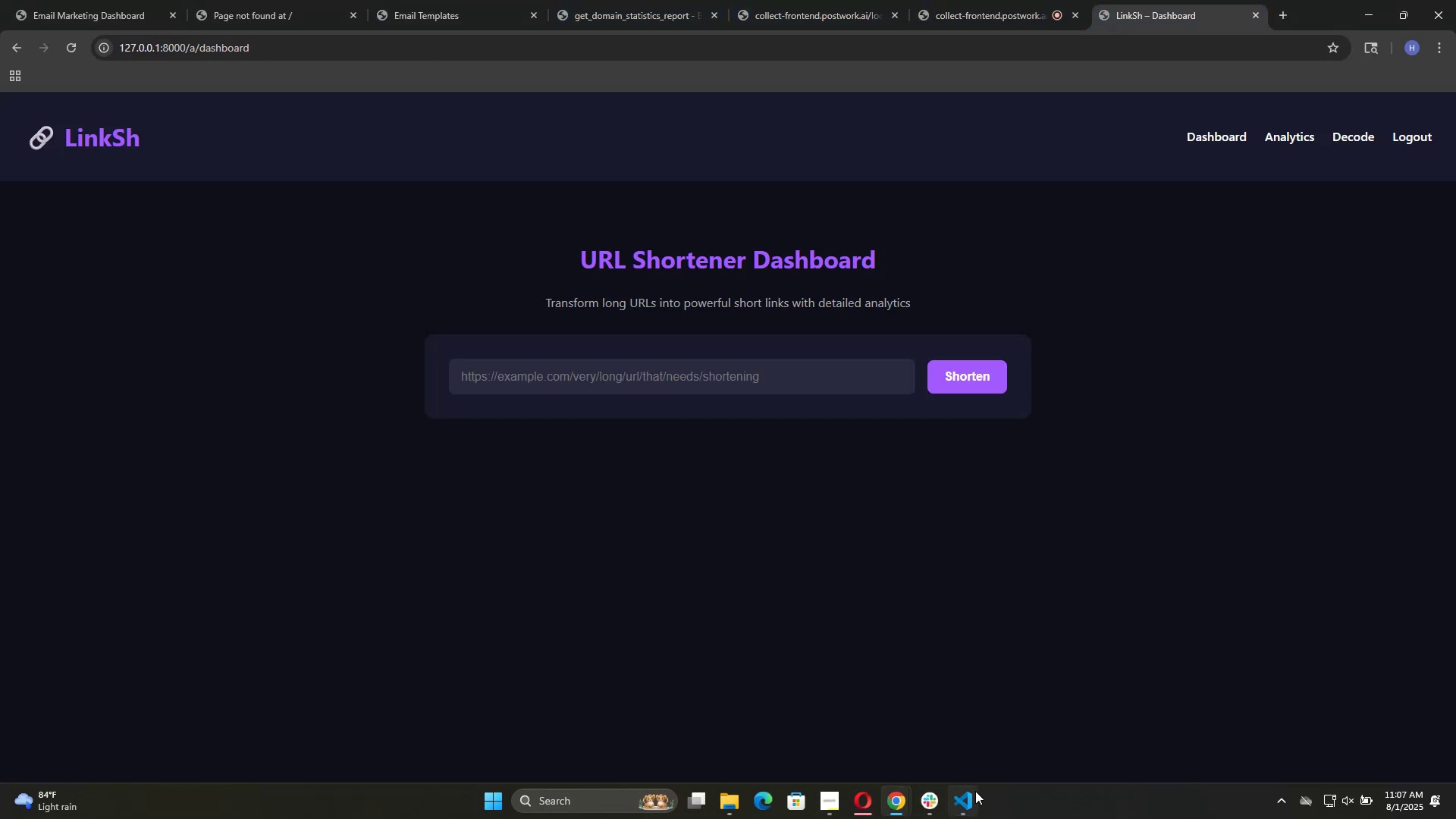 
left_click([975, 791])
 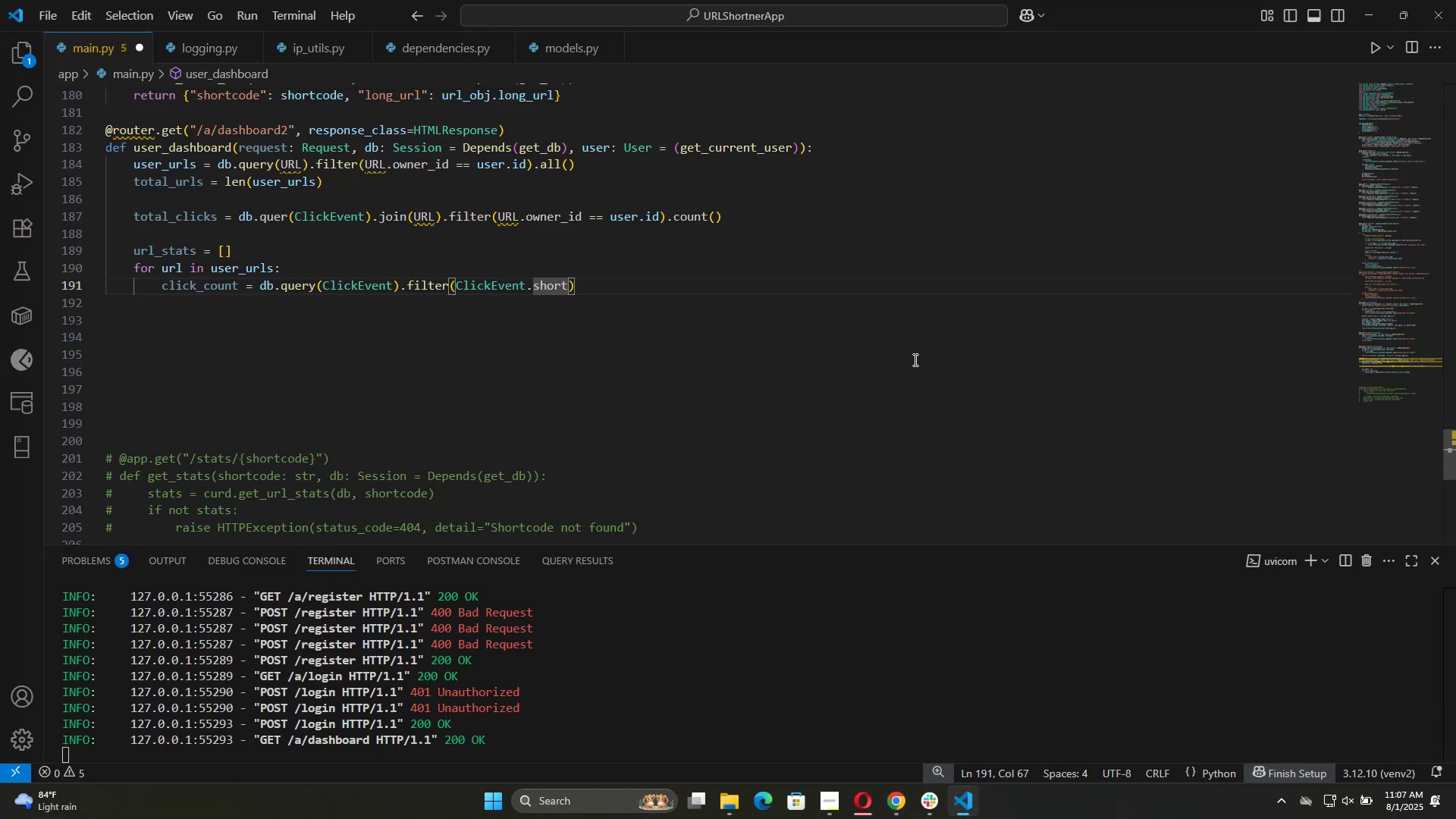 
type(_)
key(Tab)
type( == url.shortcode)
 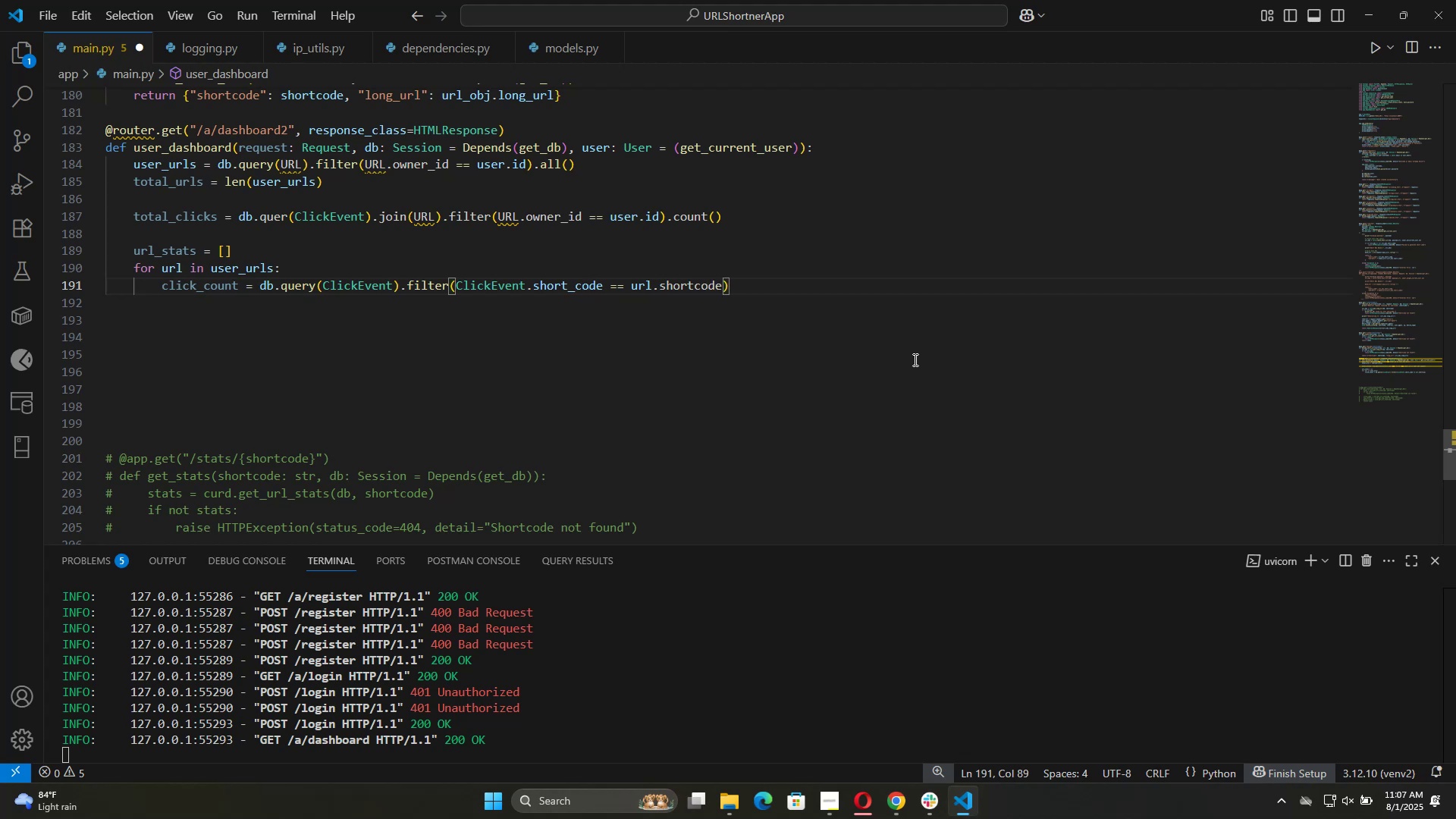 
hold_key(key=ArrowLeft, duration=0.5)
 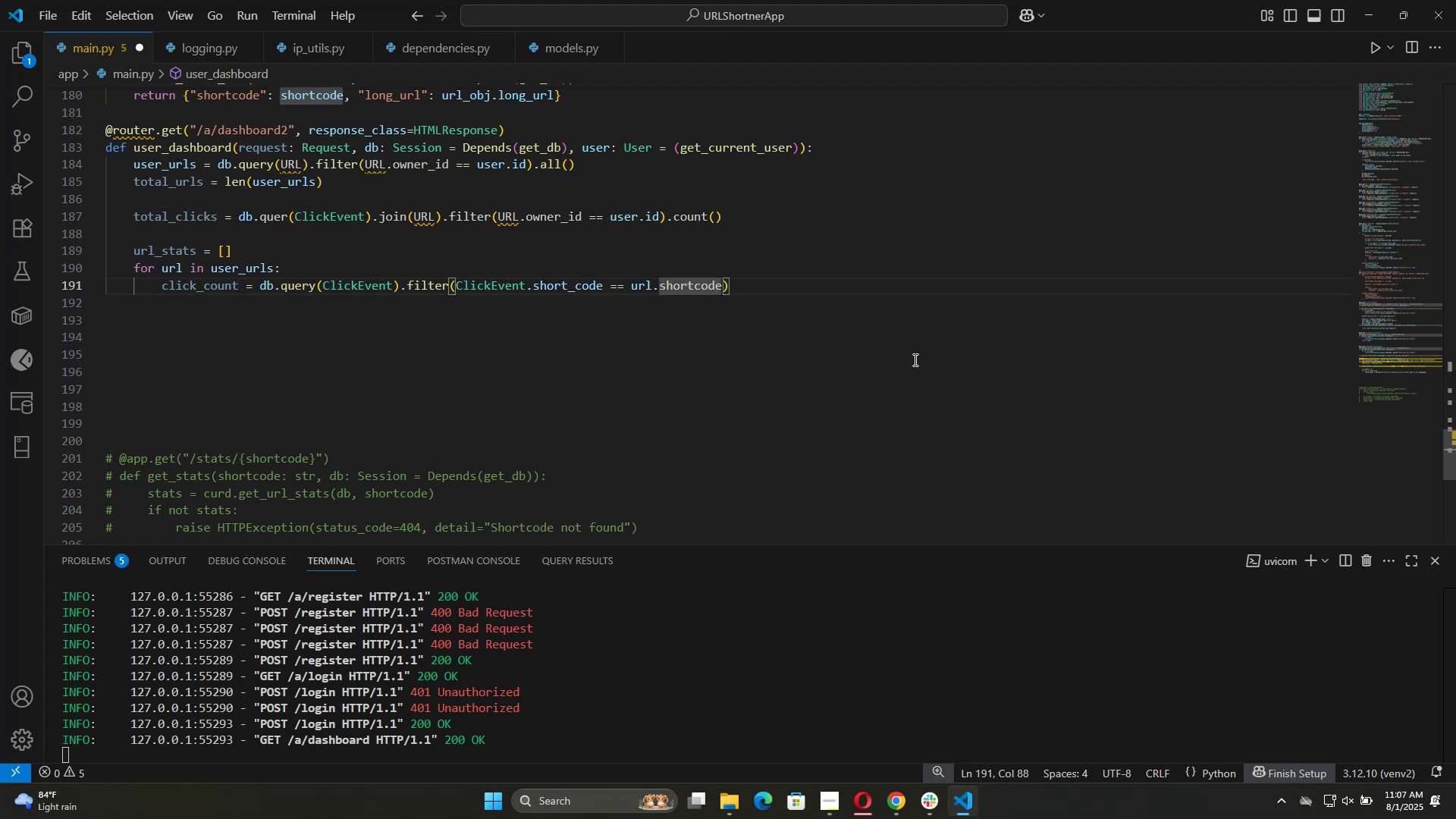 
key(ArrowLeft)
 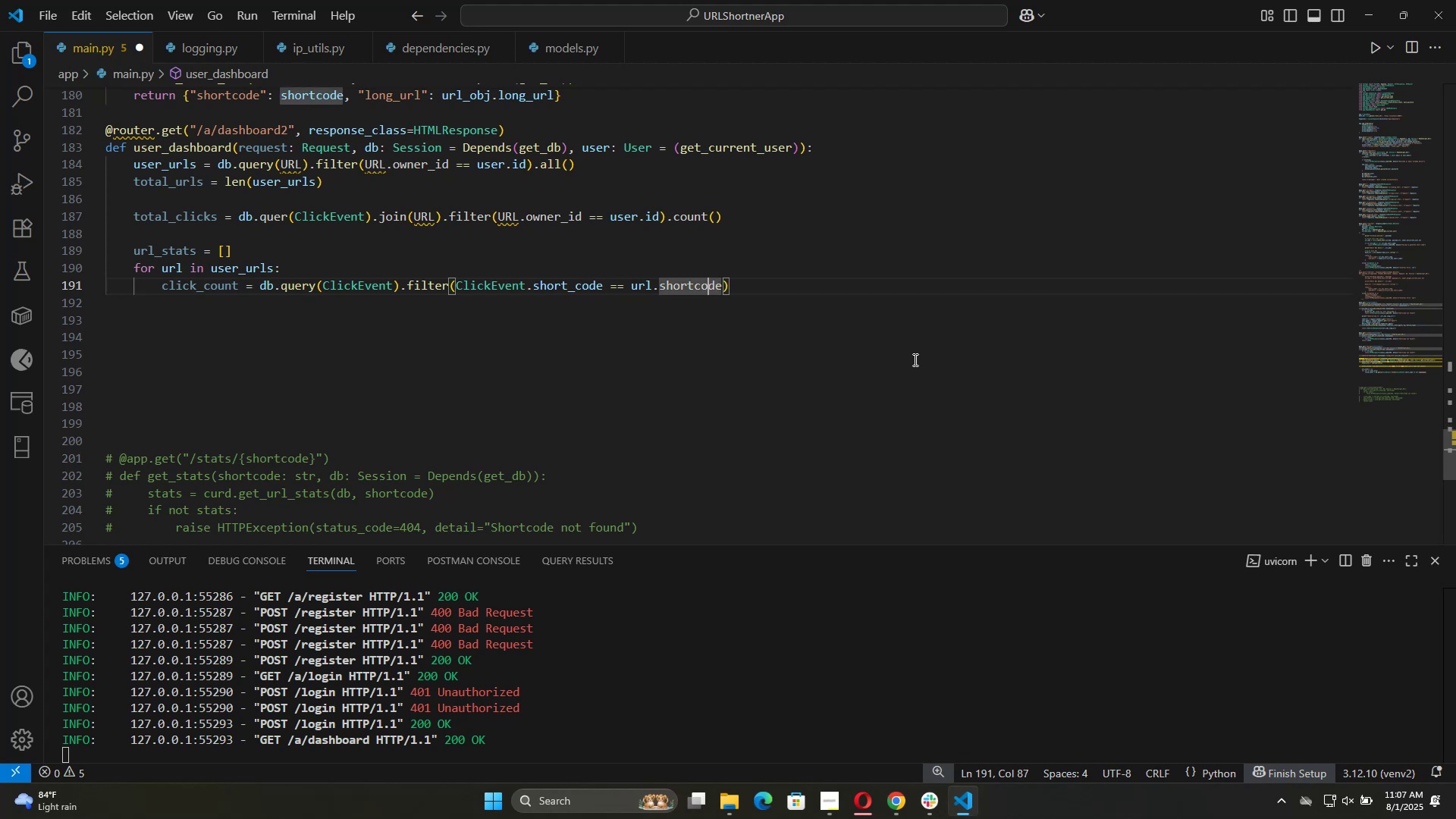 
key(ArrowLeft)
 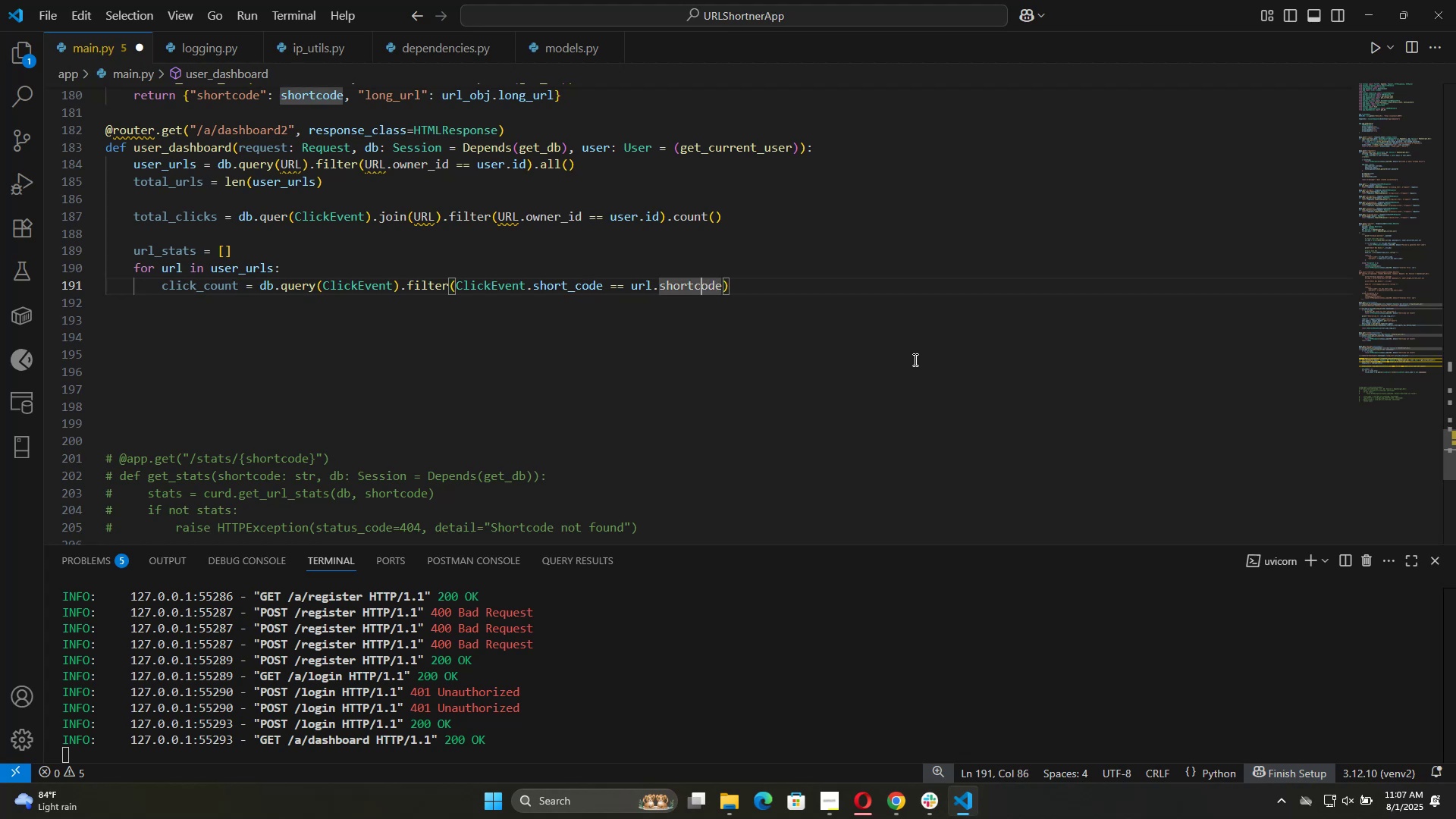 
key(ArrowLeft)
 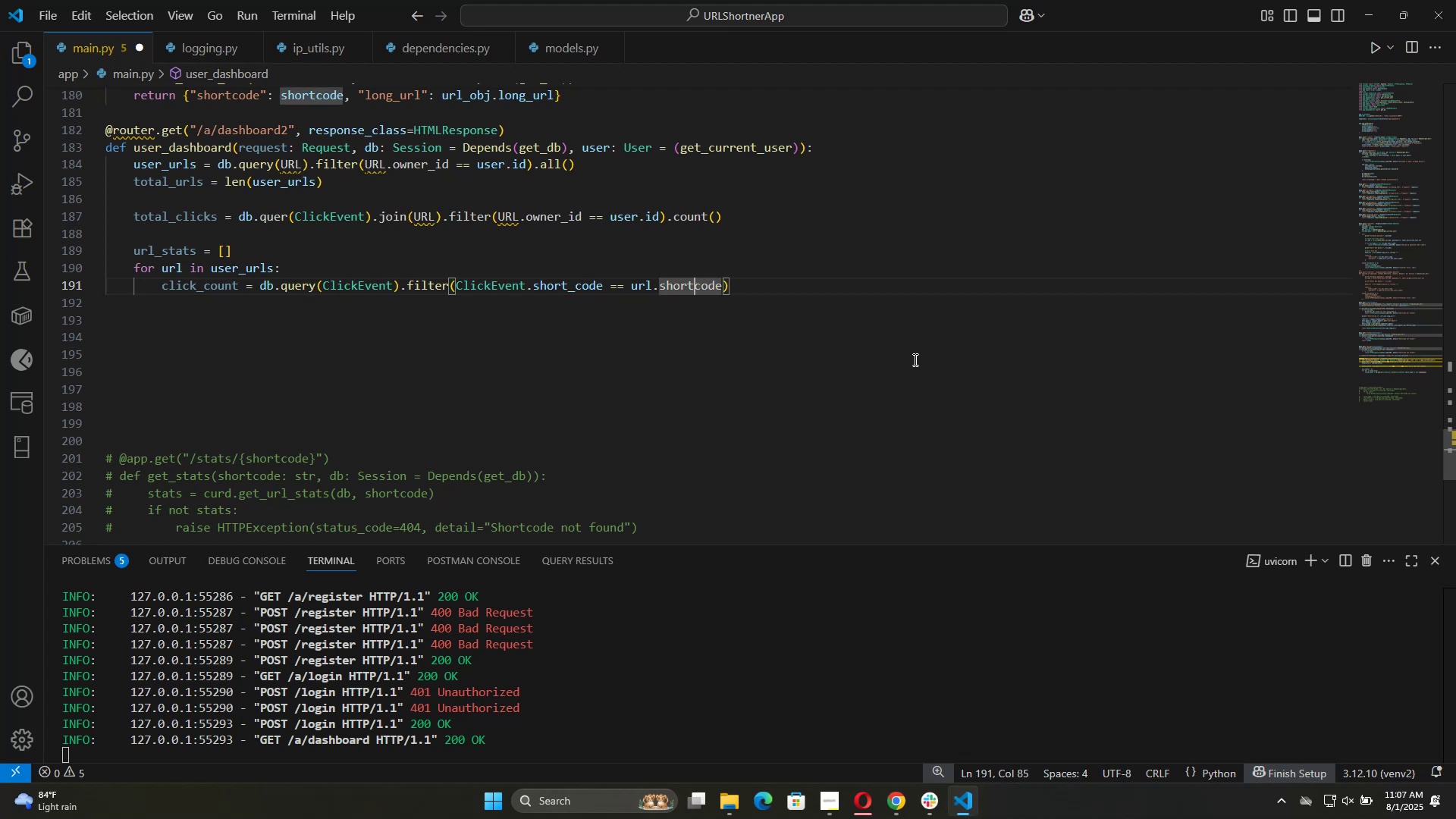 
key(Shift+Minus)
 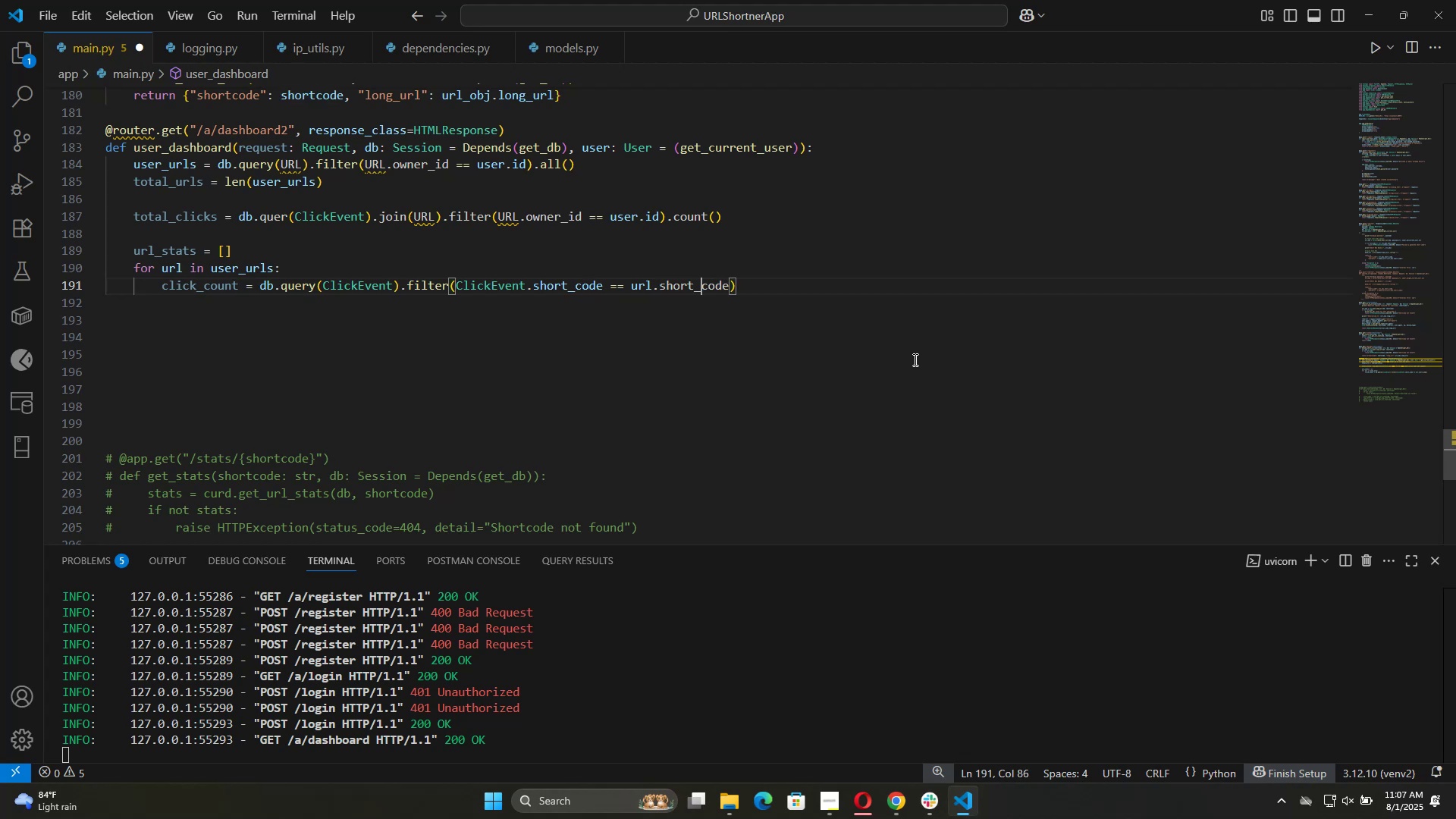 
key(ArrowRight)
 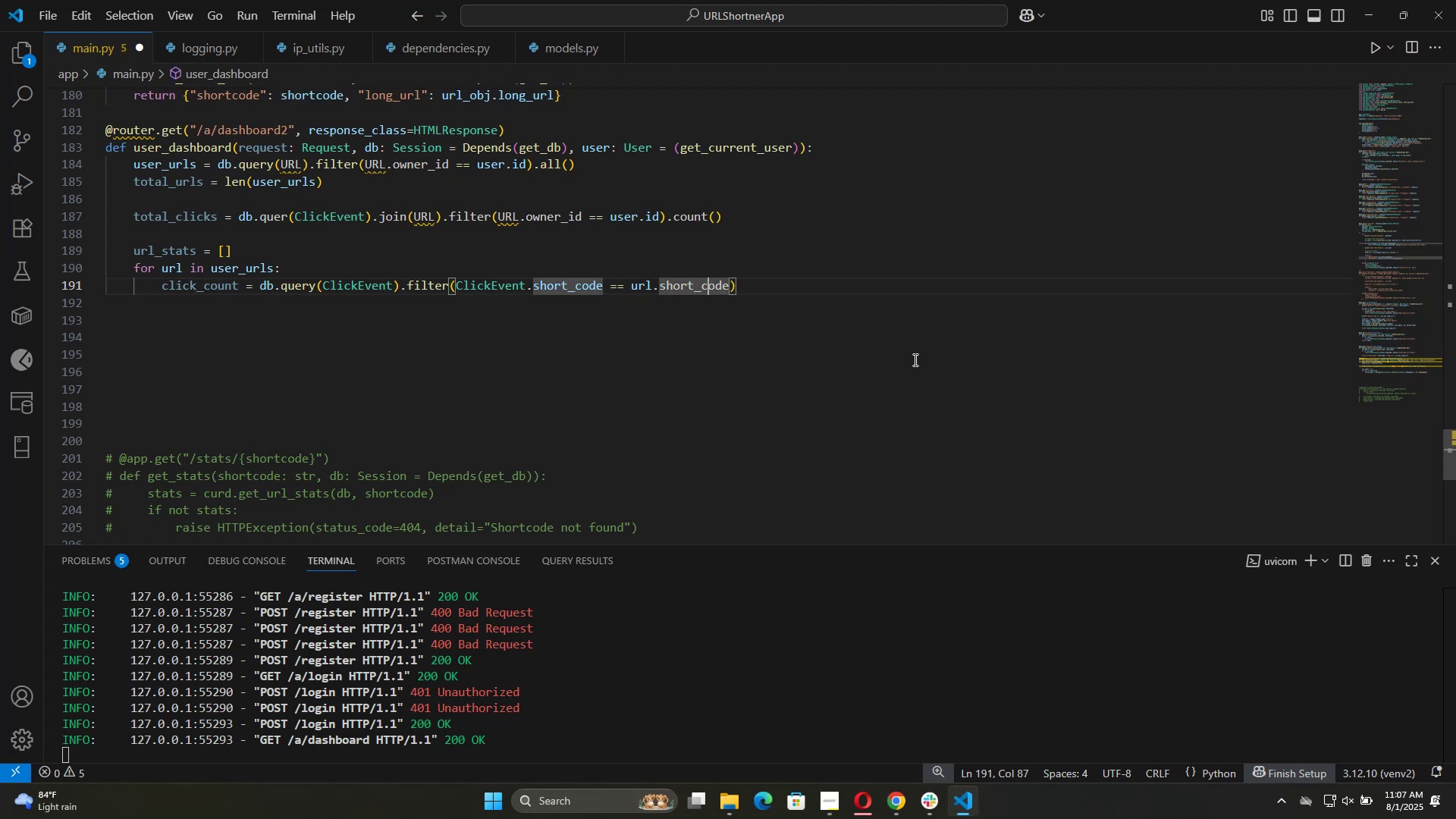 
key(ArrowRight)
 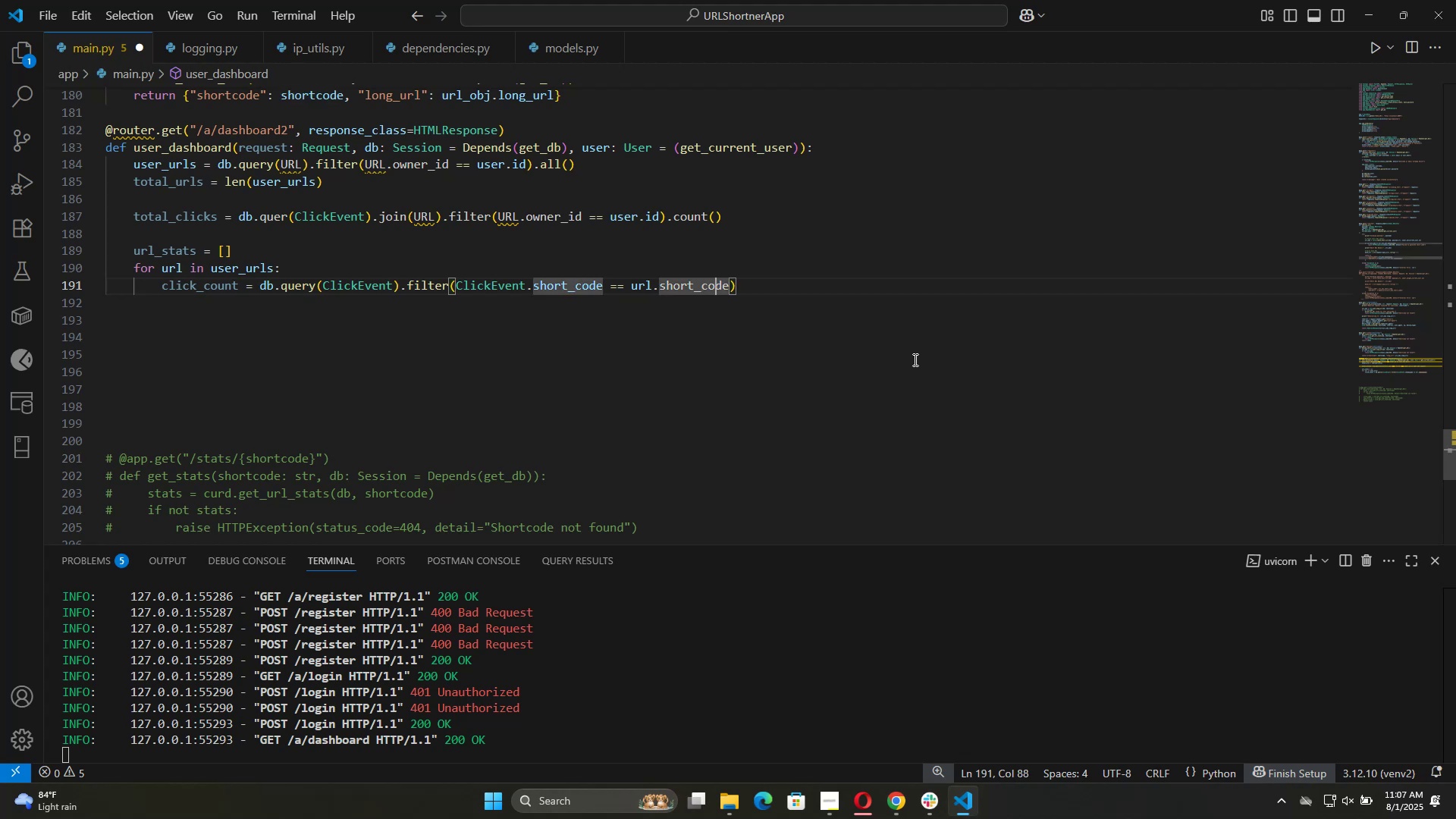 
key(ArrowRight)
 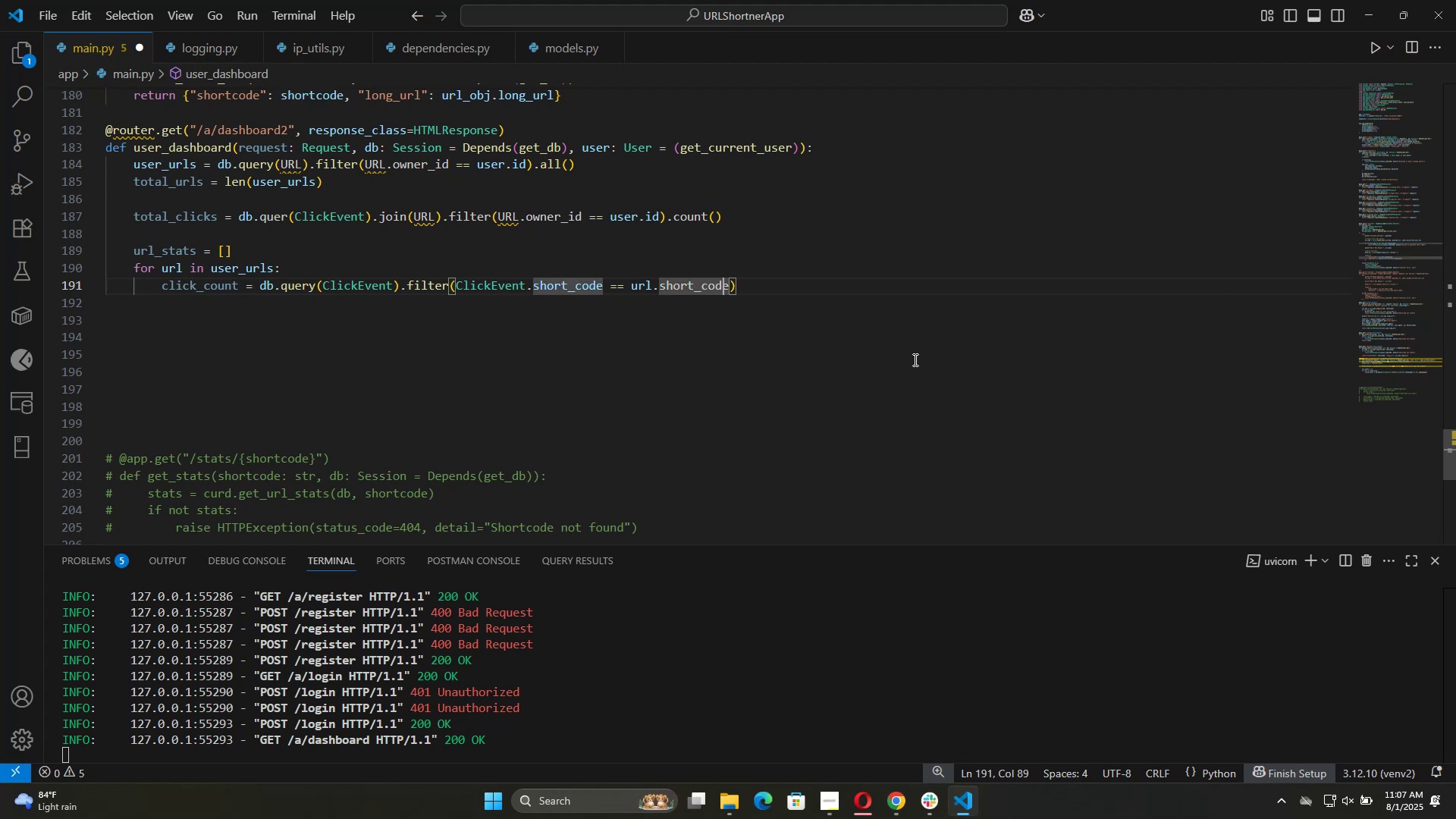 
key(ArrowRight)
 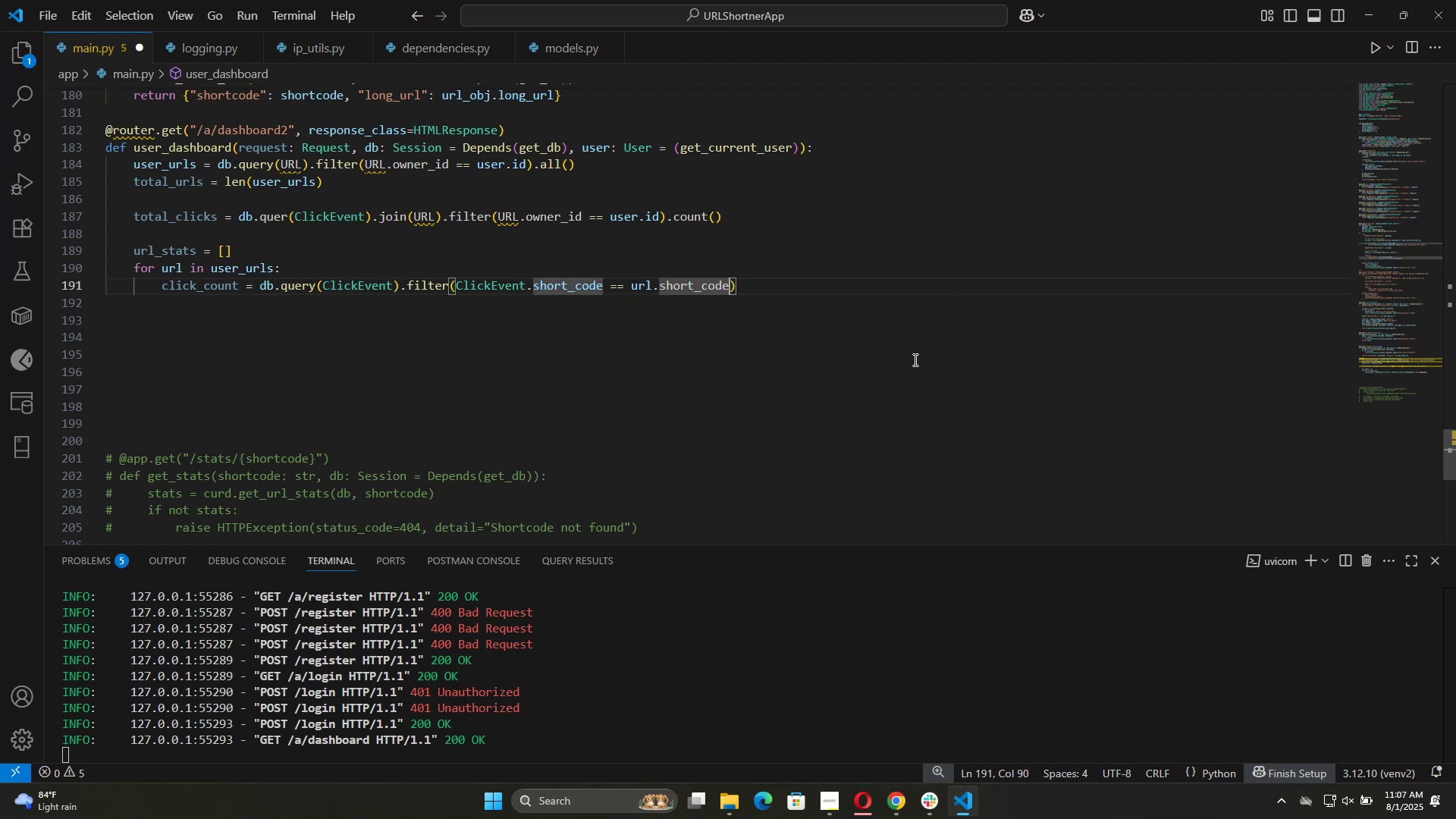 
key(ArrowRight)
 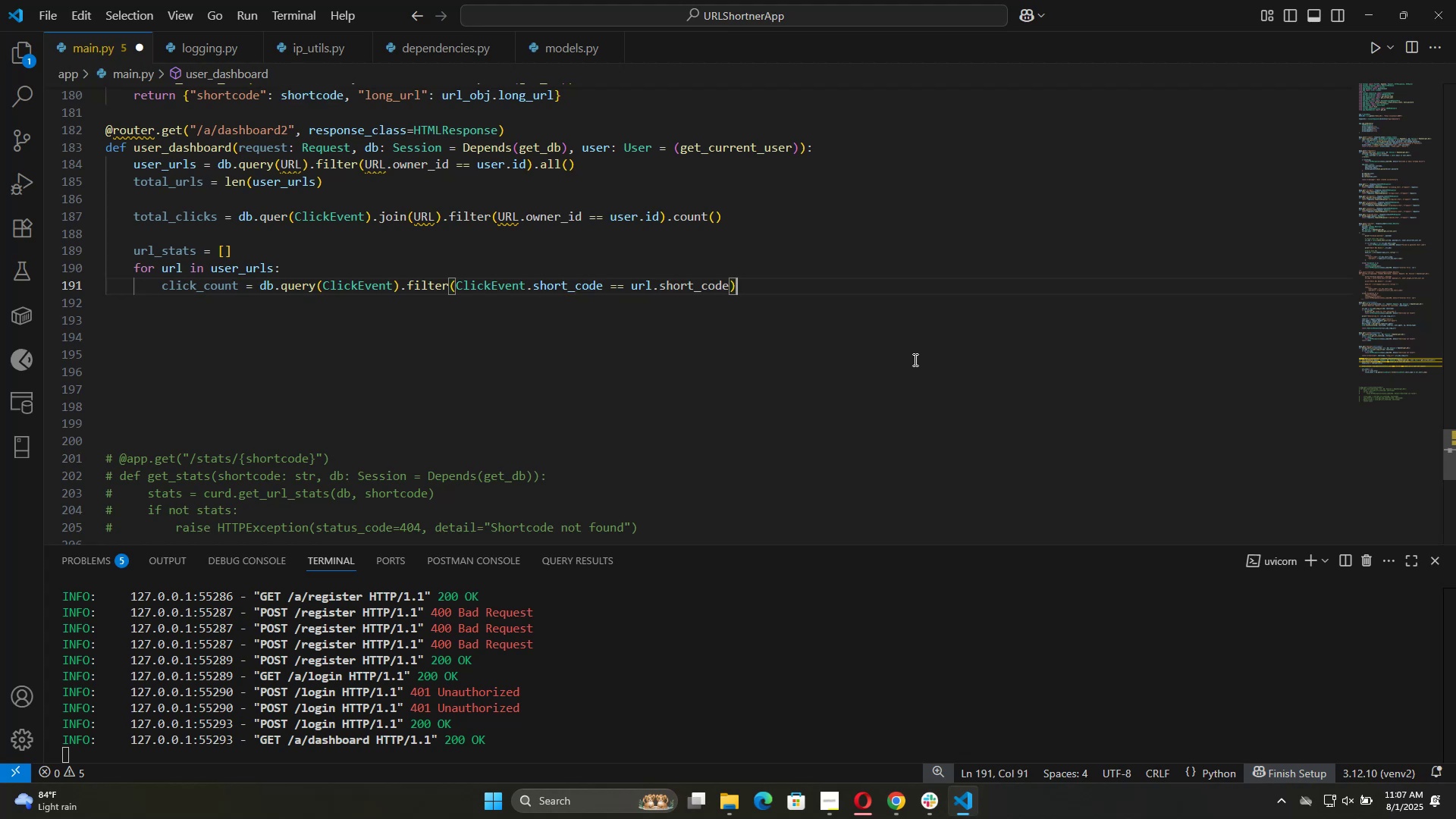 
type(.co)
 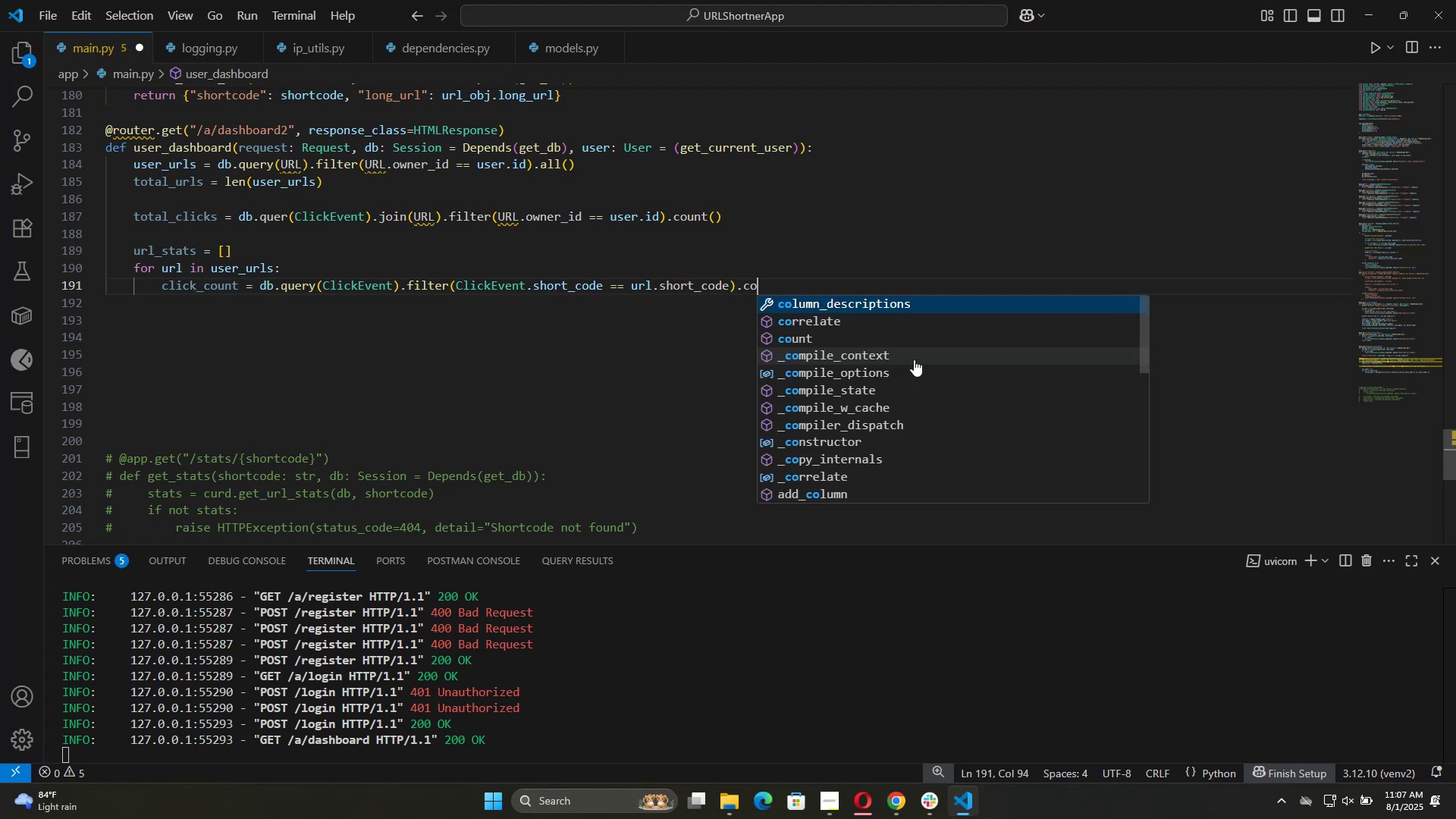 
key(ArrowDown)
 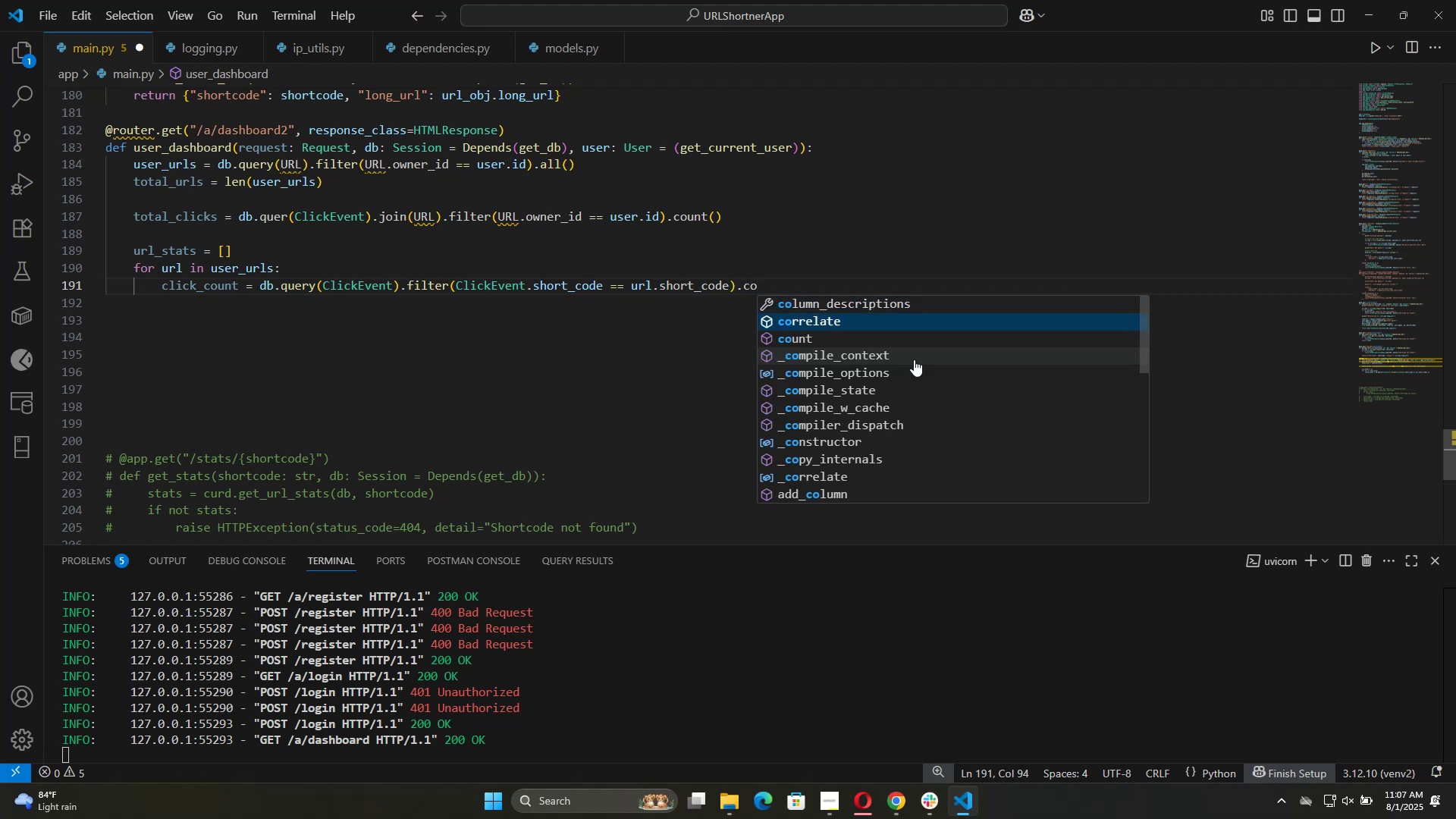 
key(ArrowDown)
 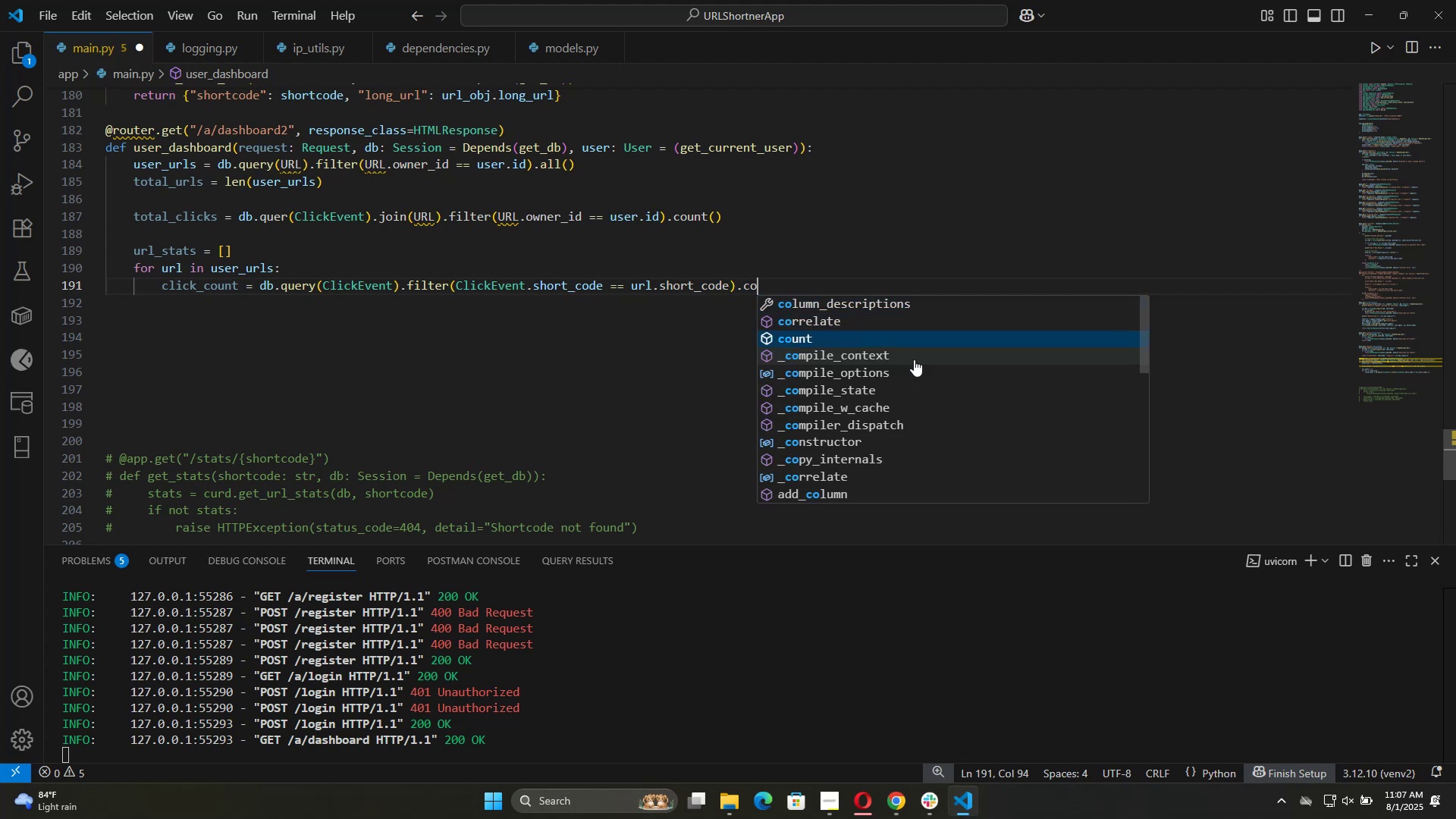 
key(Tab)
 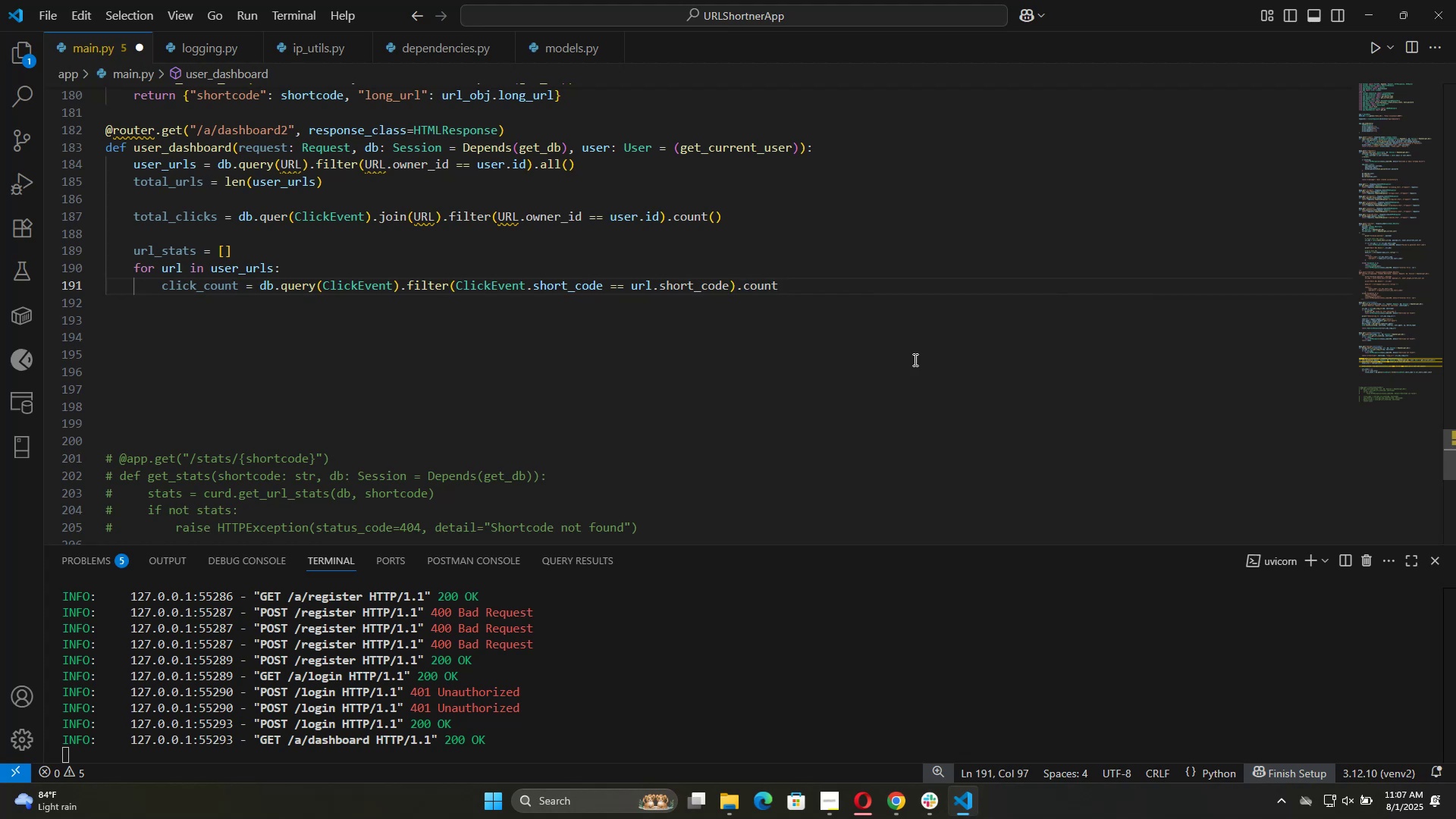 
key(Shift+9)
 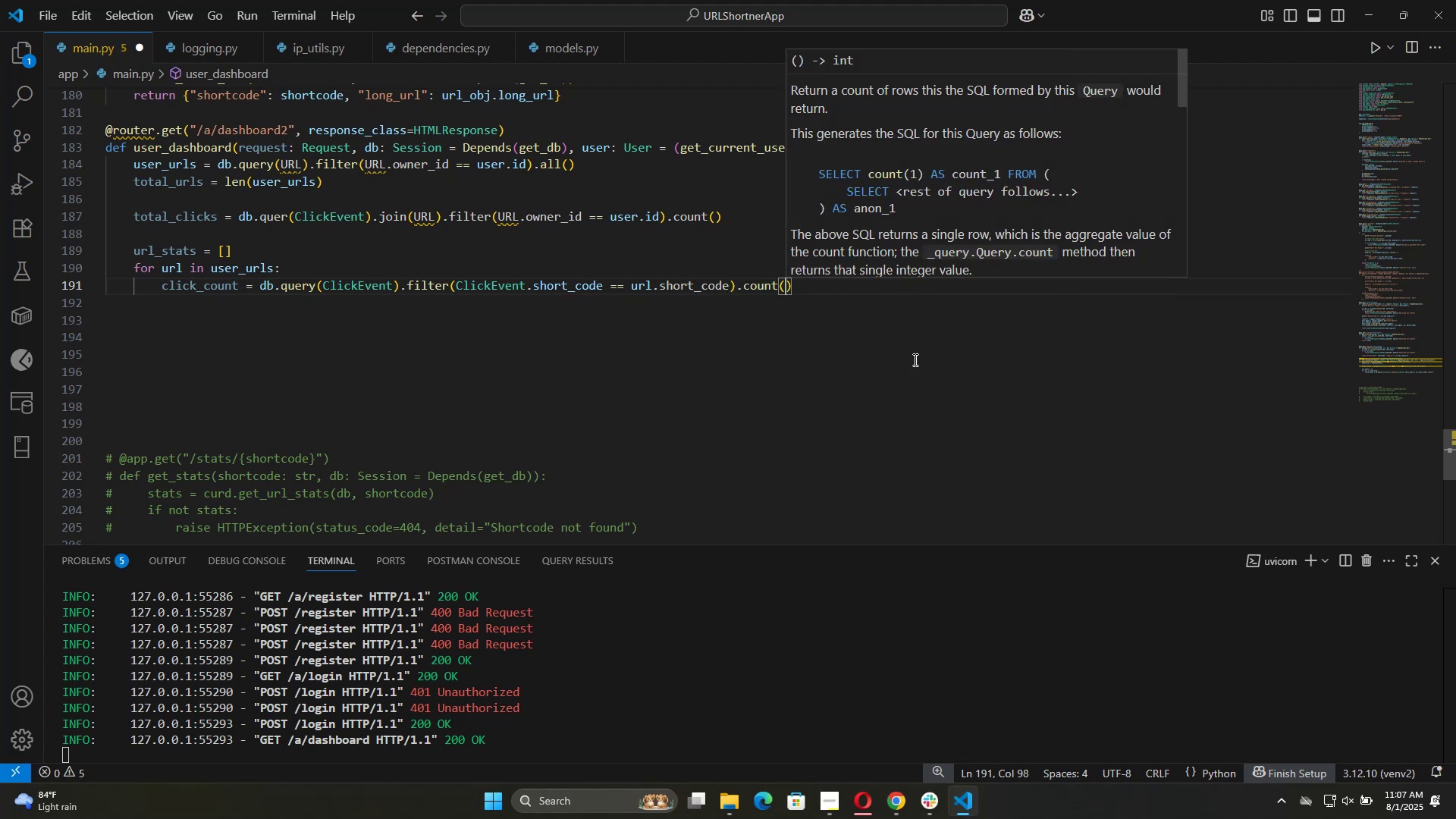 
key(ArrowRight)
 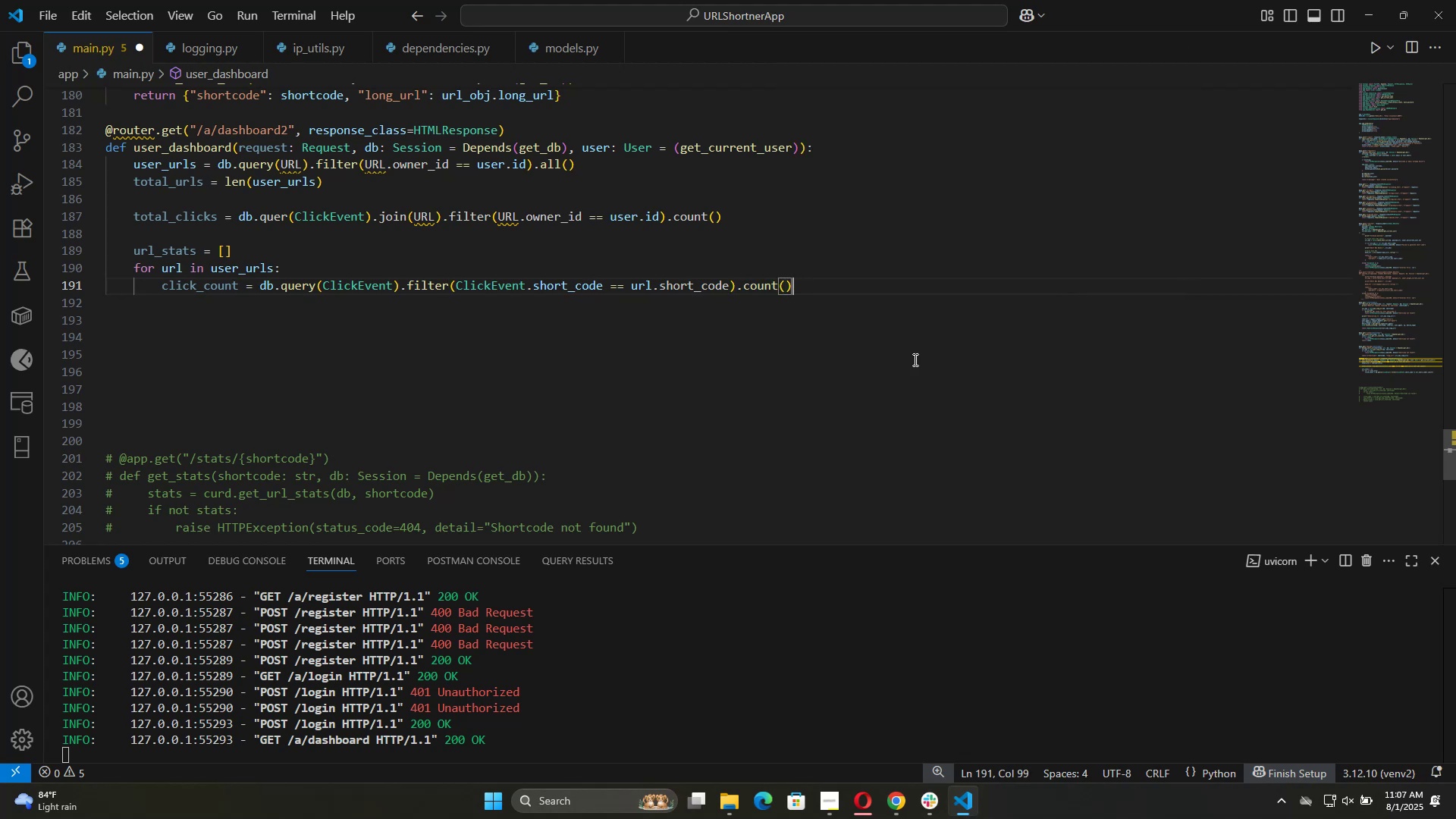 
key(Enter)
 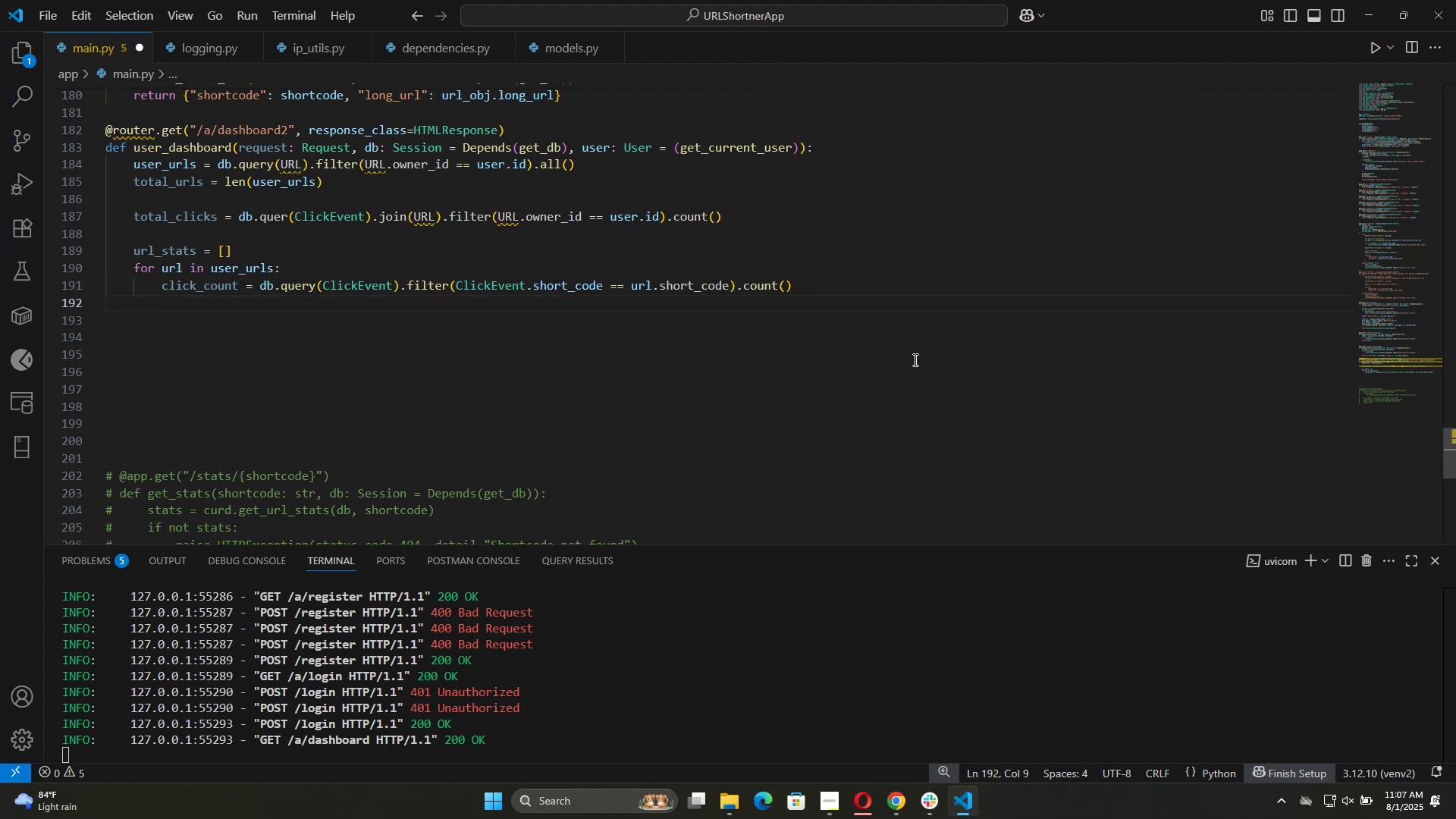 
type(url_sta)
key(Tab)
 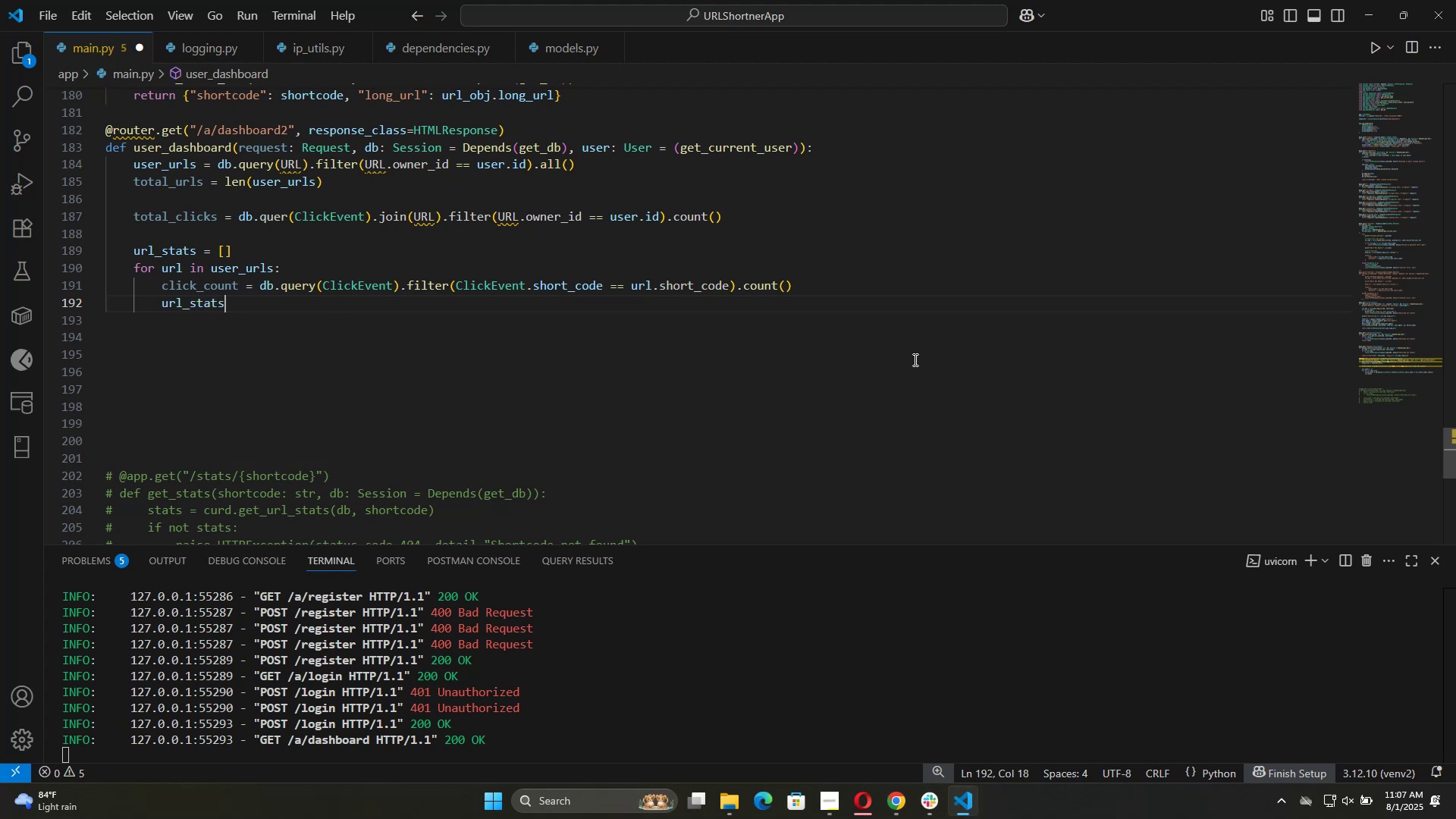 
type(.app)
key(Tab)
 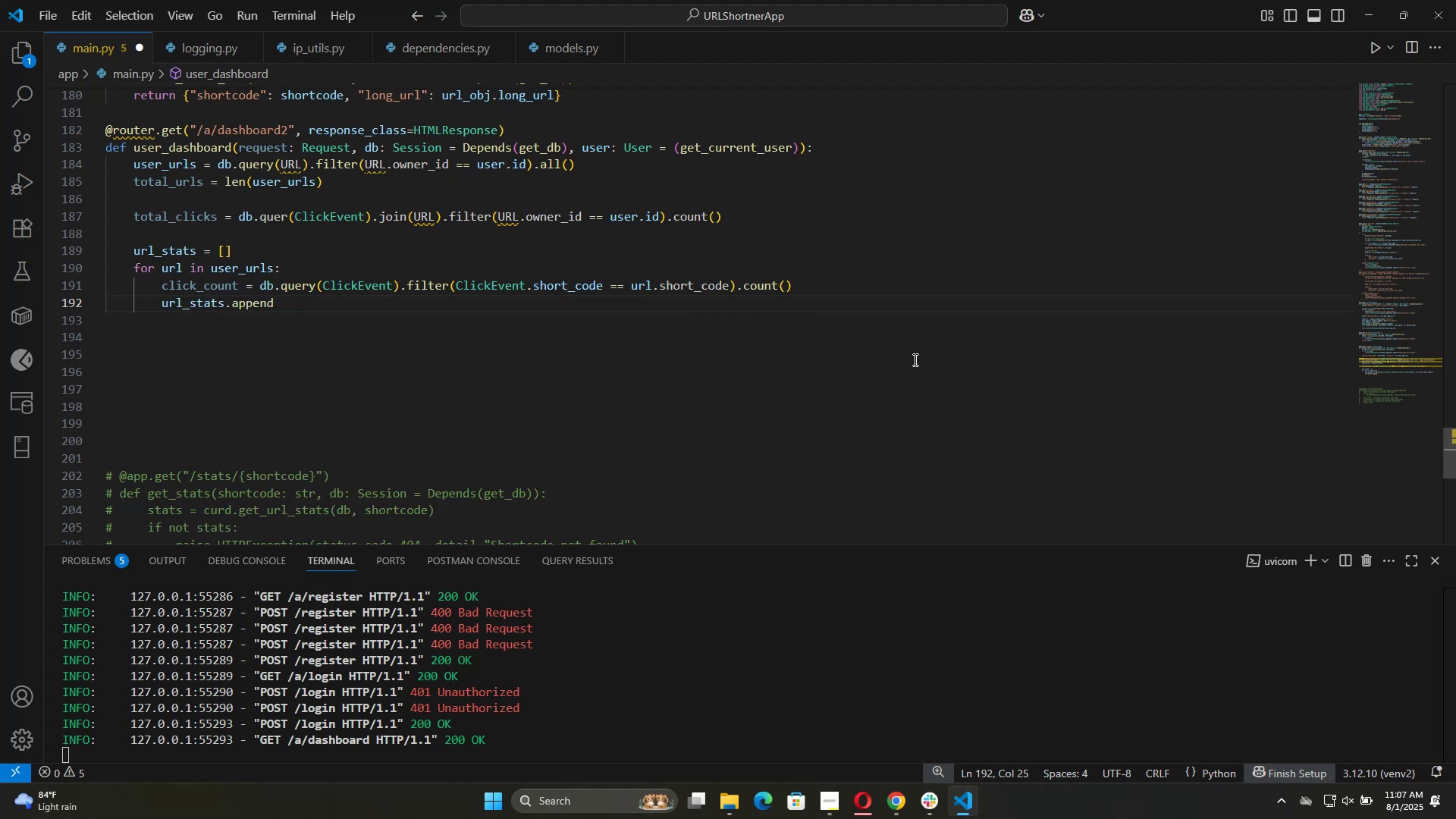 
key(Shift+9)
 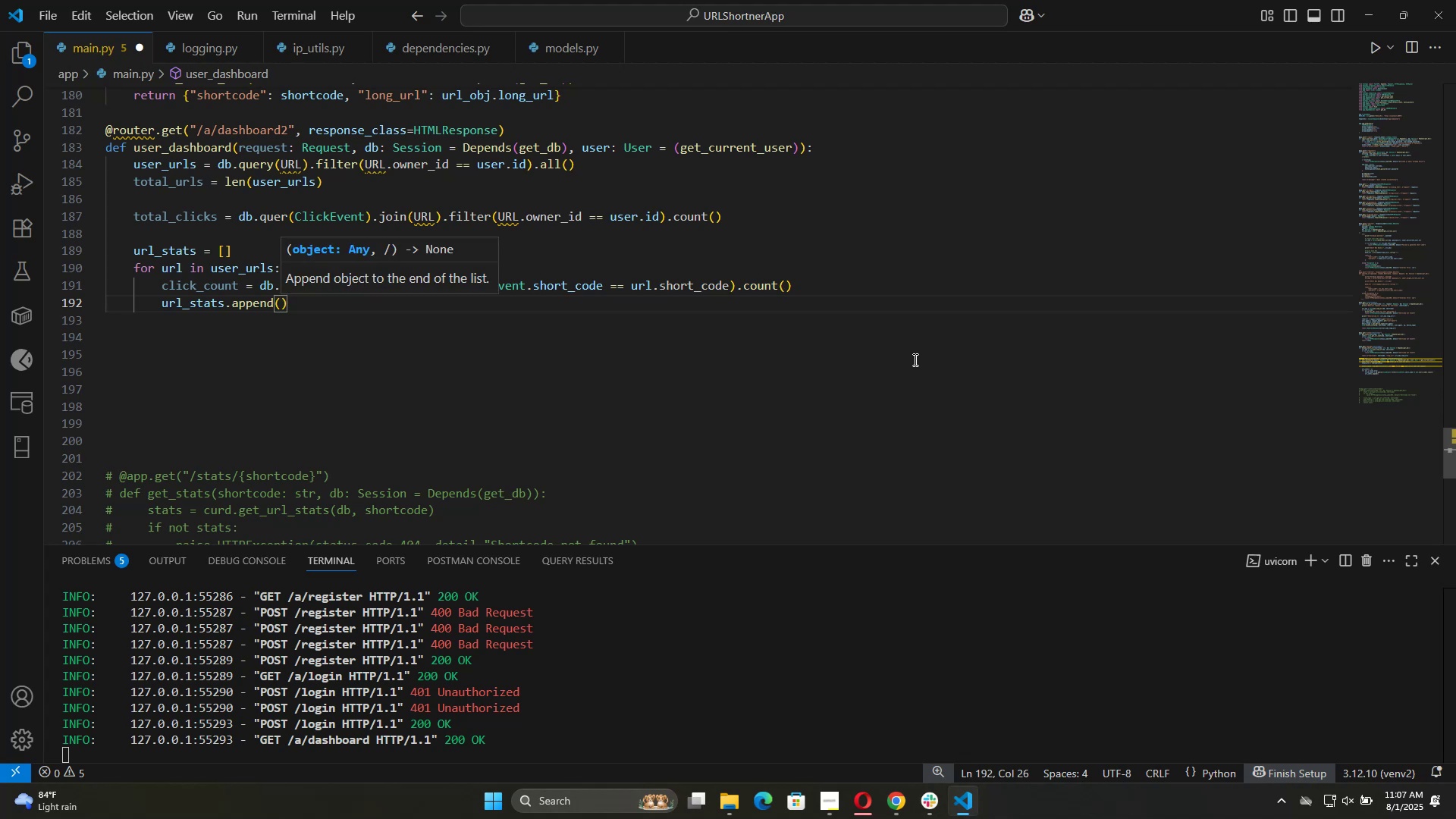 
key(Shift+BracketLeft)
 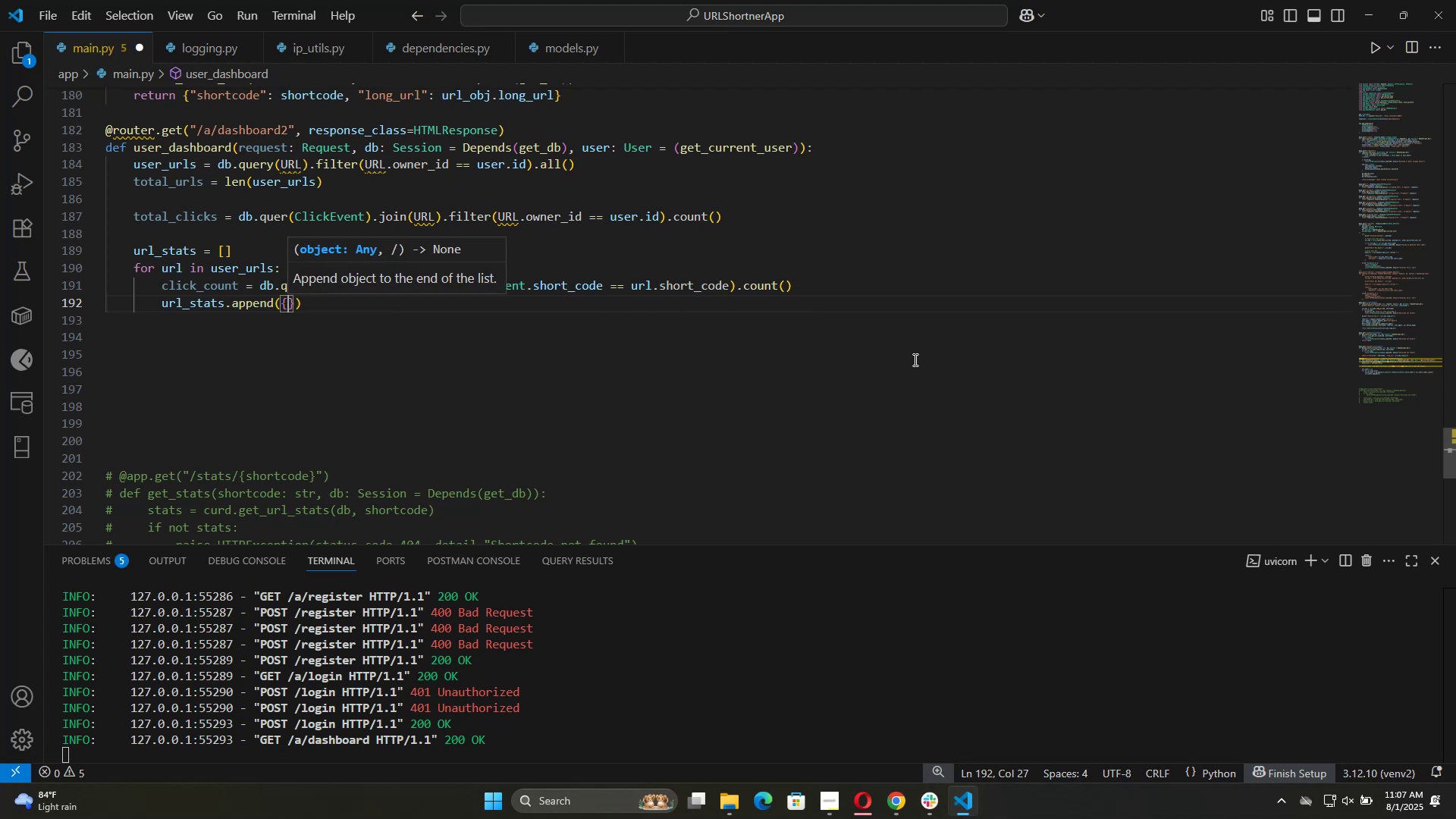 
key(Enter)
 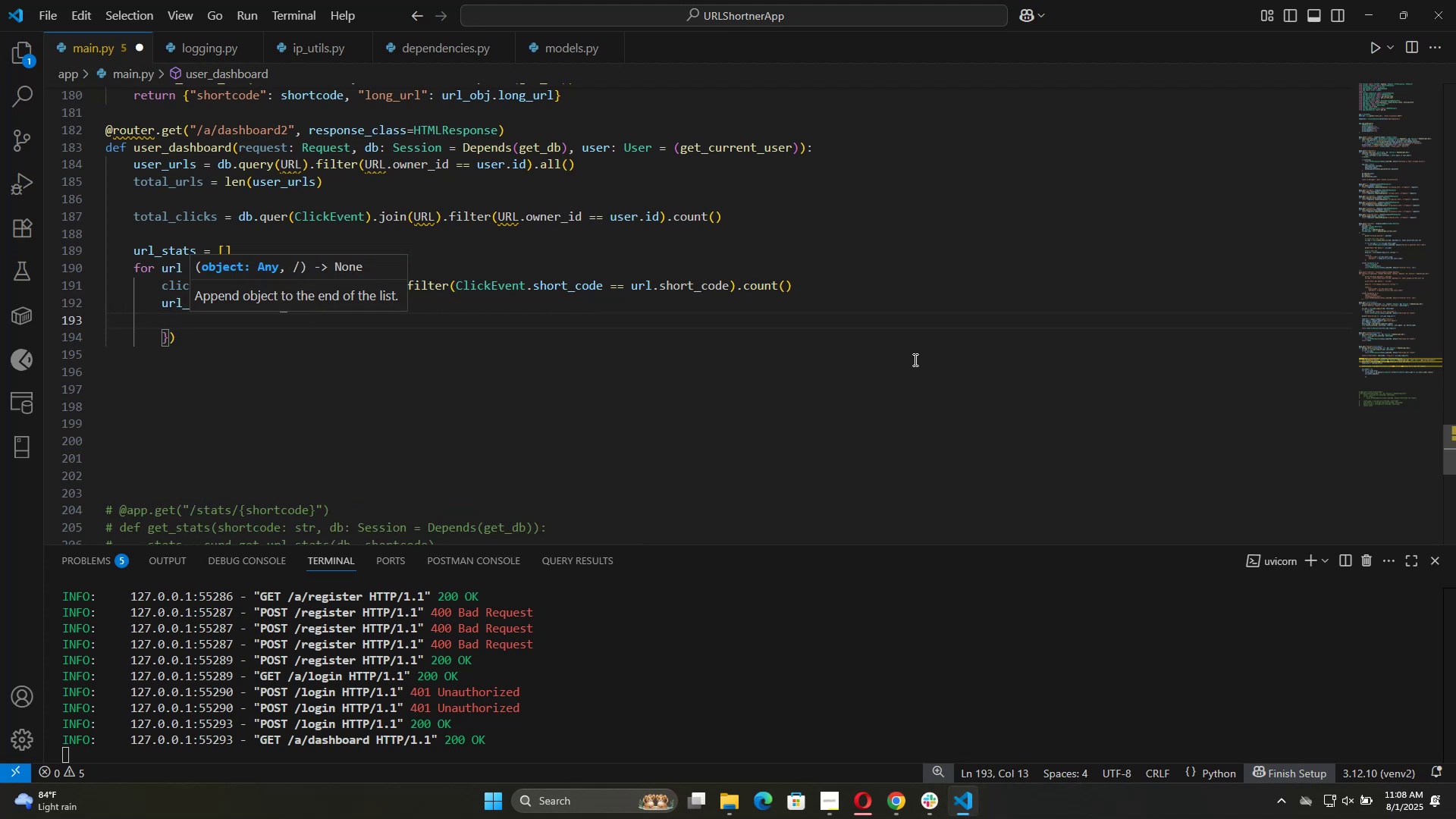 
hold_key(key=ShiftRight, duration=0.54)
 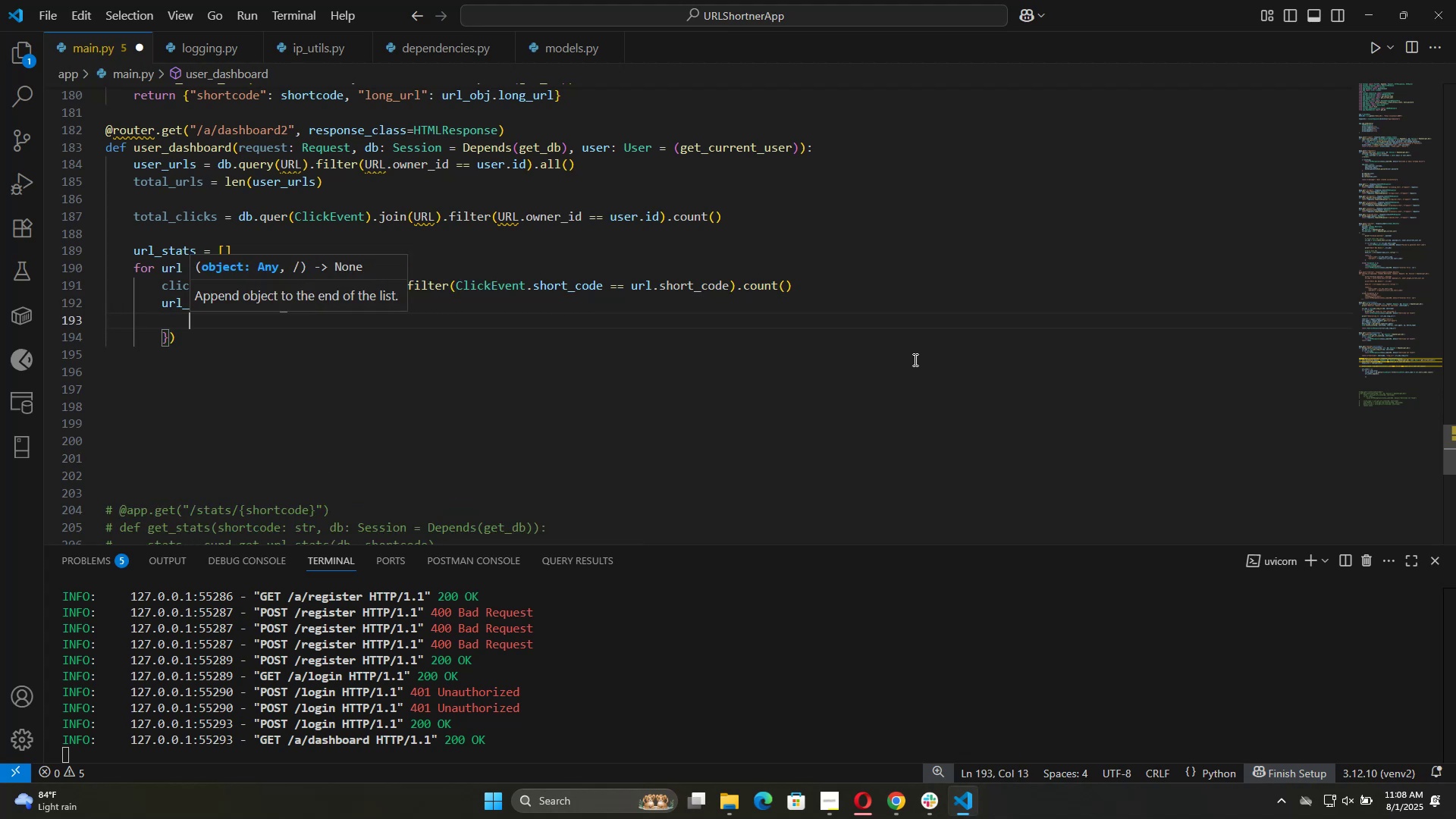 
type('short_code)
 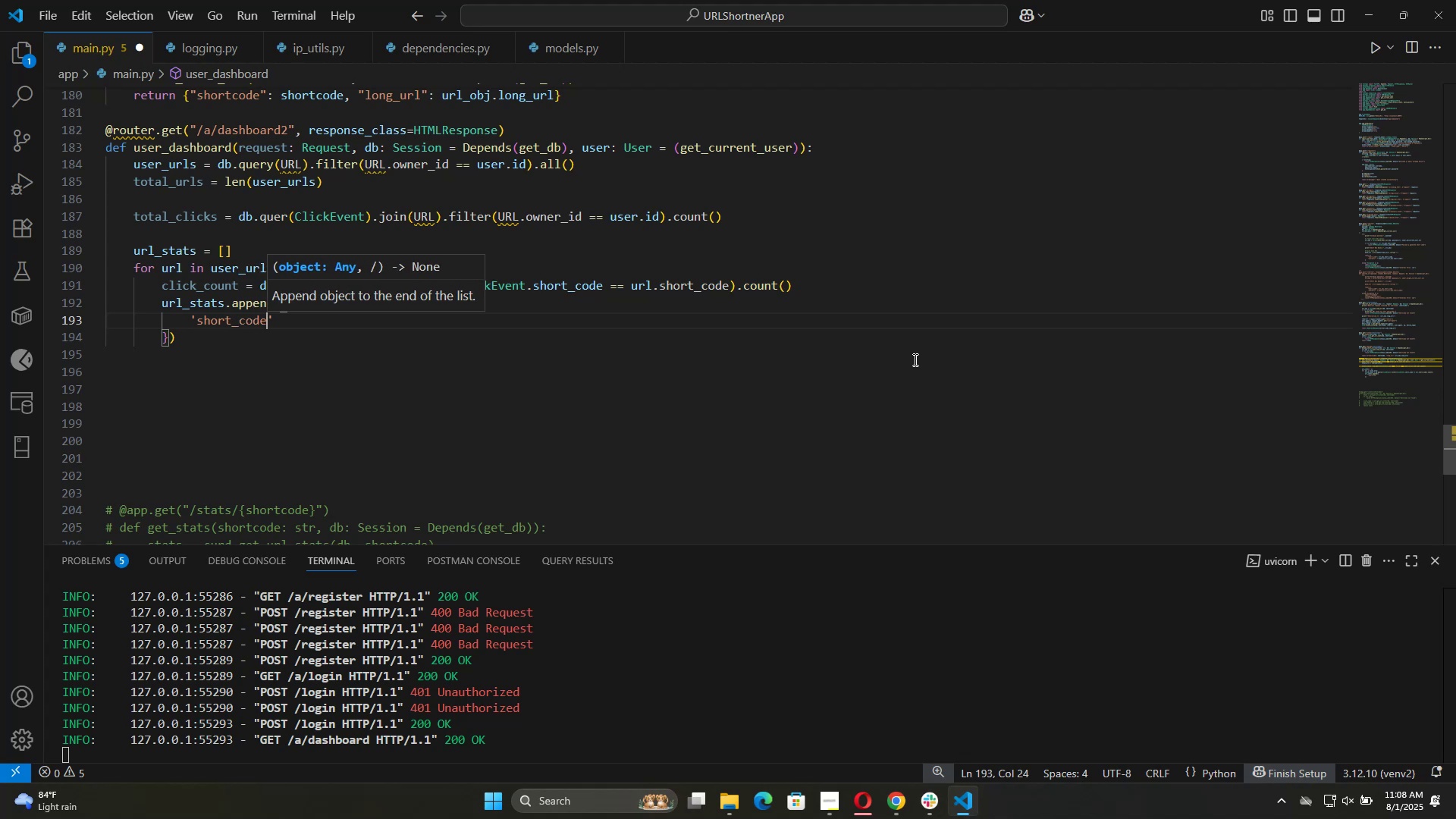 
key(ArrowRight)
 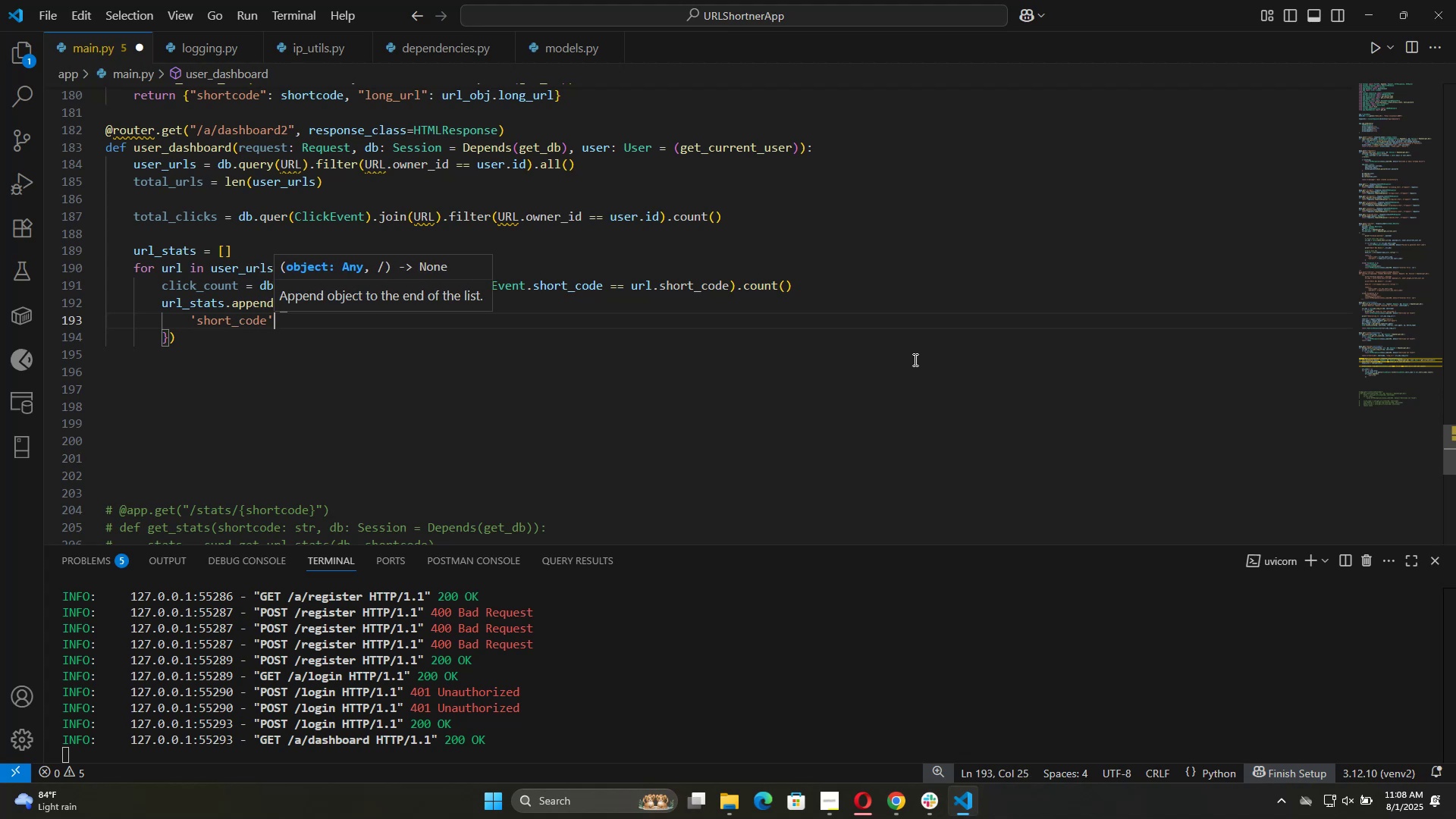 
hold_key(key=ShiftRight, duration=0.82)
 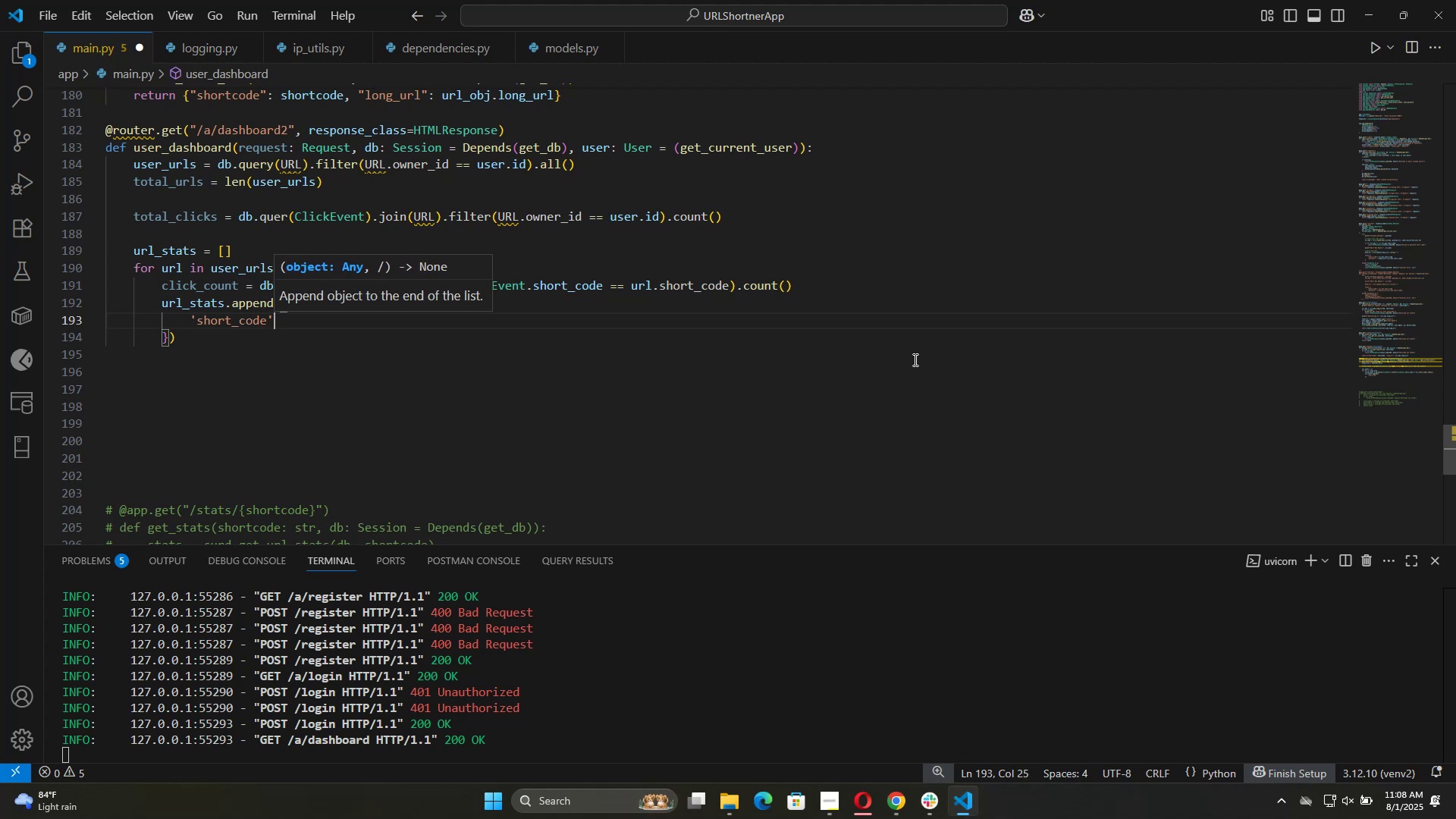 
type(: url.shortcode)
 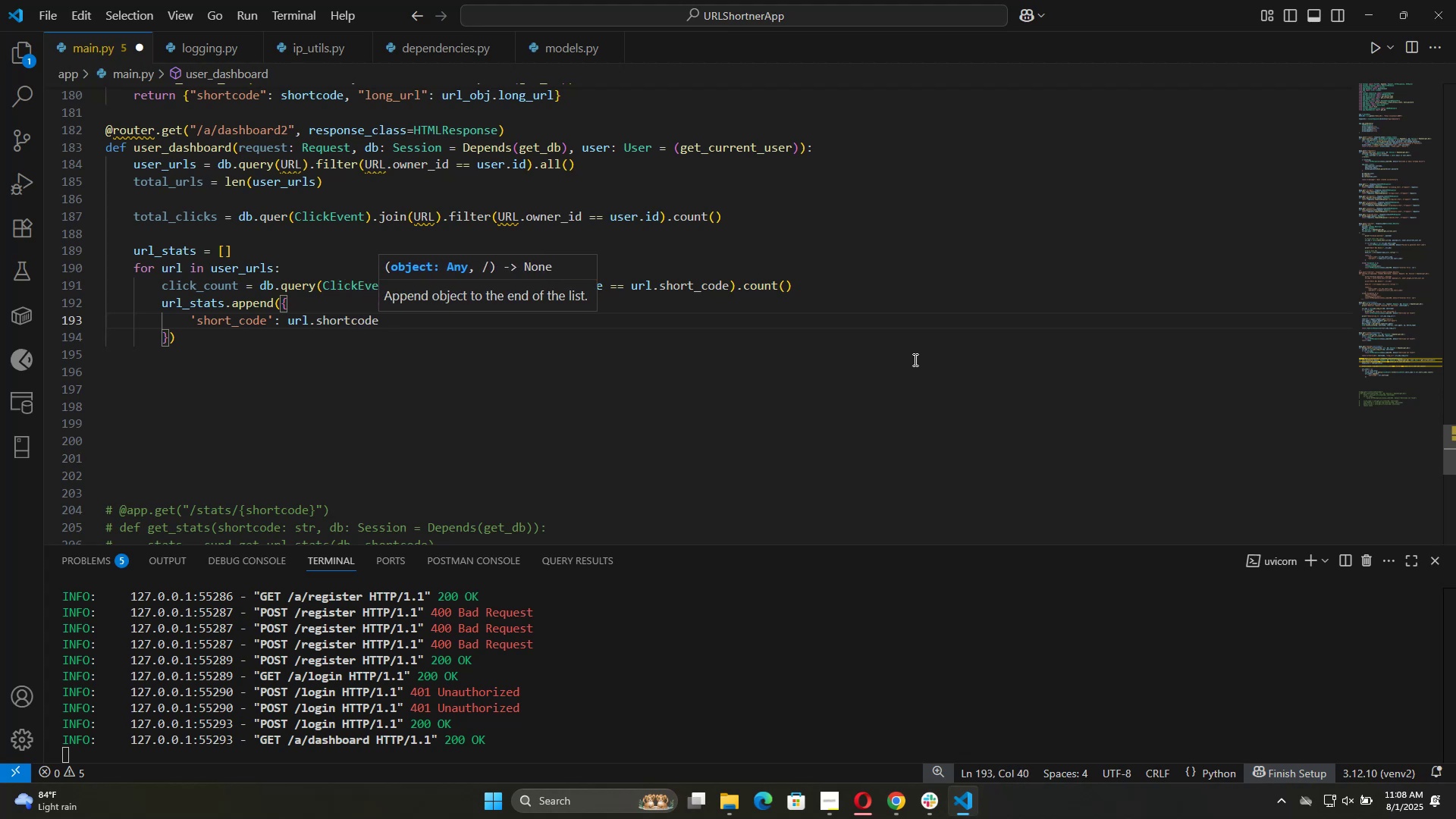 
key(Control+ArrowLeft)
 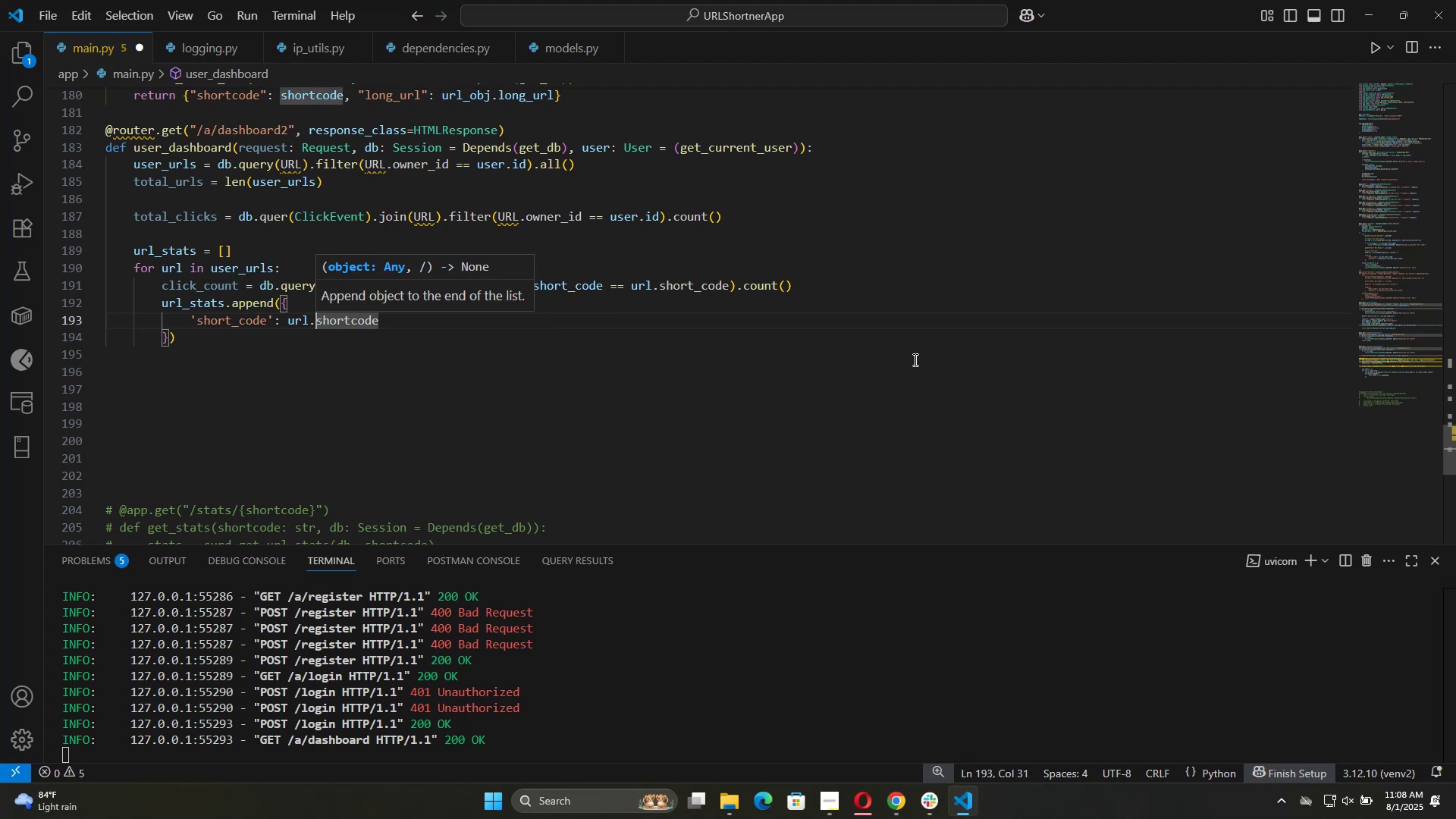 
key(ArrowRight)
 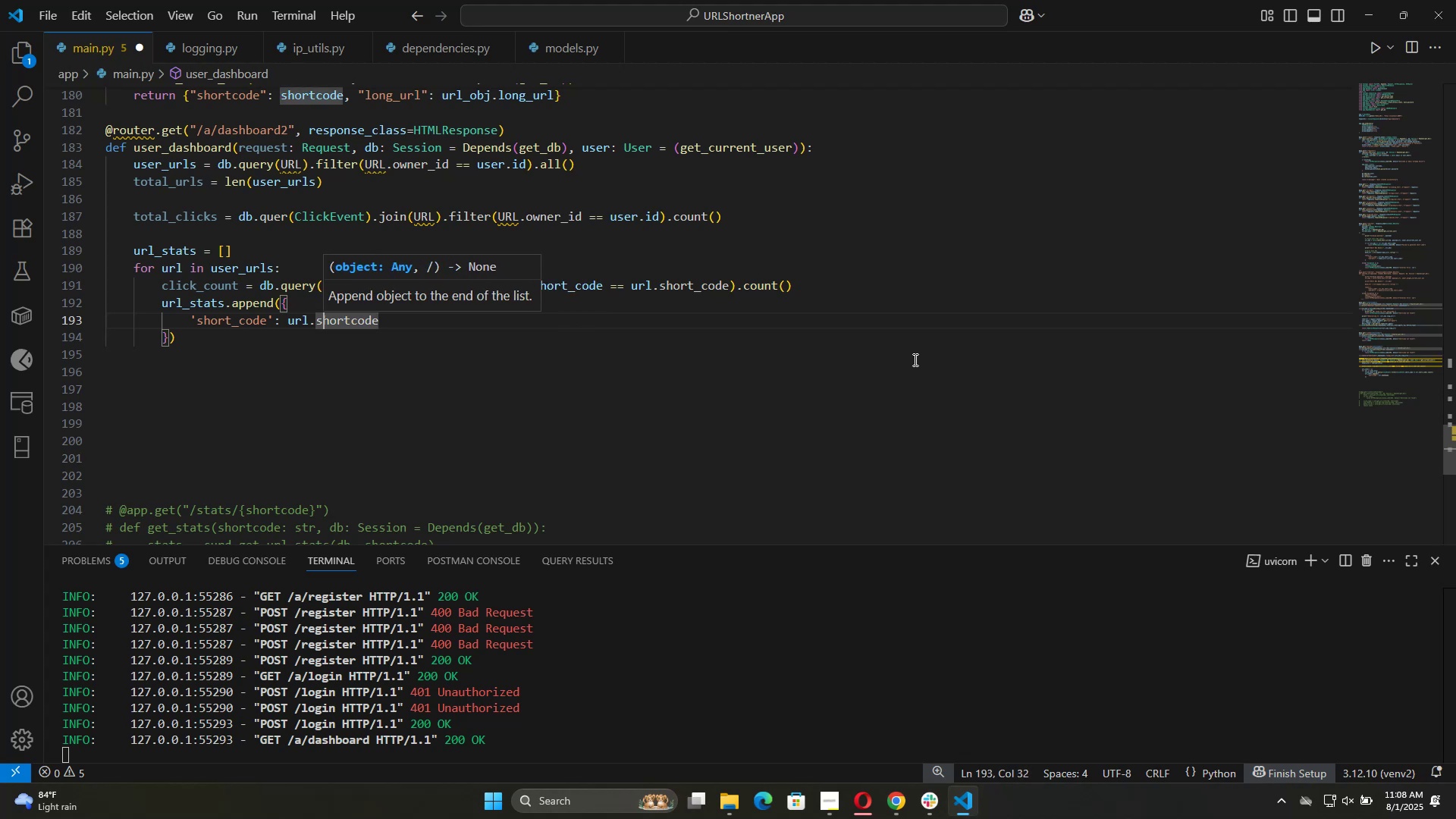 
hold_key(key=ArrowRight, duration=0.62)
 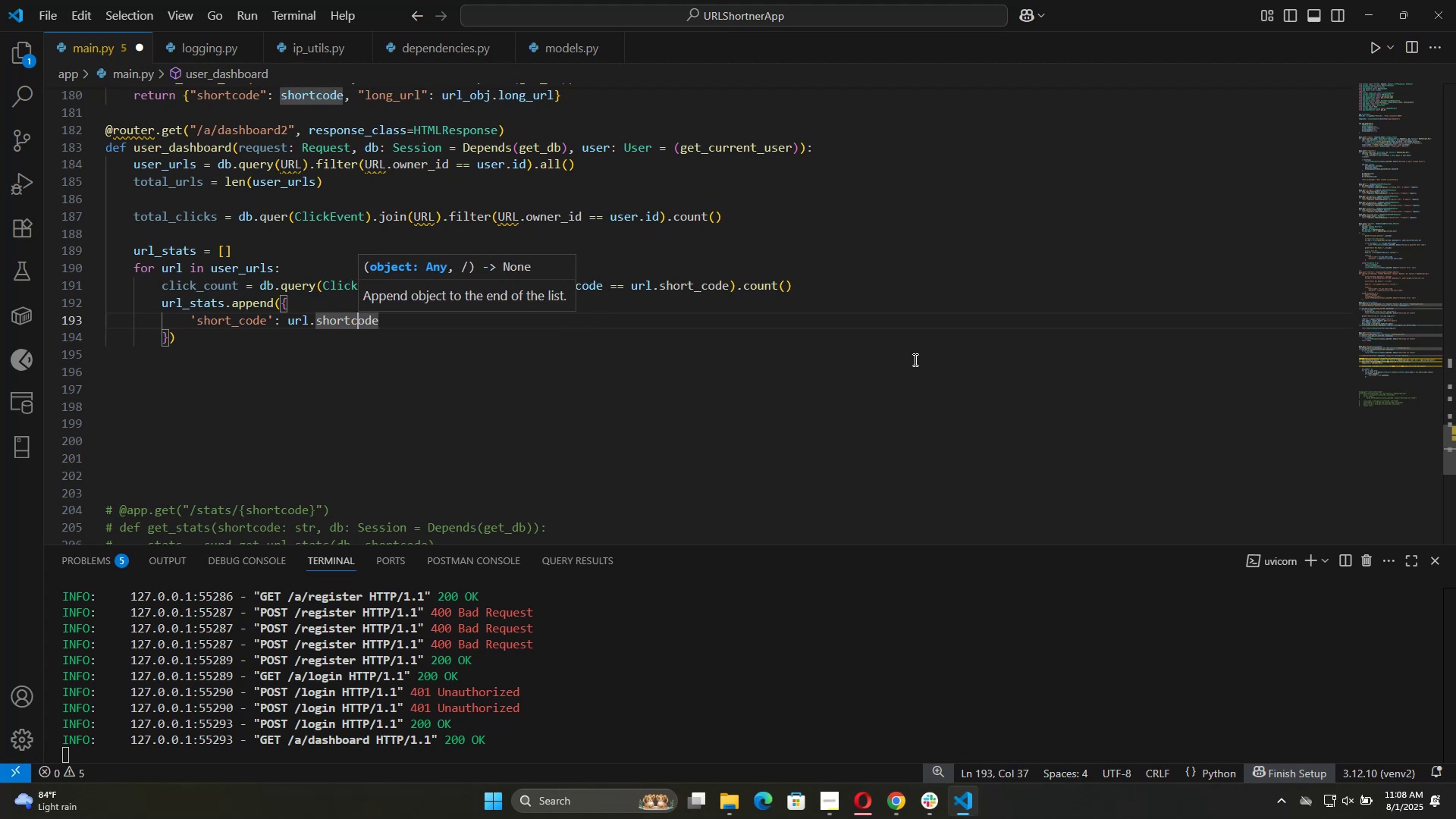 
key(ArrowLeft)
 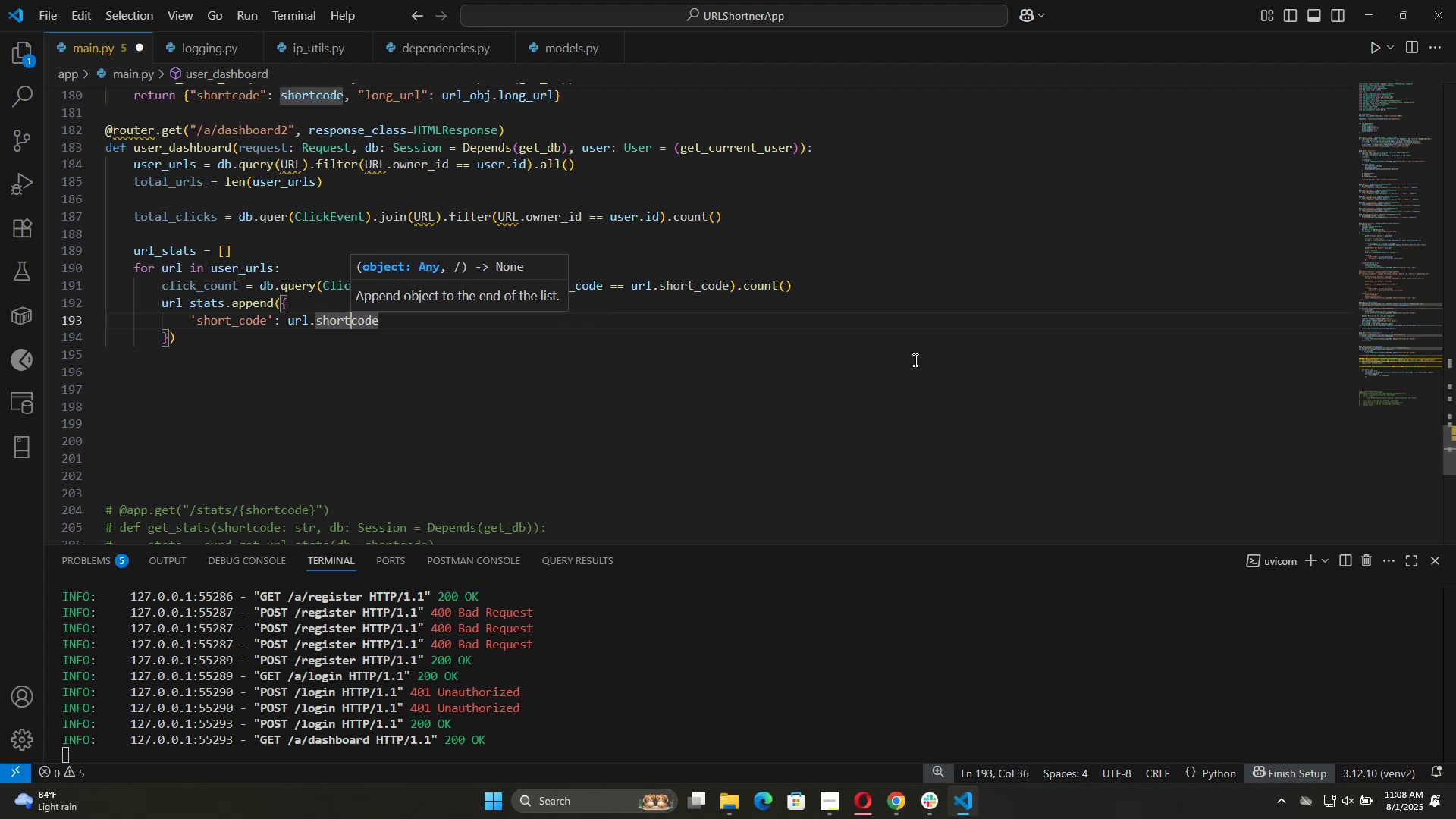 
key(Shift+Minus)
 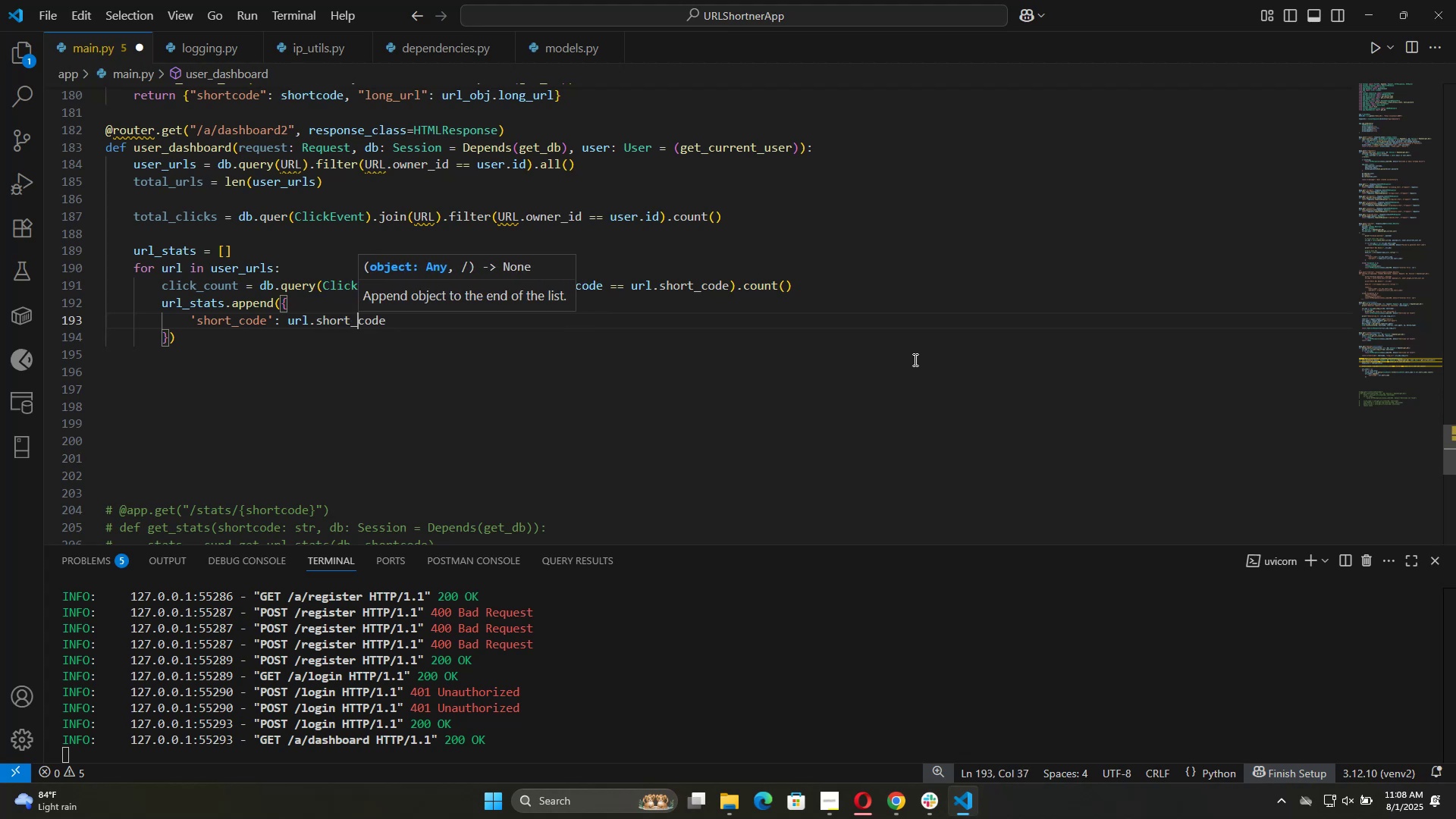 
key(ArrowRight)
 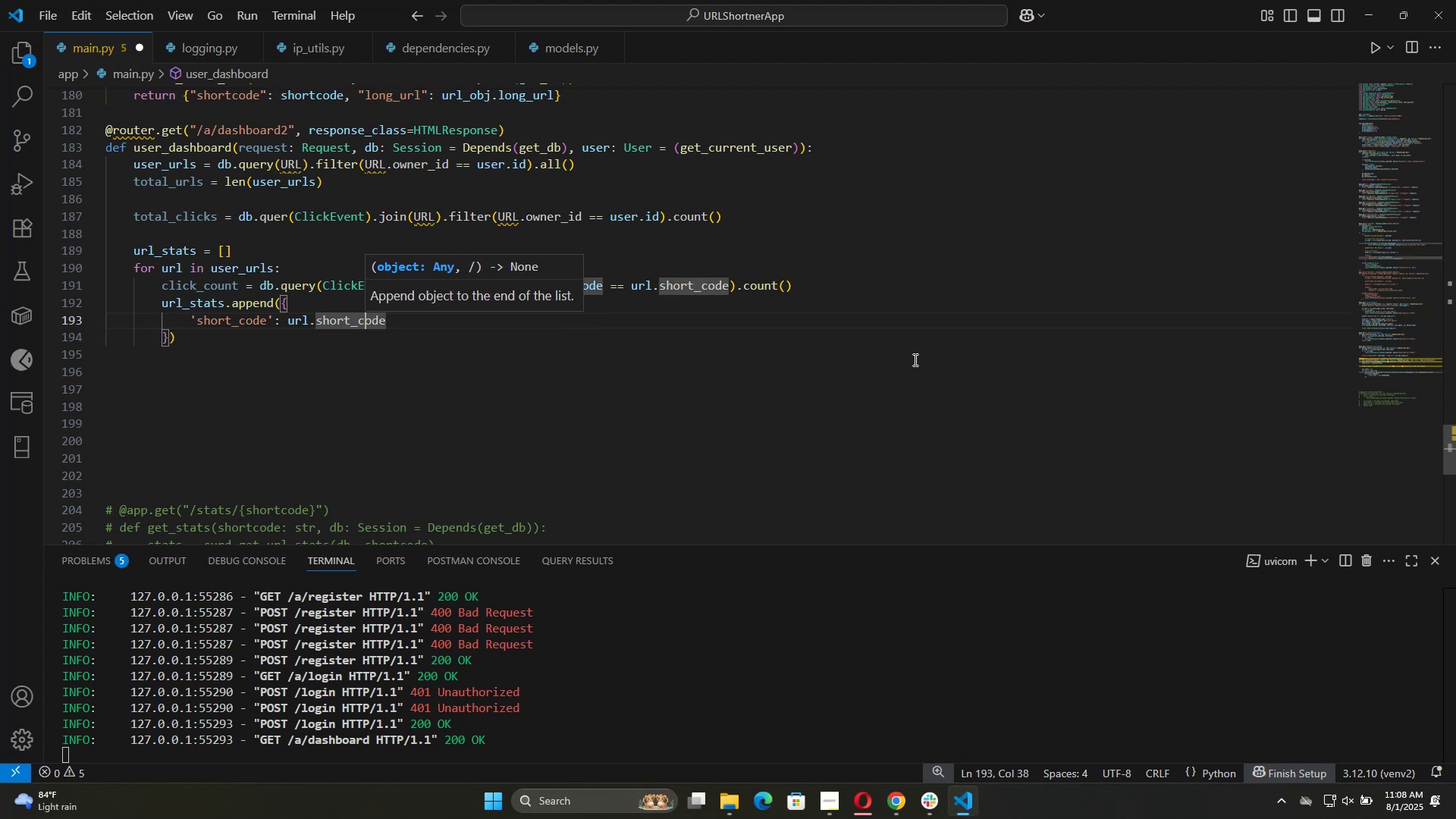 
key(ArrowRight)
 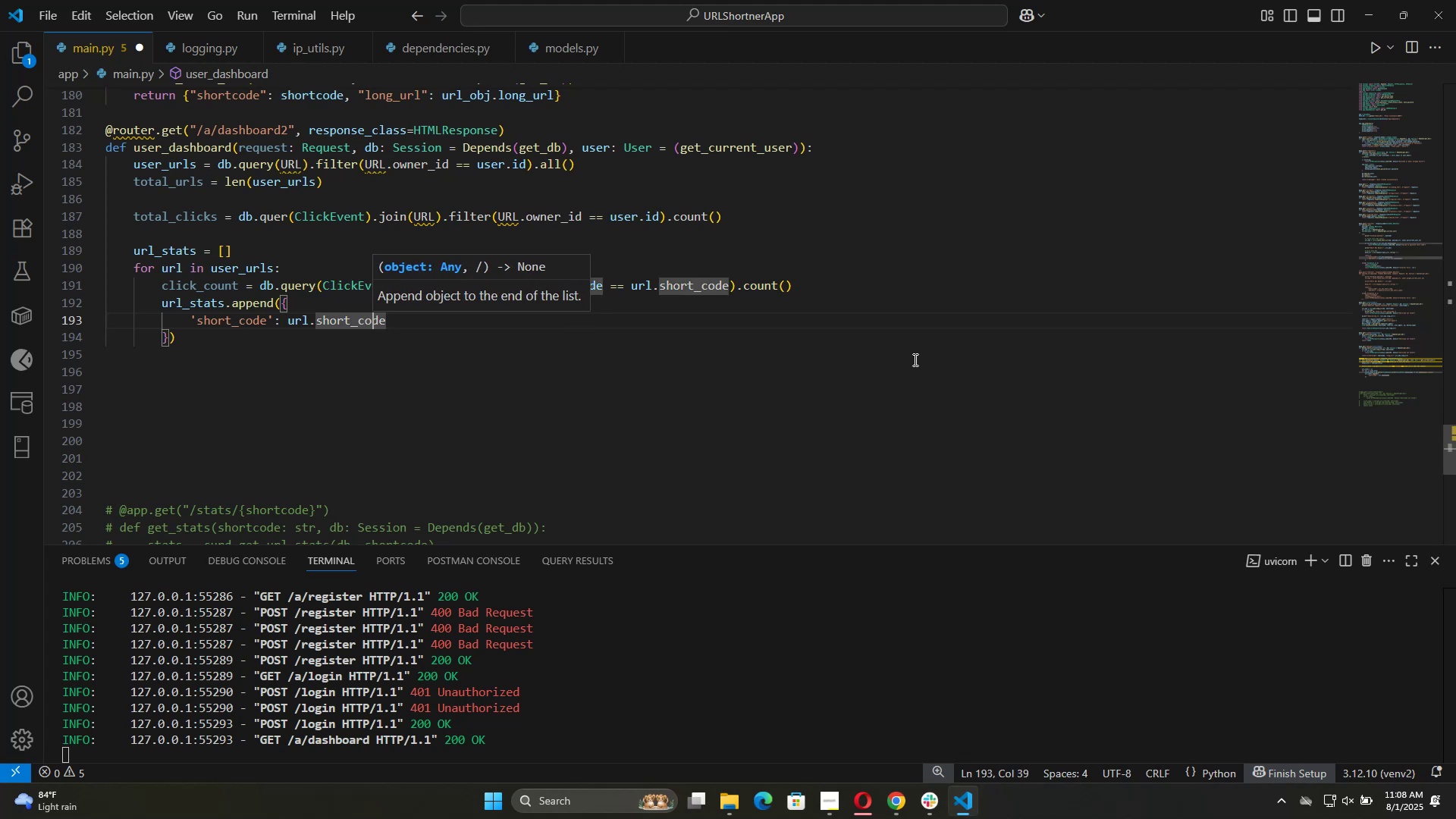 
key(ArrowRight)
 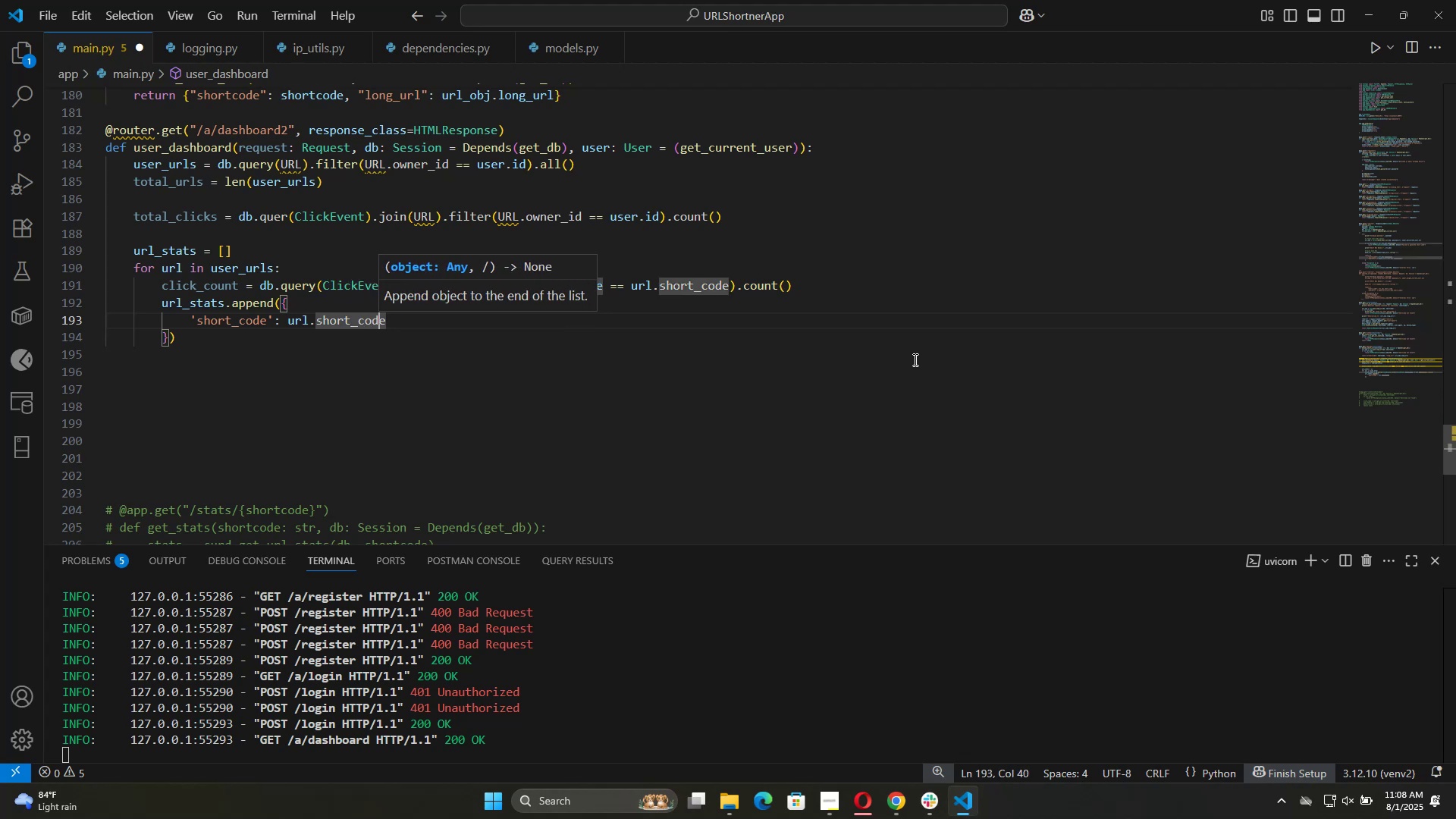 
key(ArrowRight)
 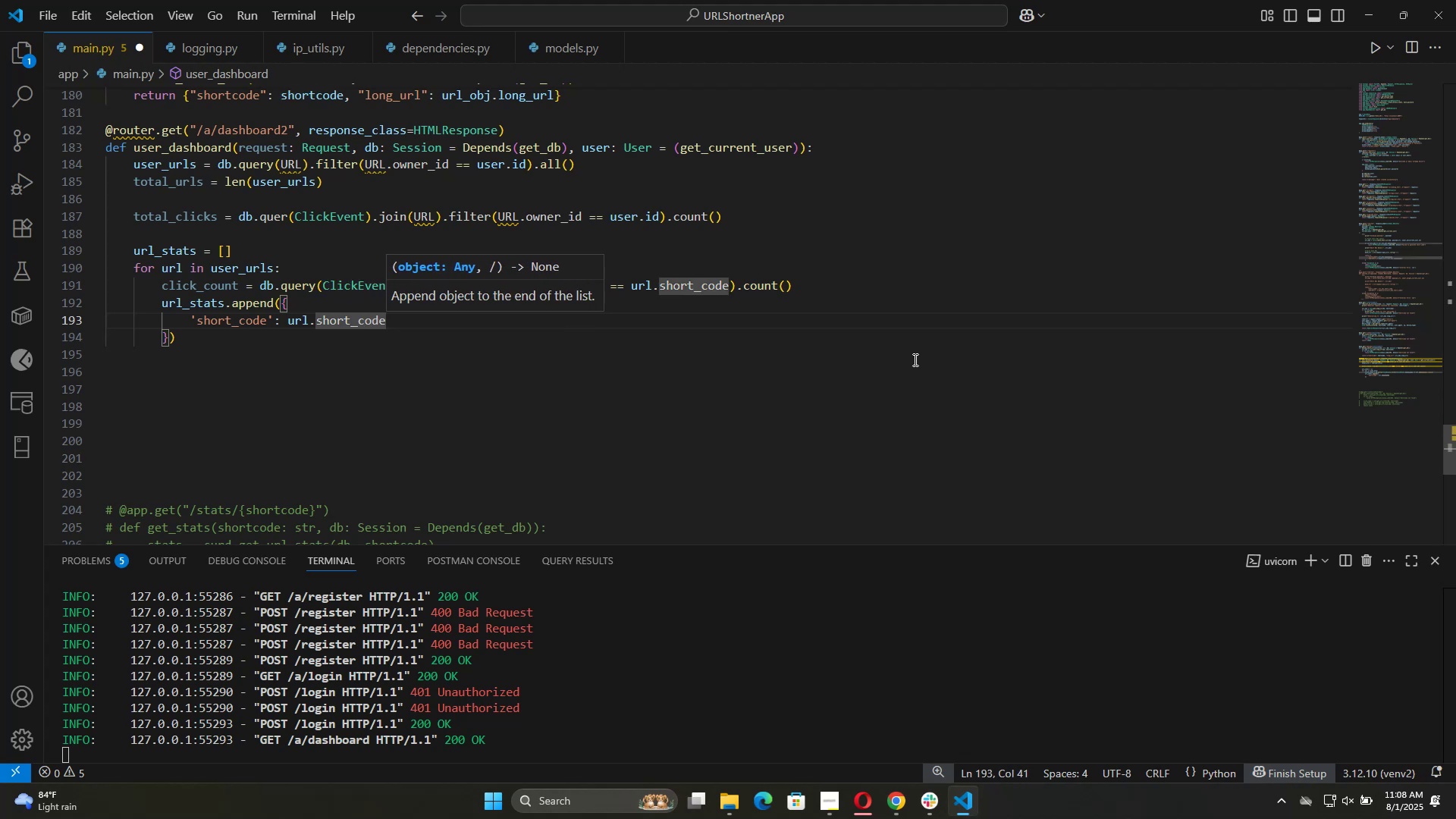 
key(Comma)
 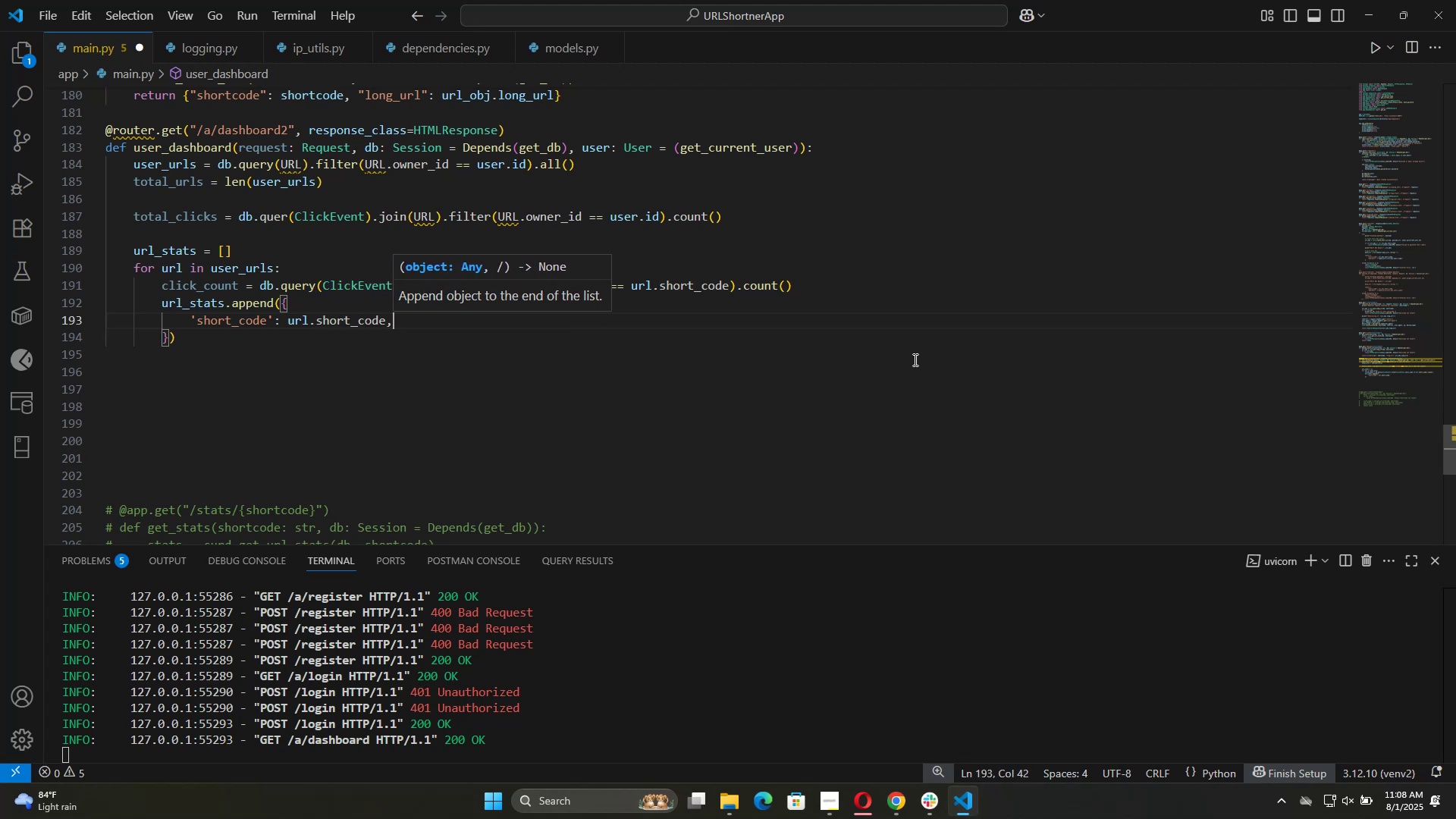 
key(Enter)
 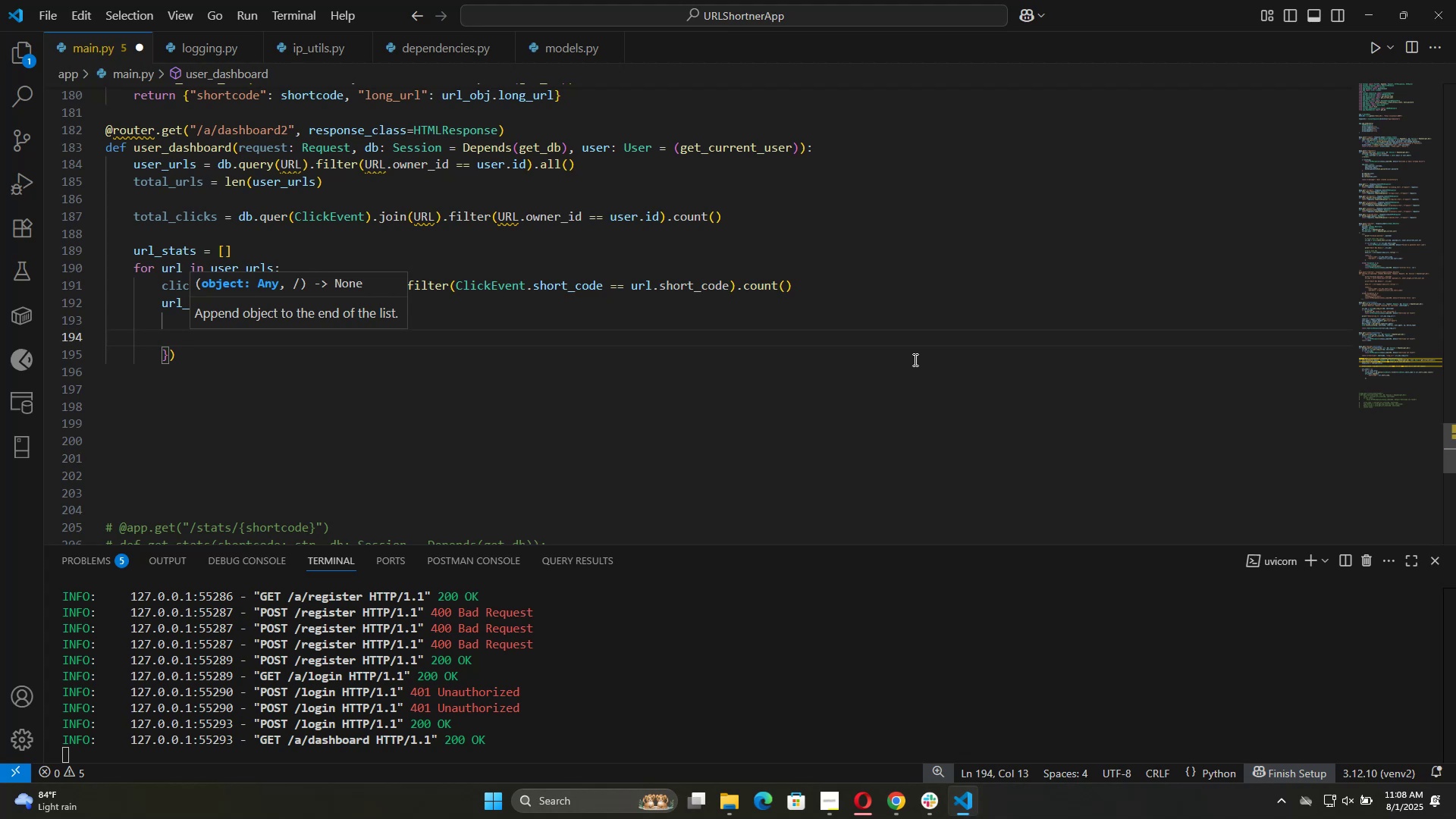 
hold_key(key=ShiftRight, duration=0.34)
 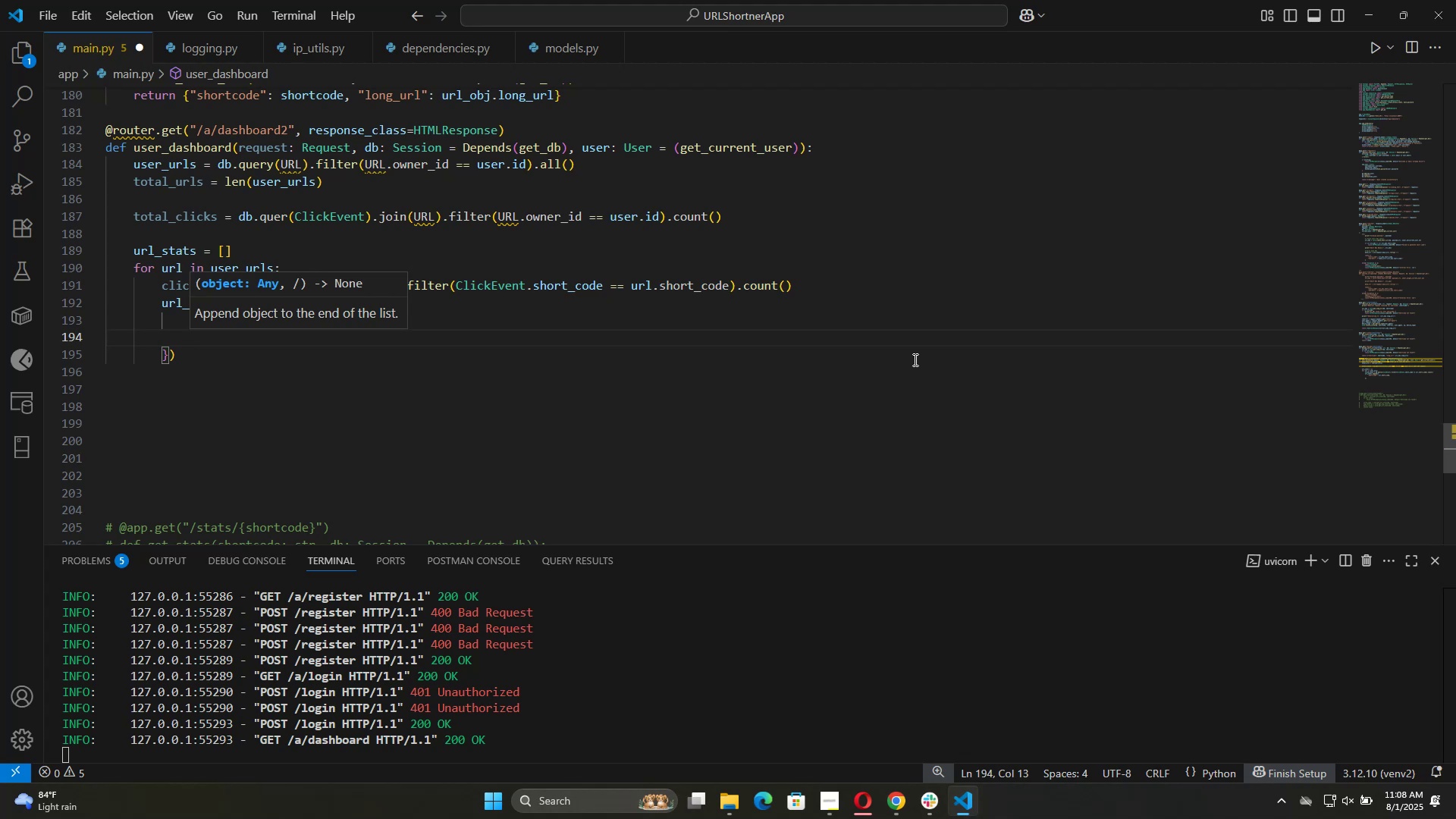 
type('long_url)
 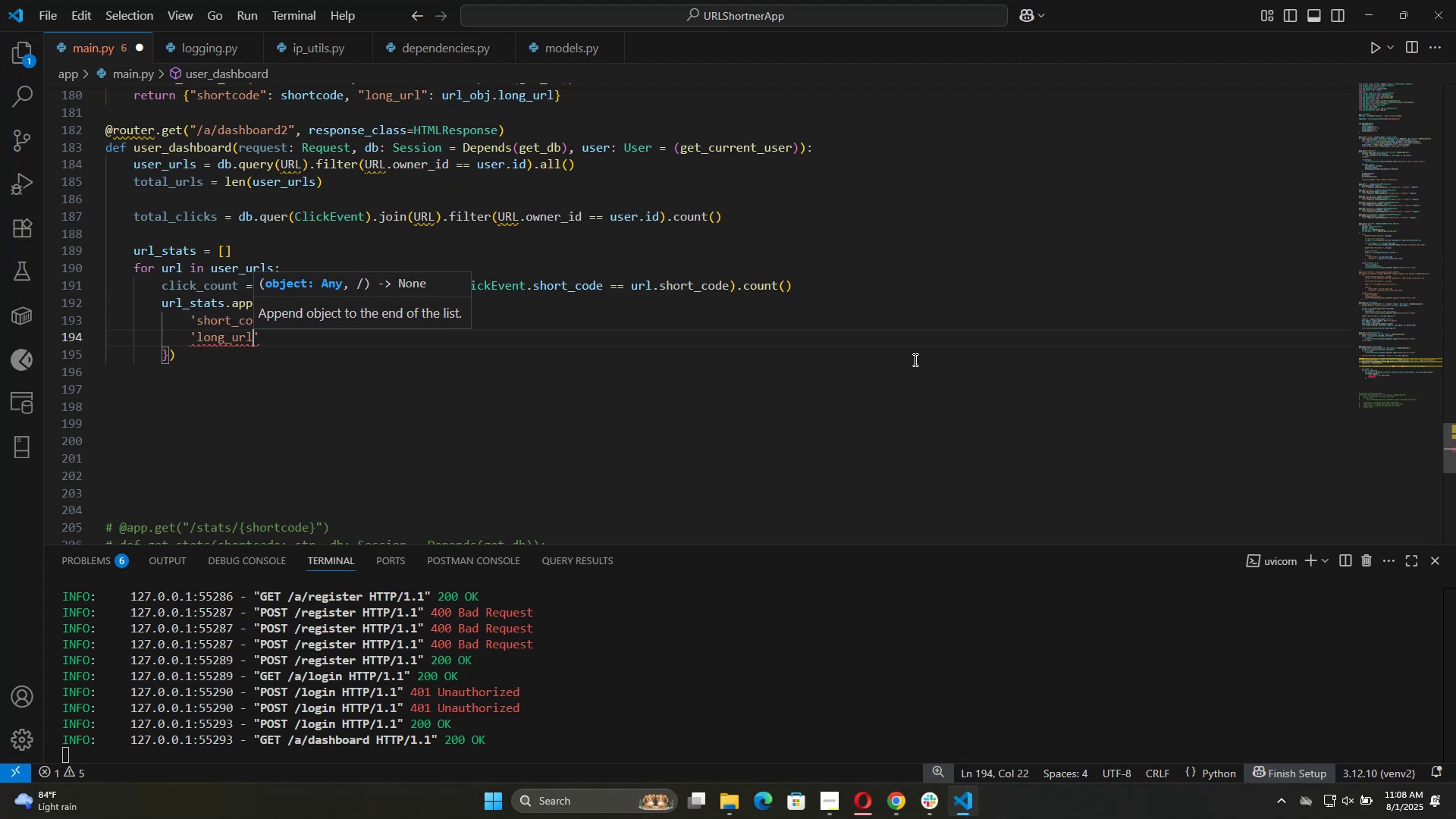 
key(ArrowRight)
 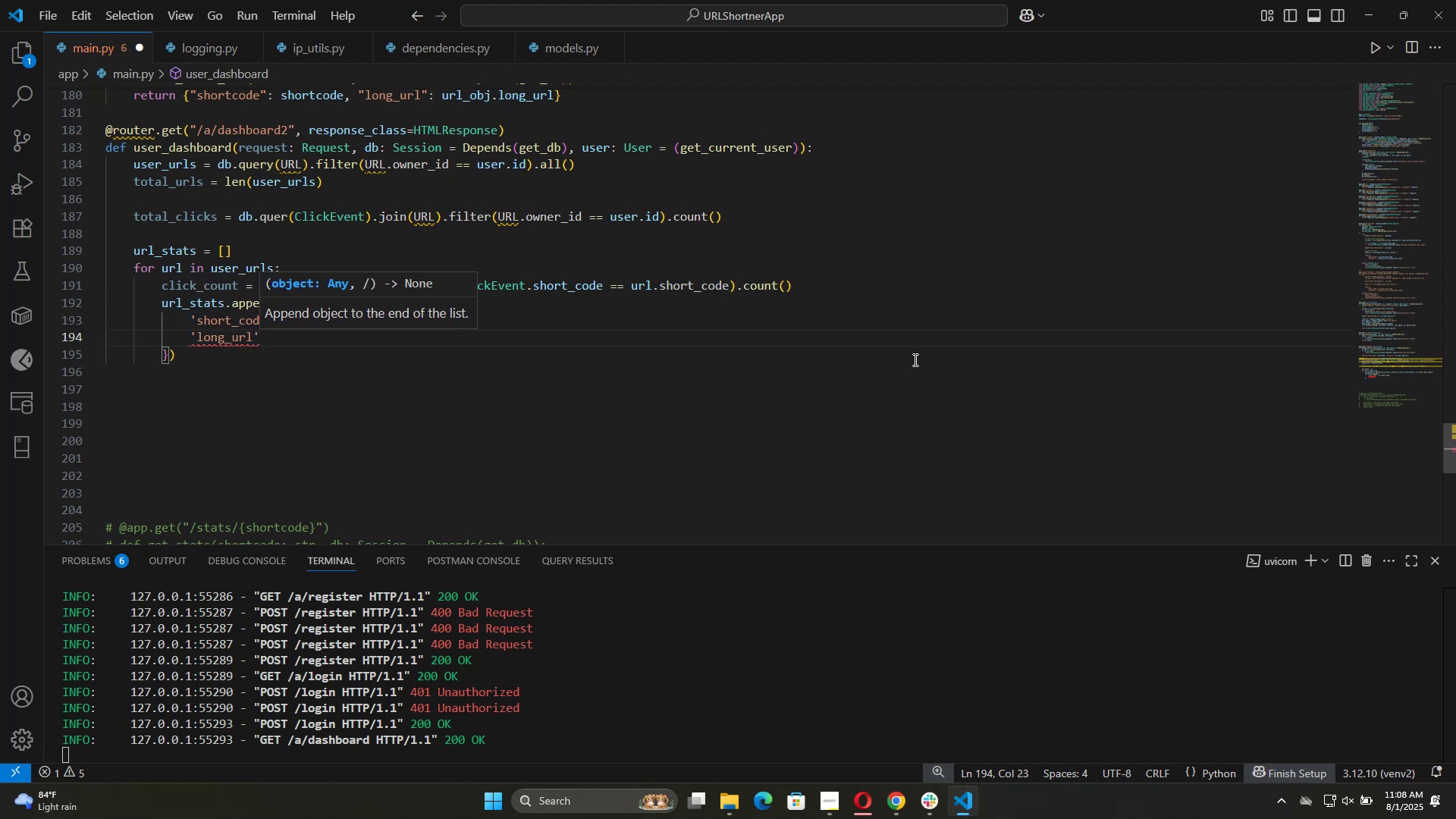 
type(: url.long_url,)
 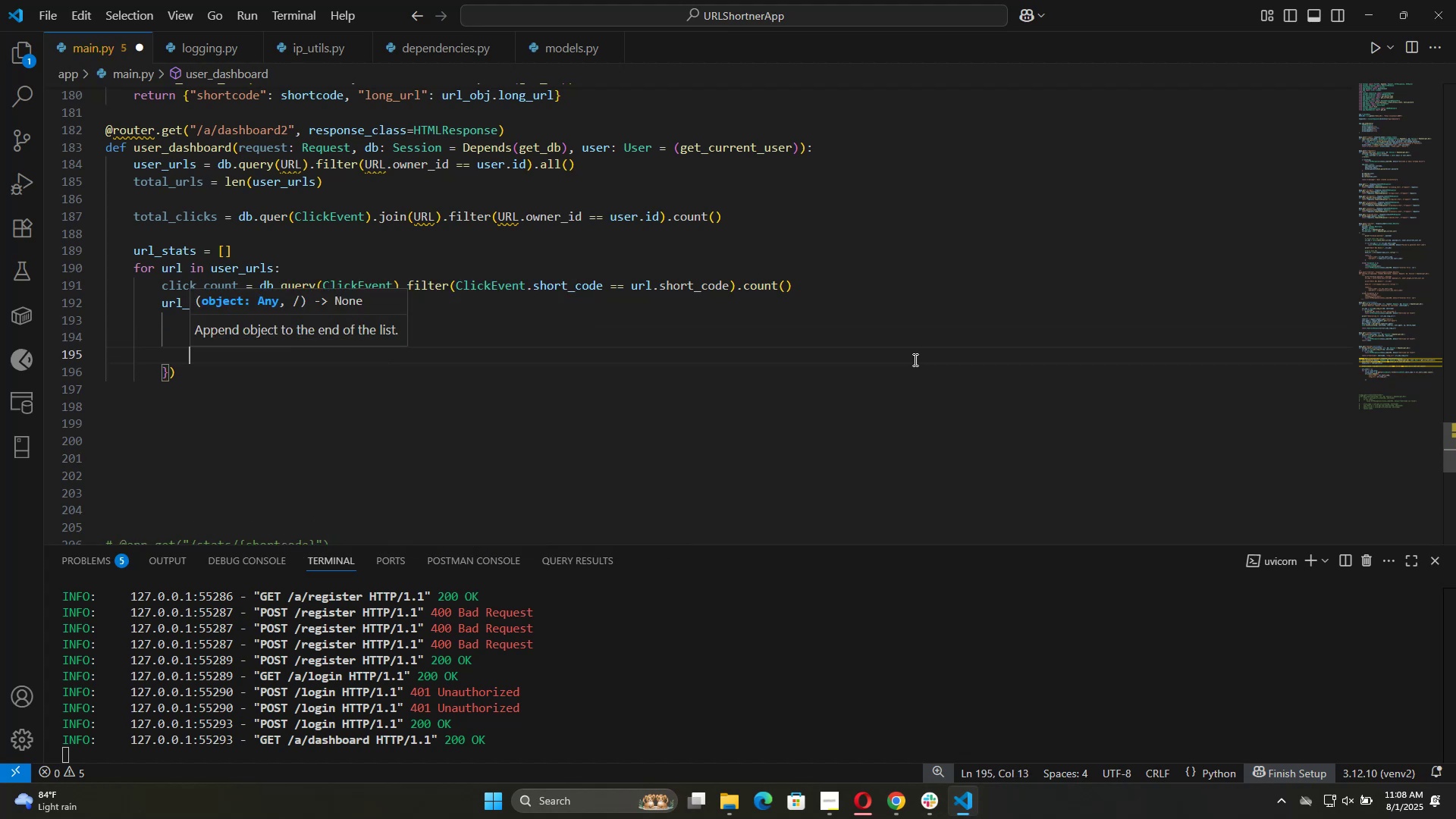 
 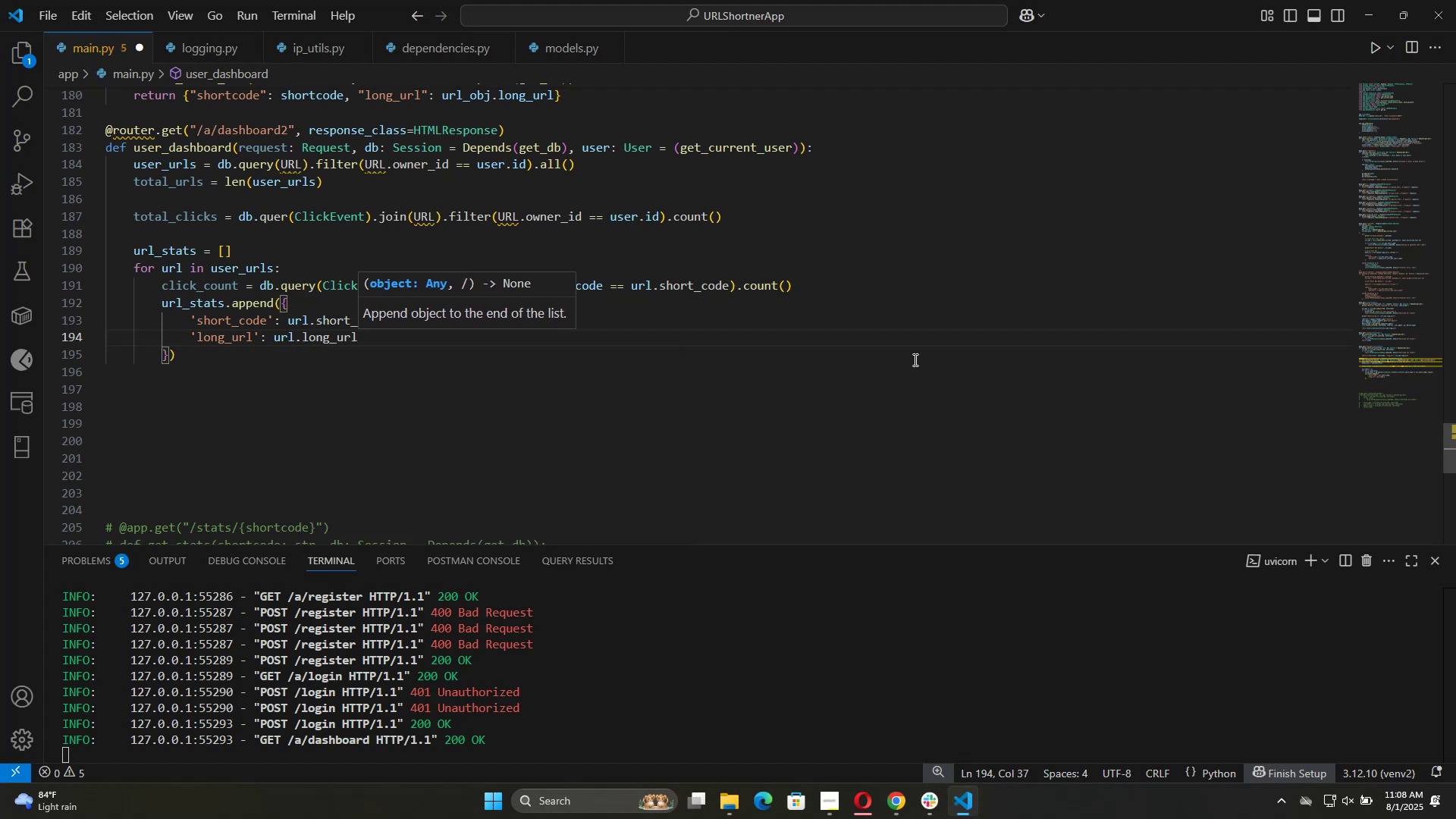 
key(Enter)
 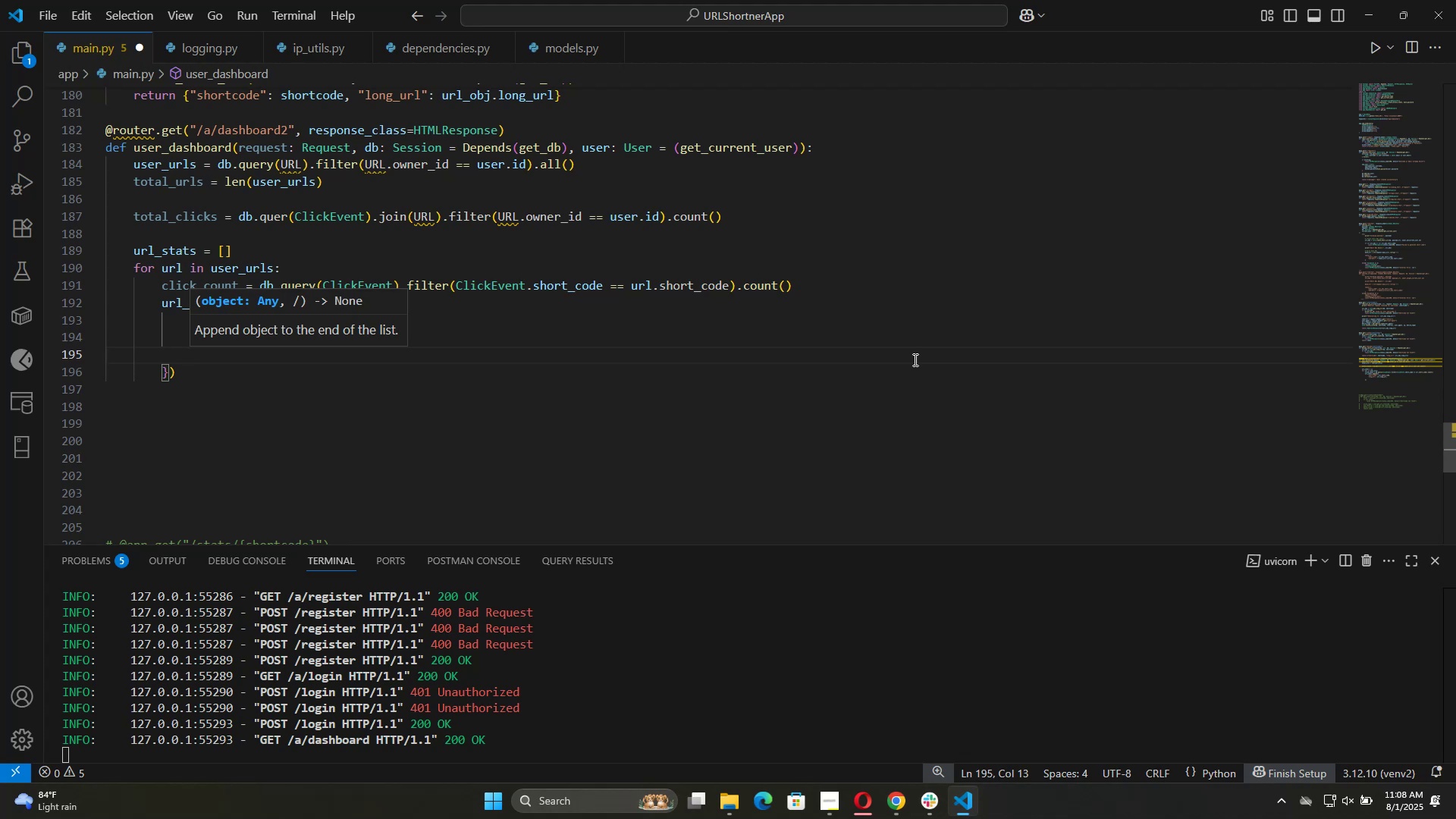 
type('clie)
key(Backspace)
type(cks)
 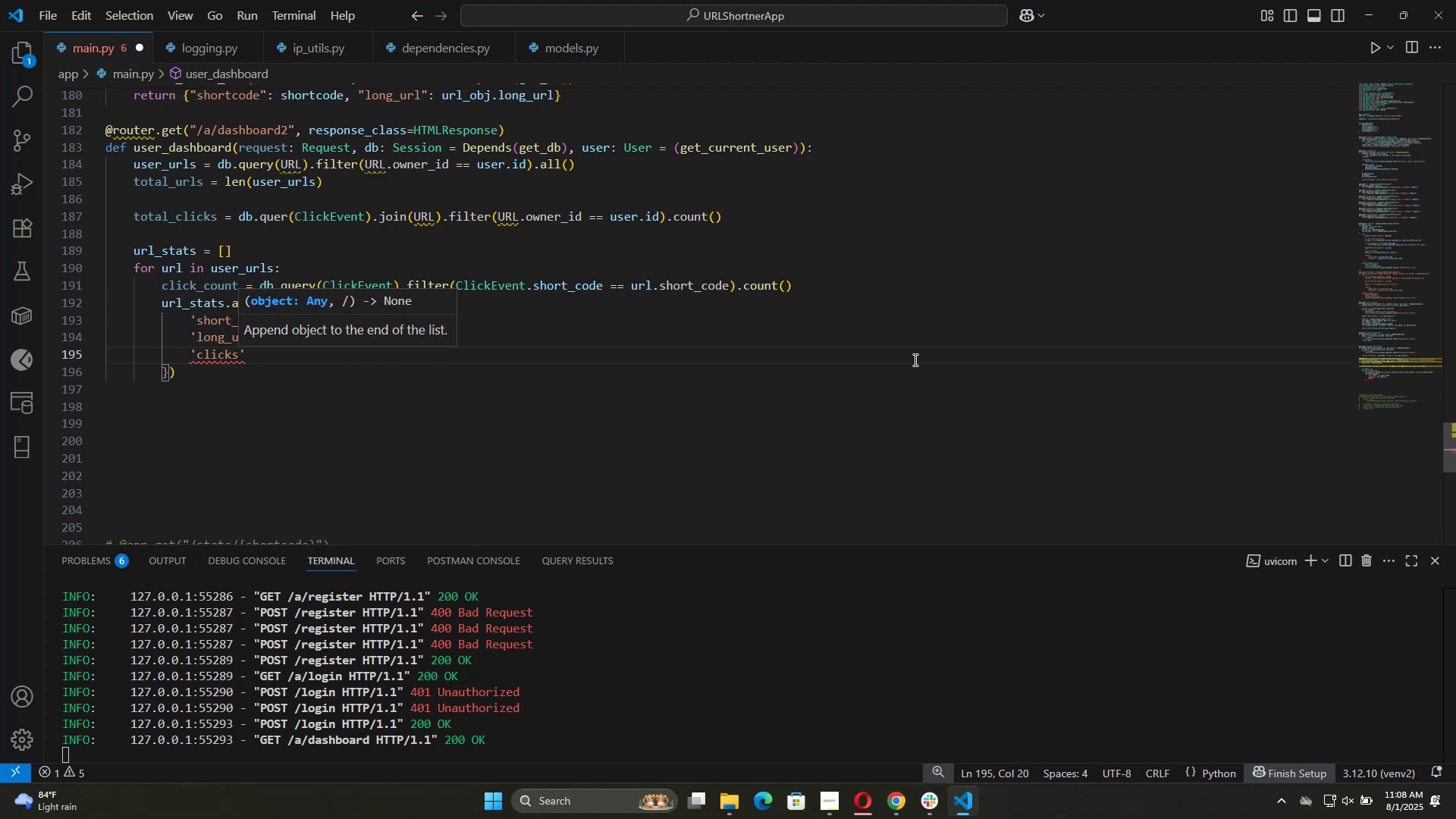 
key(ArrowRight)
 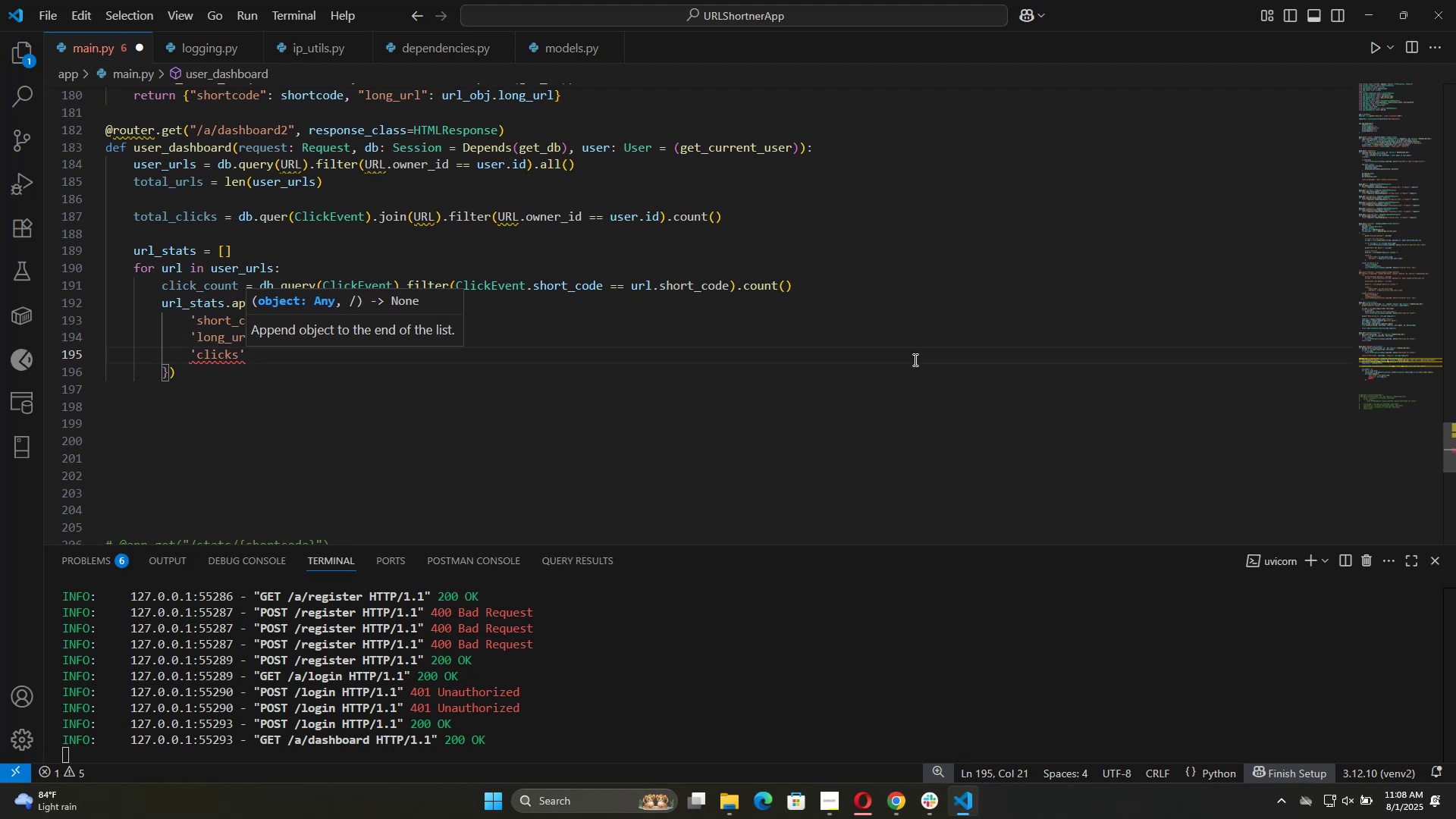 
key(Shift+Semicolon)
 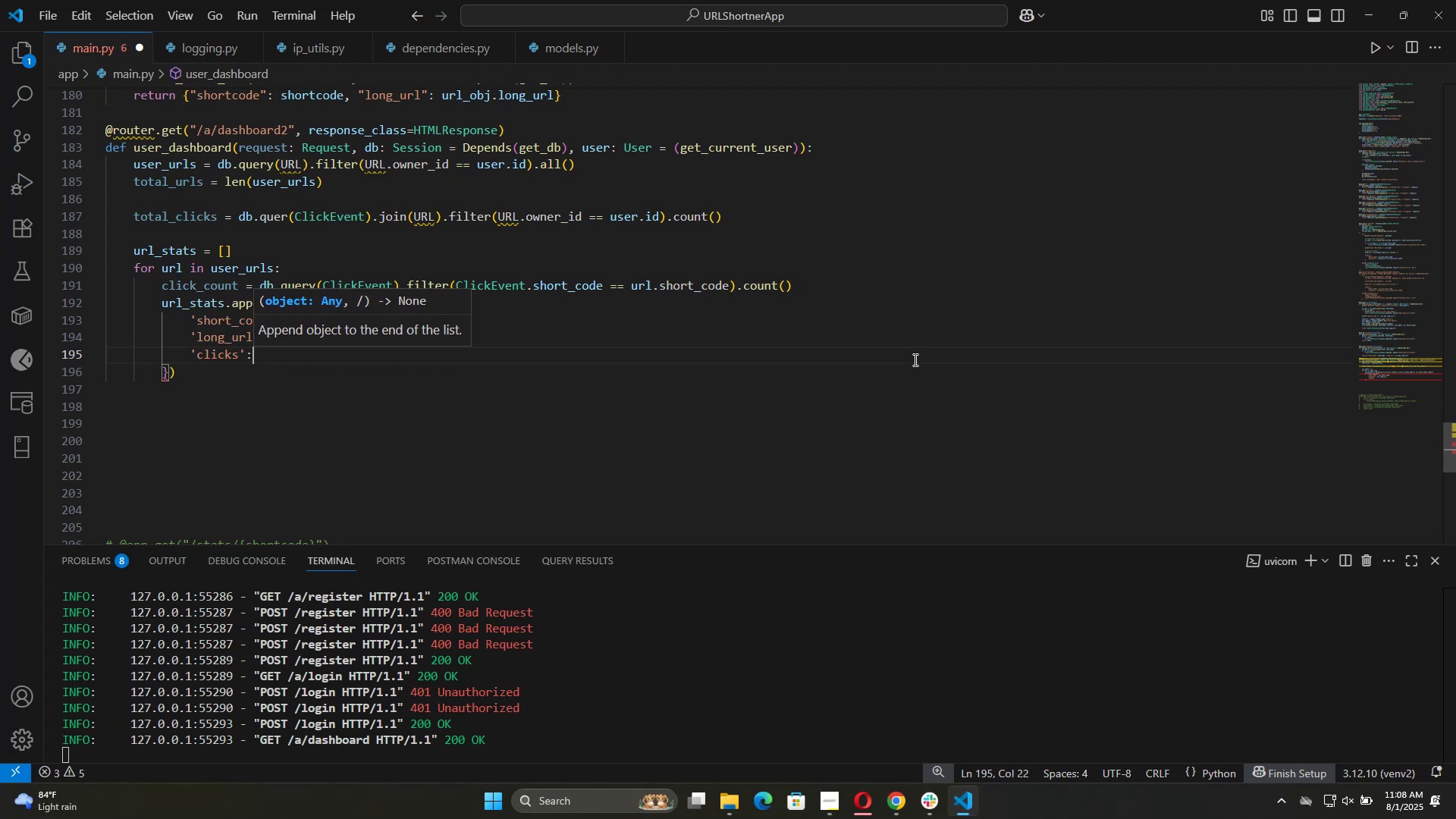 
key(Space)
 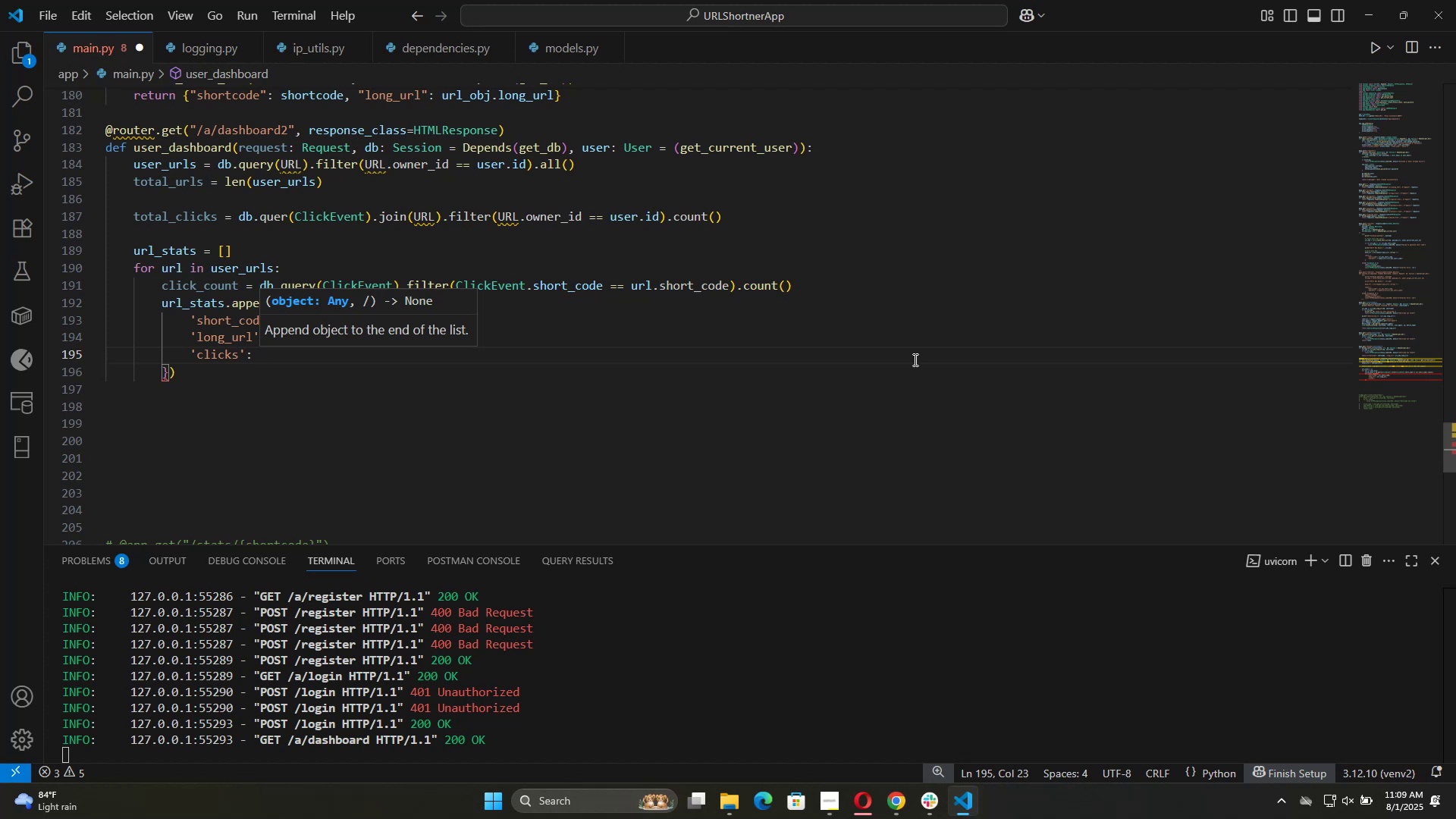 
wait(11.7)
 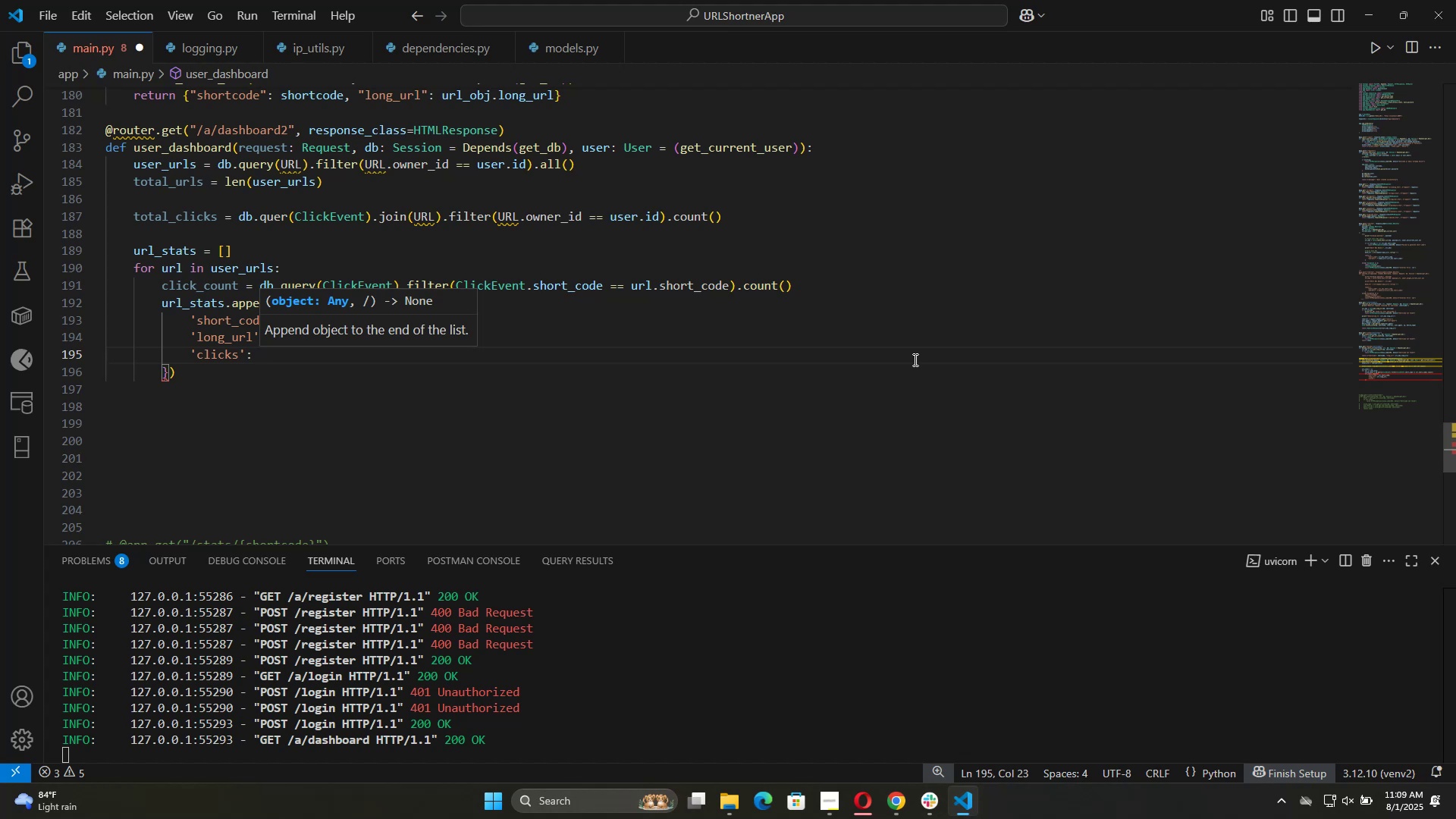 
type(cli)
key(Tab)
type(,)
 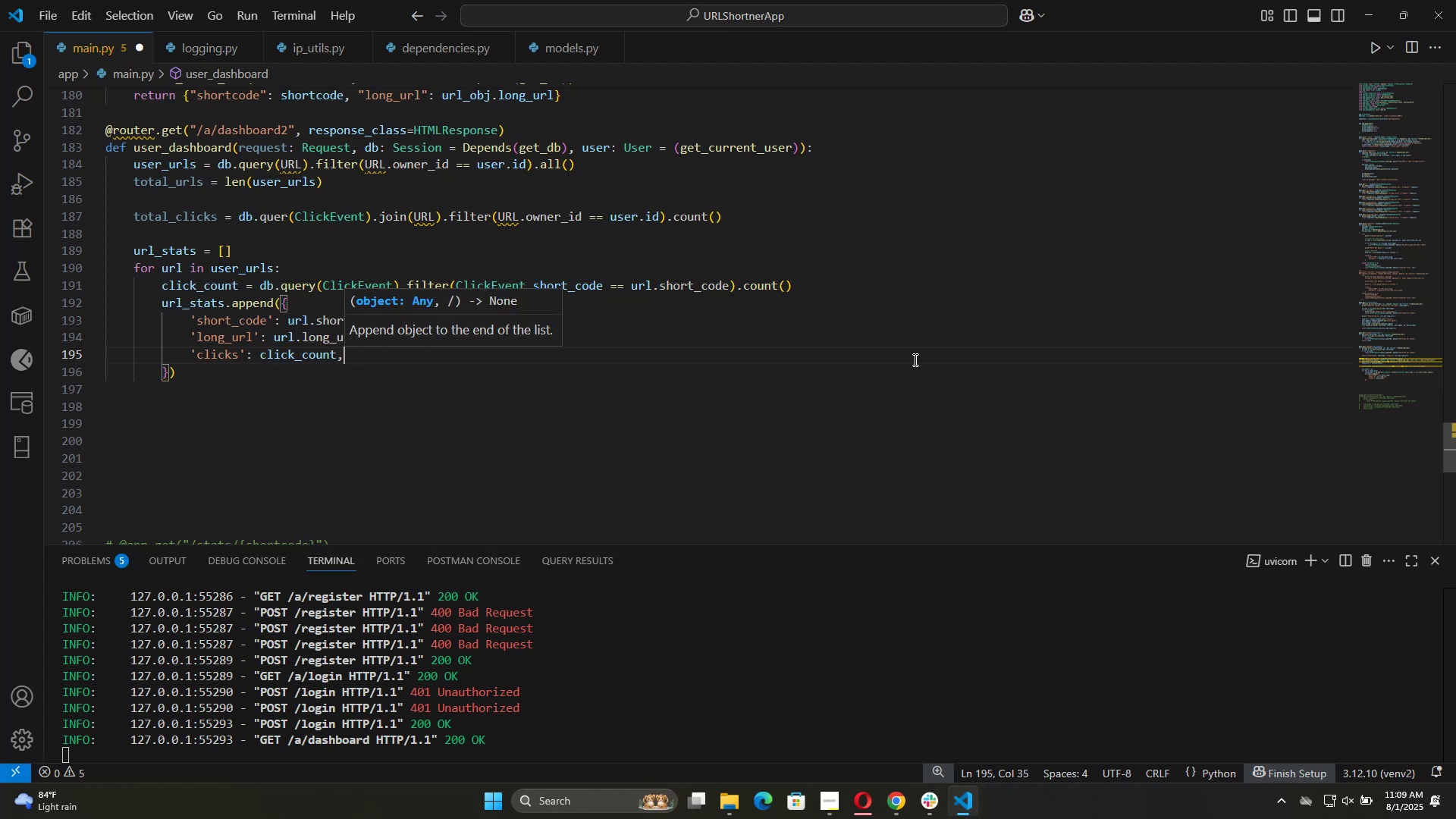 
key(Enter)
 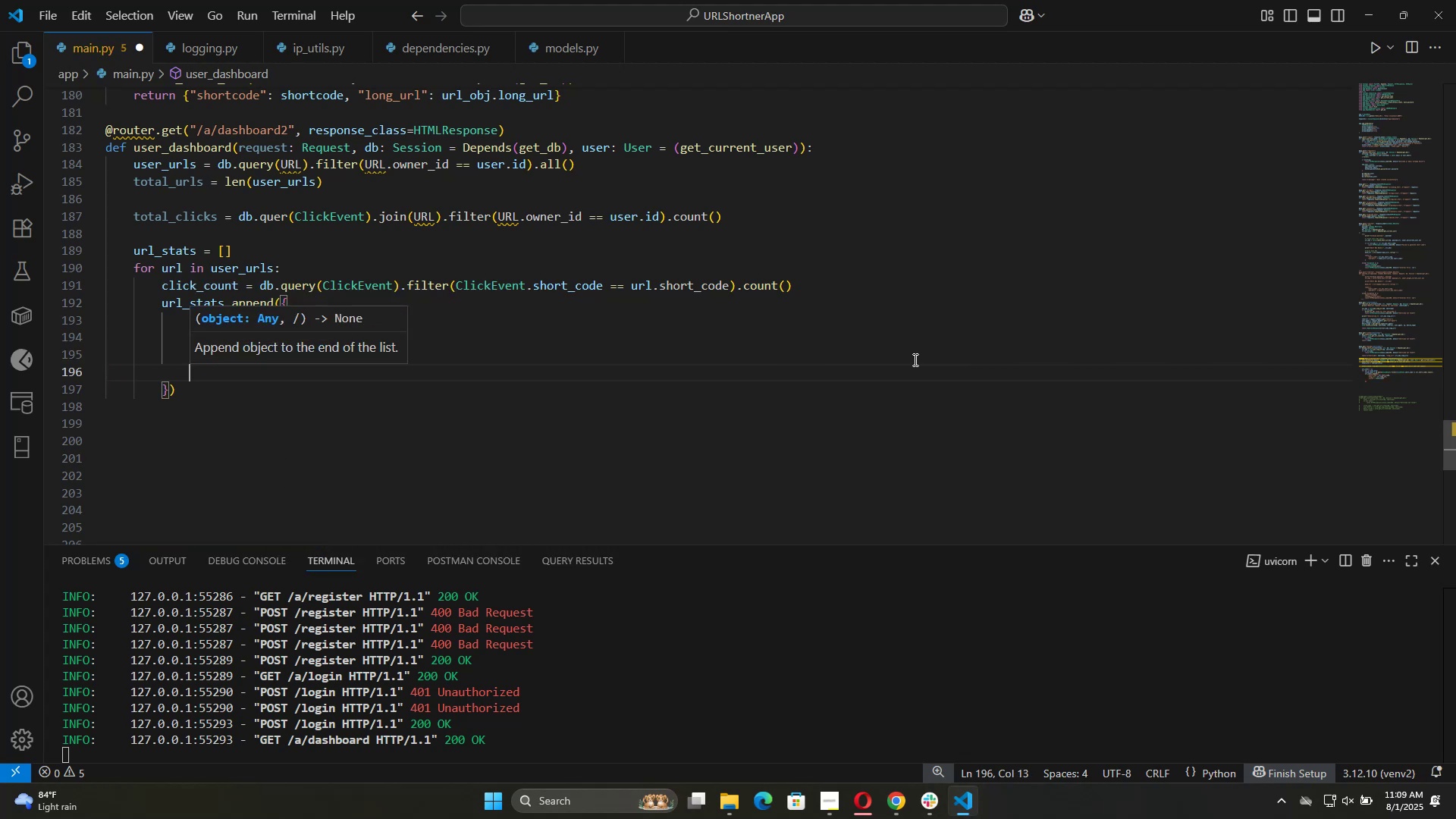 
type('created_at)
 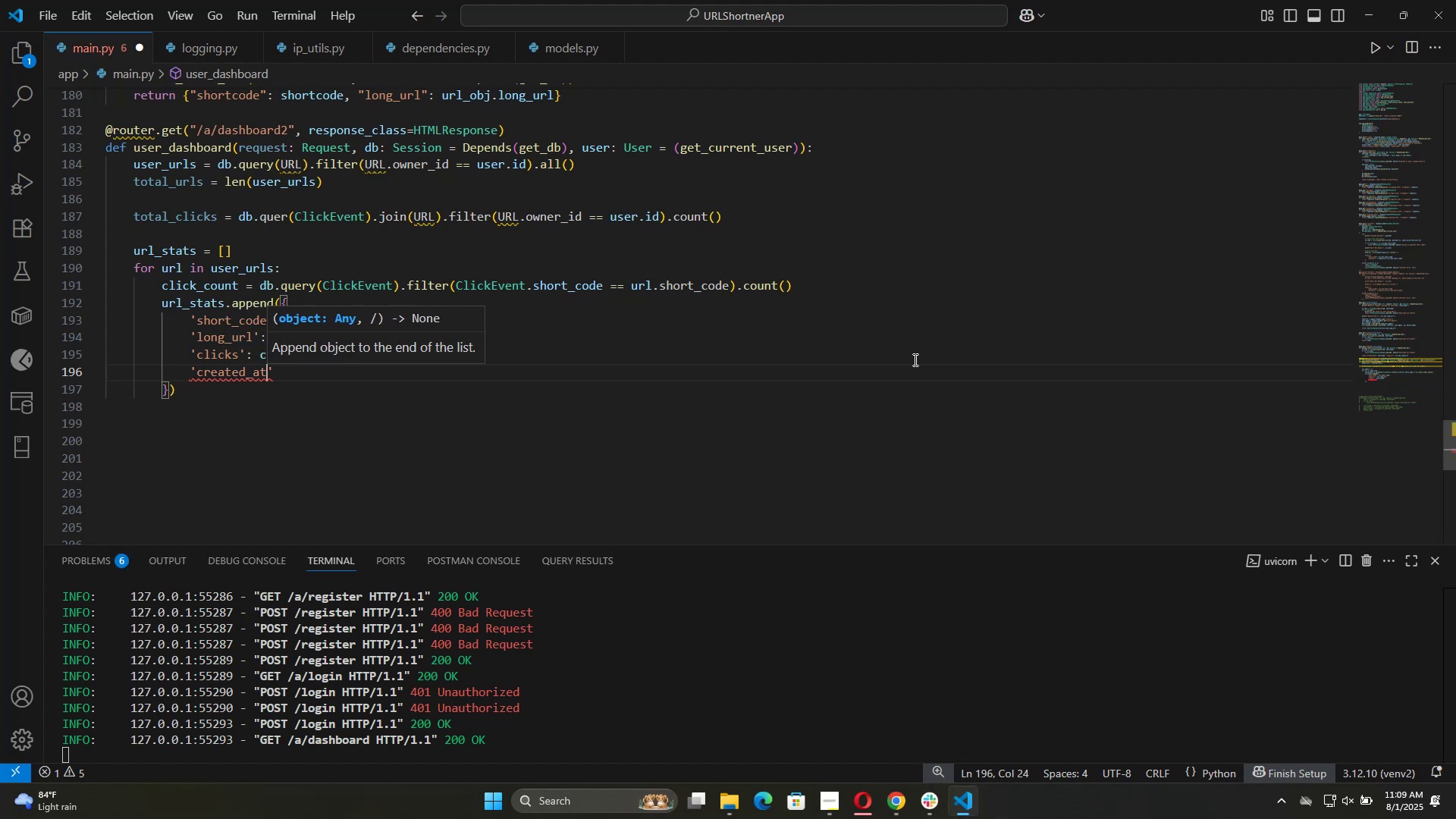 
key(ArrowRight)
 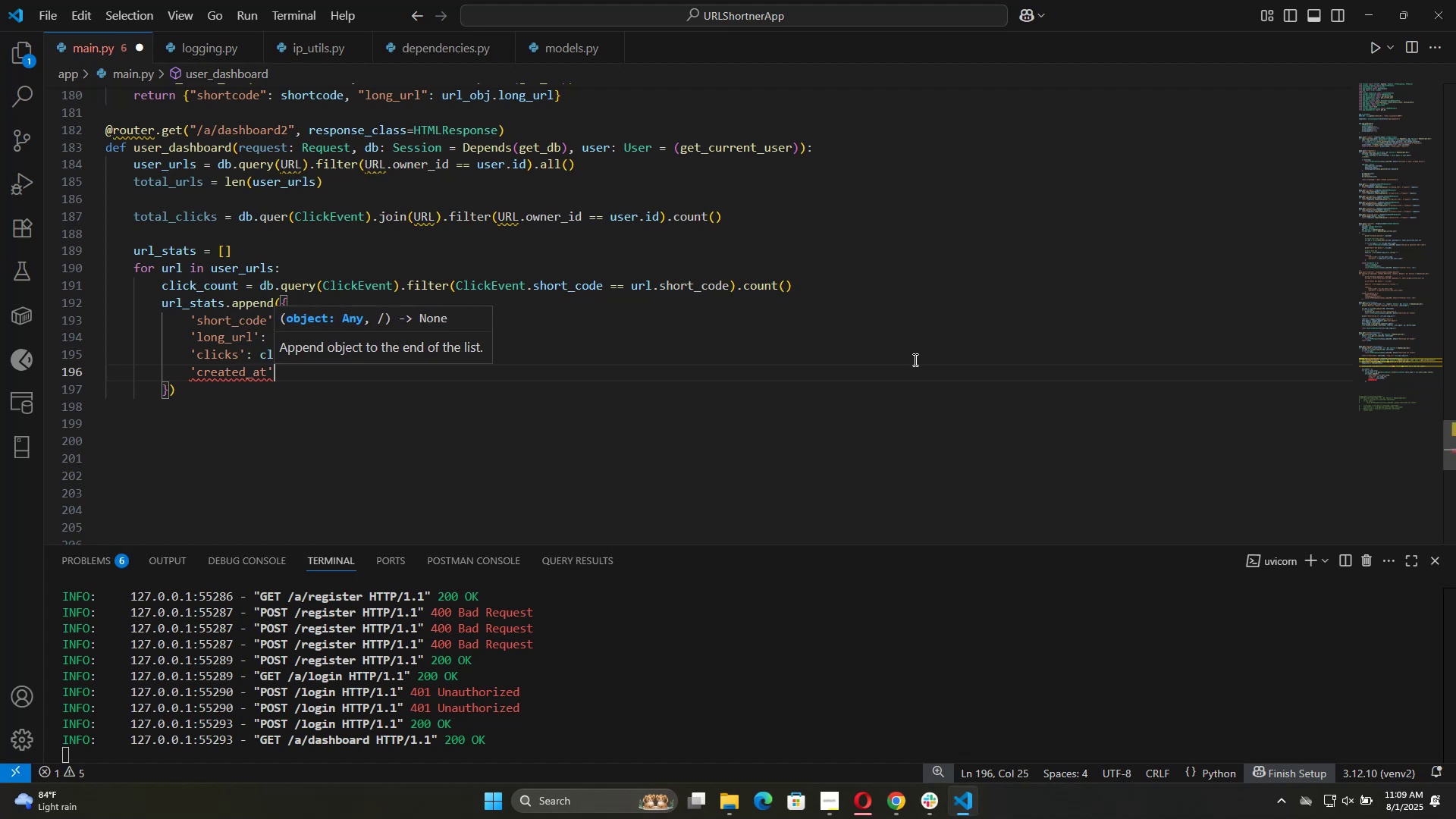 
type(: url.created_at,)
 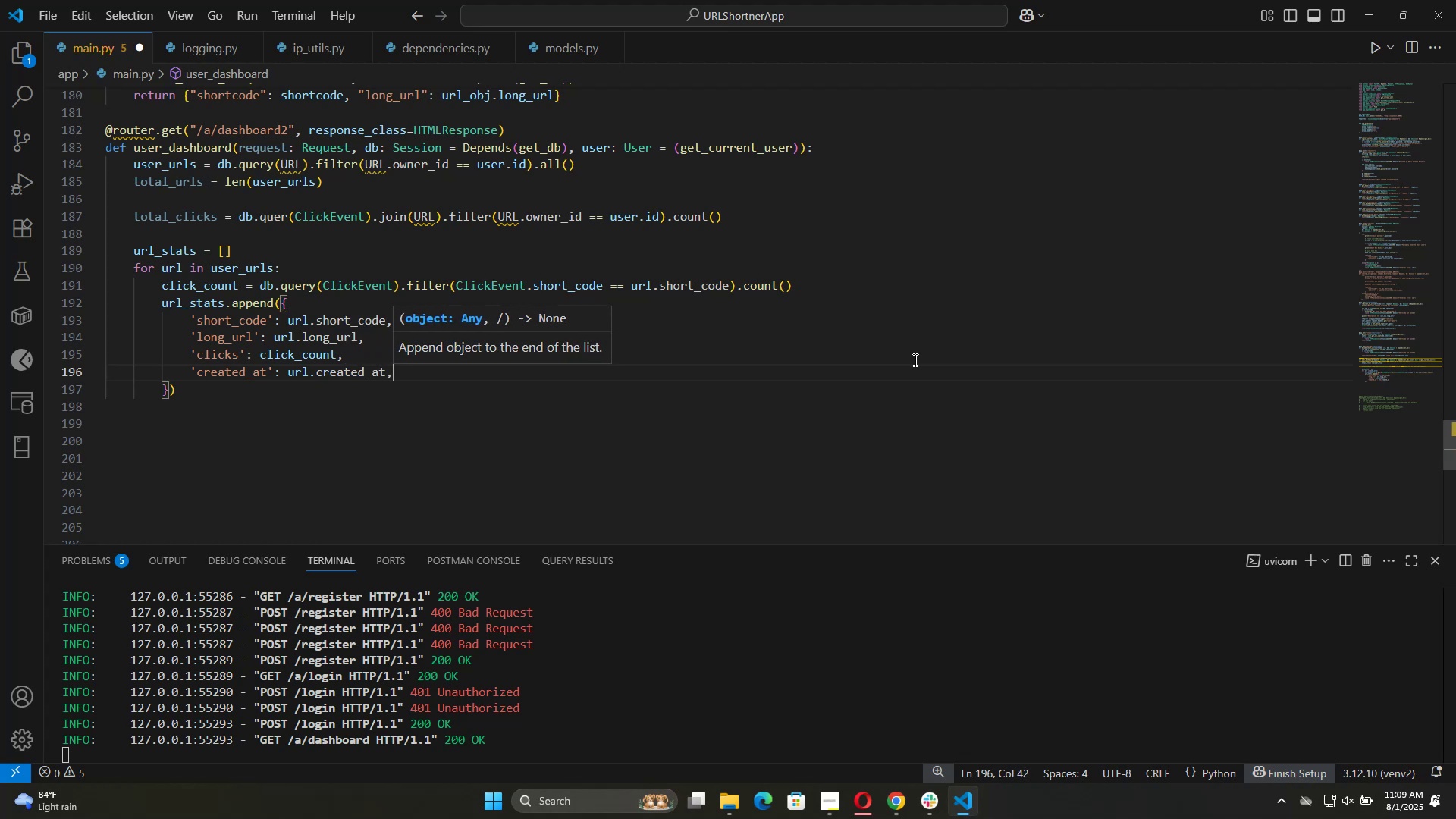 
 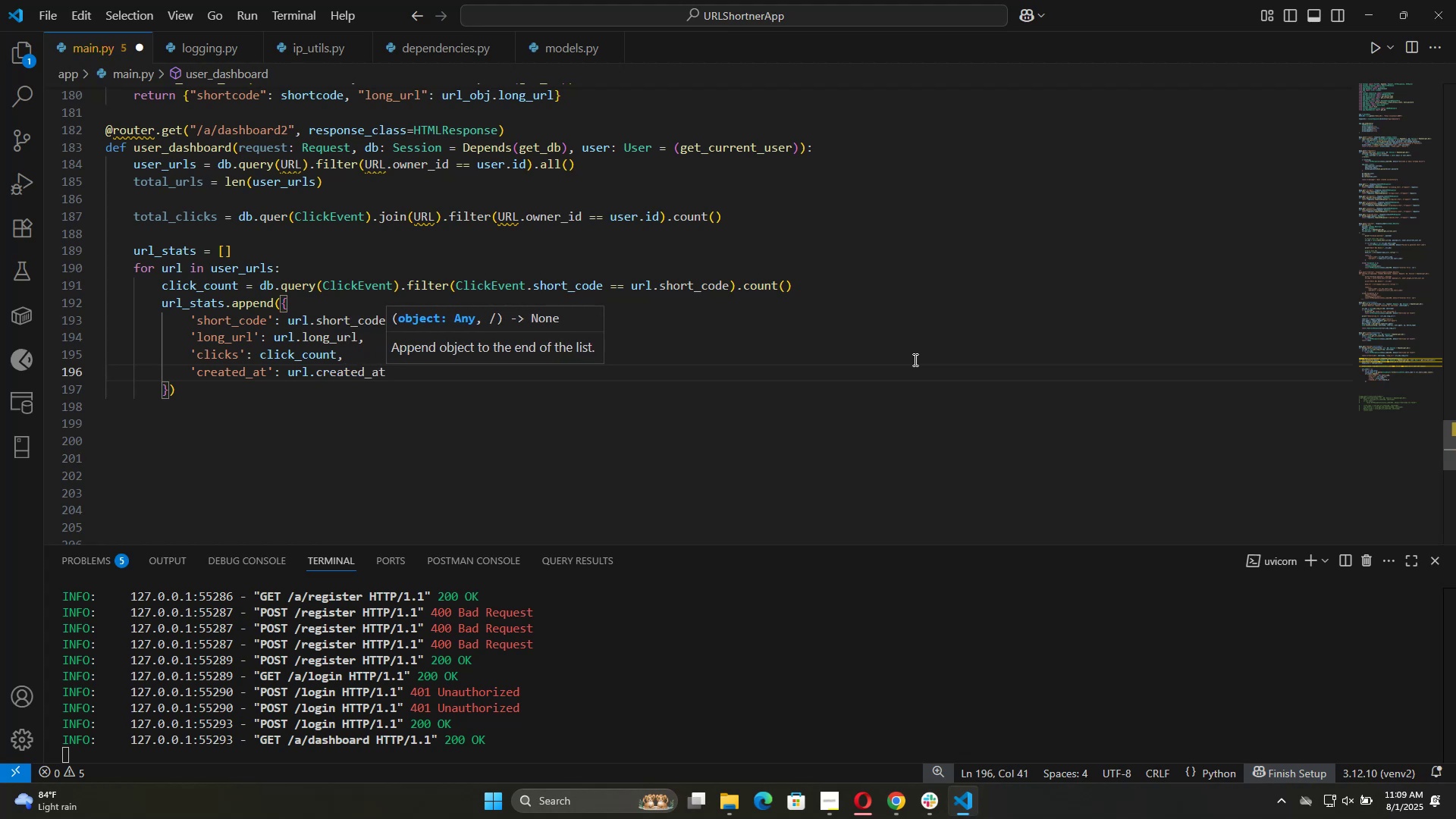 
key(Enter)
 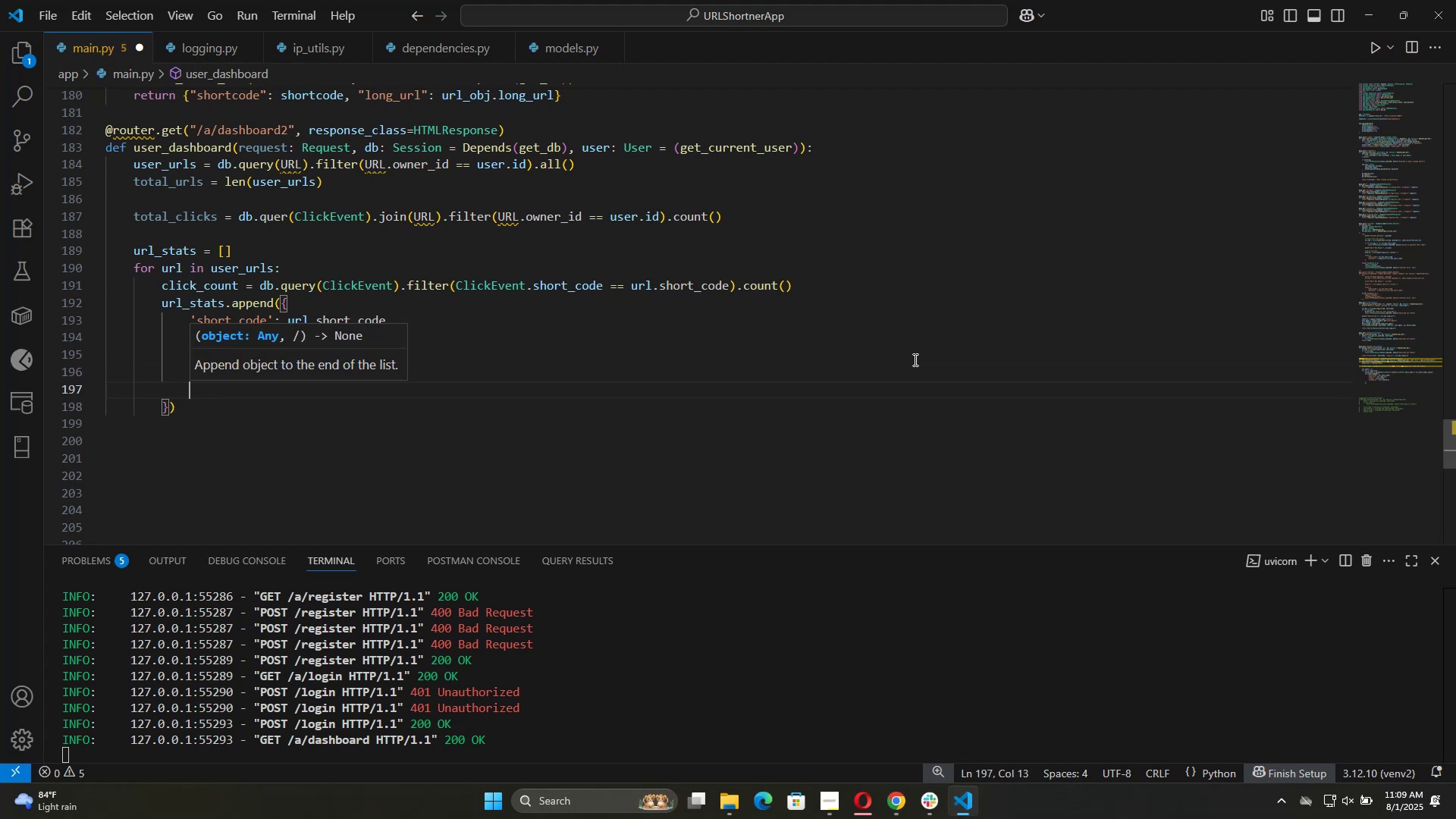 
key(Backspace)
 